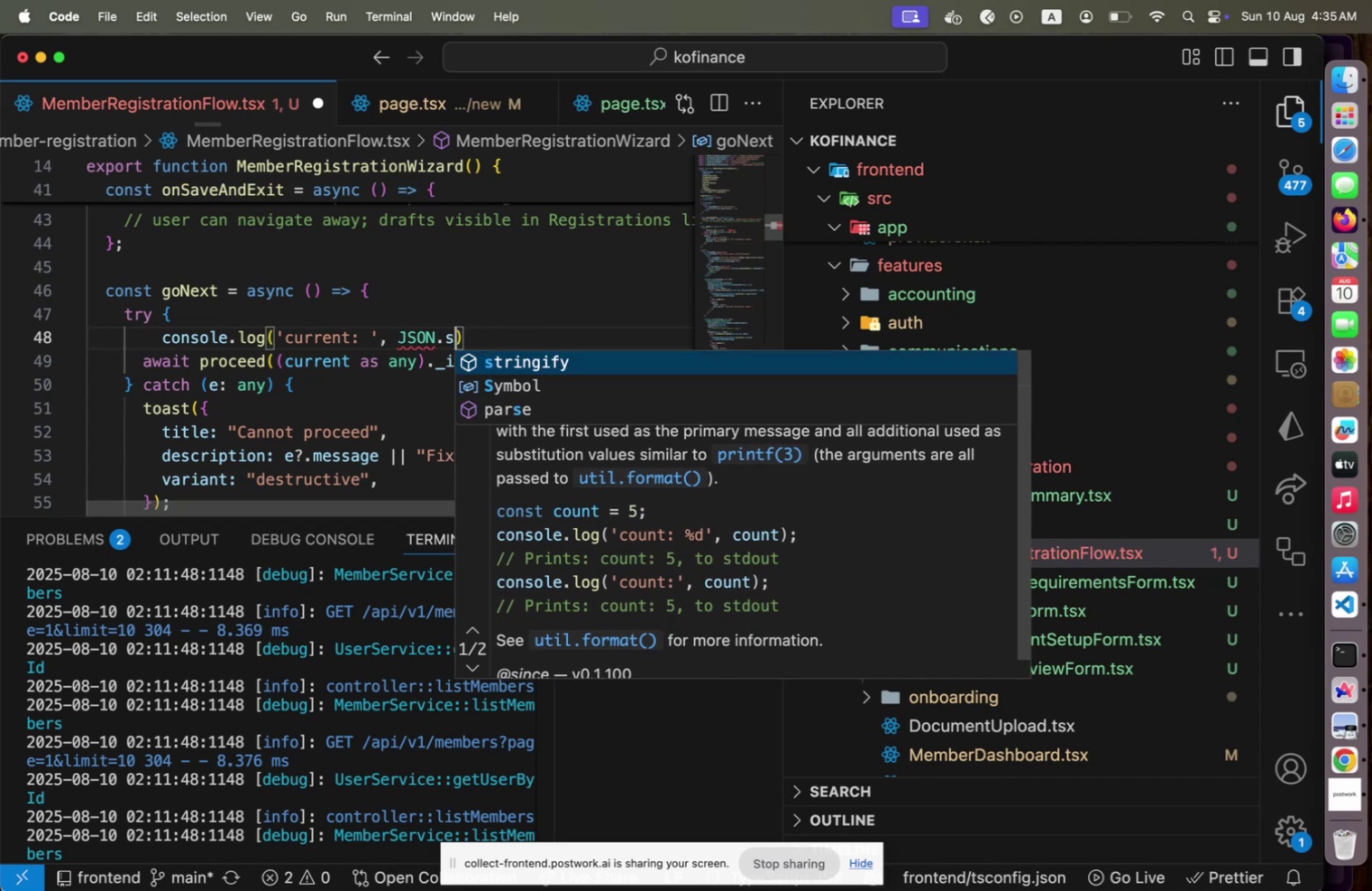 
key(S)
 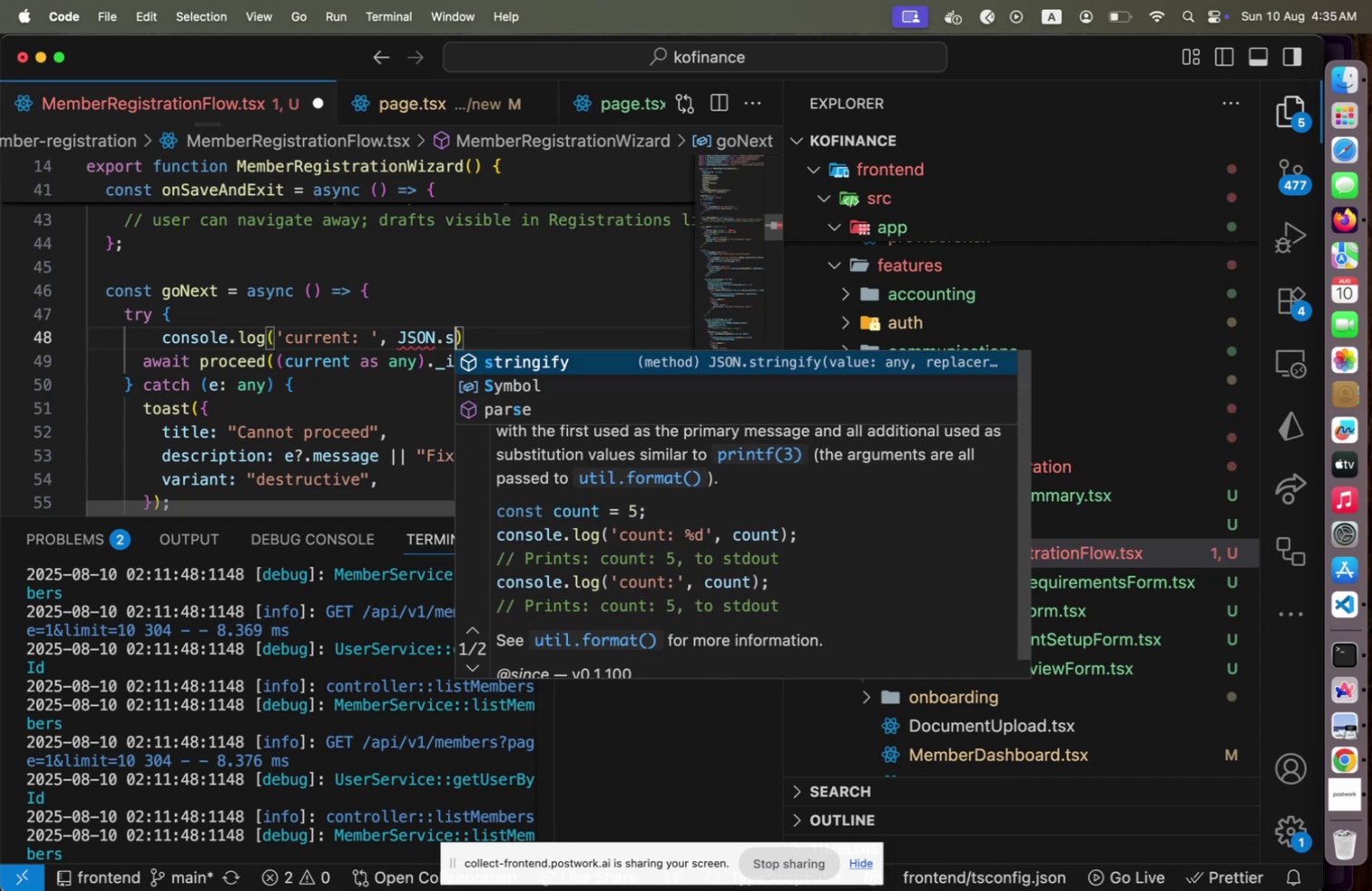 
key(Enter)
 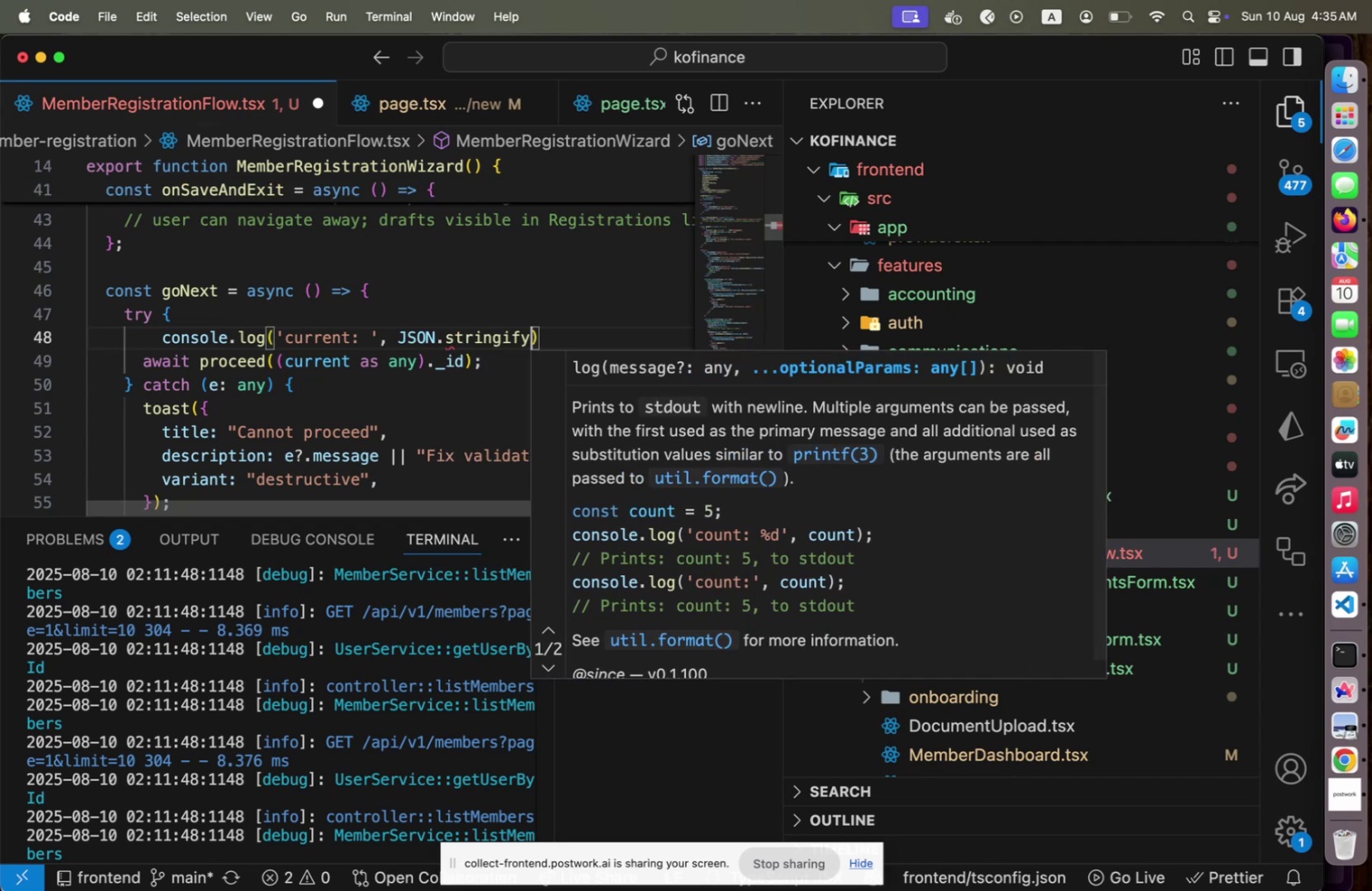 
type((current)
 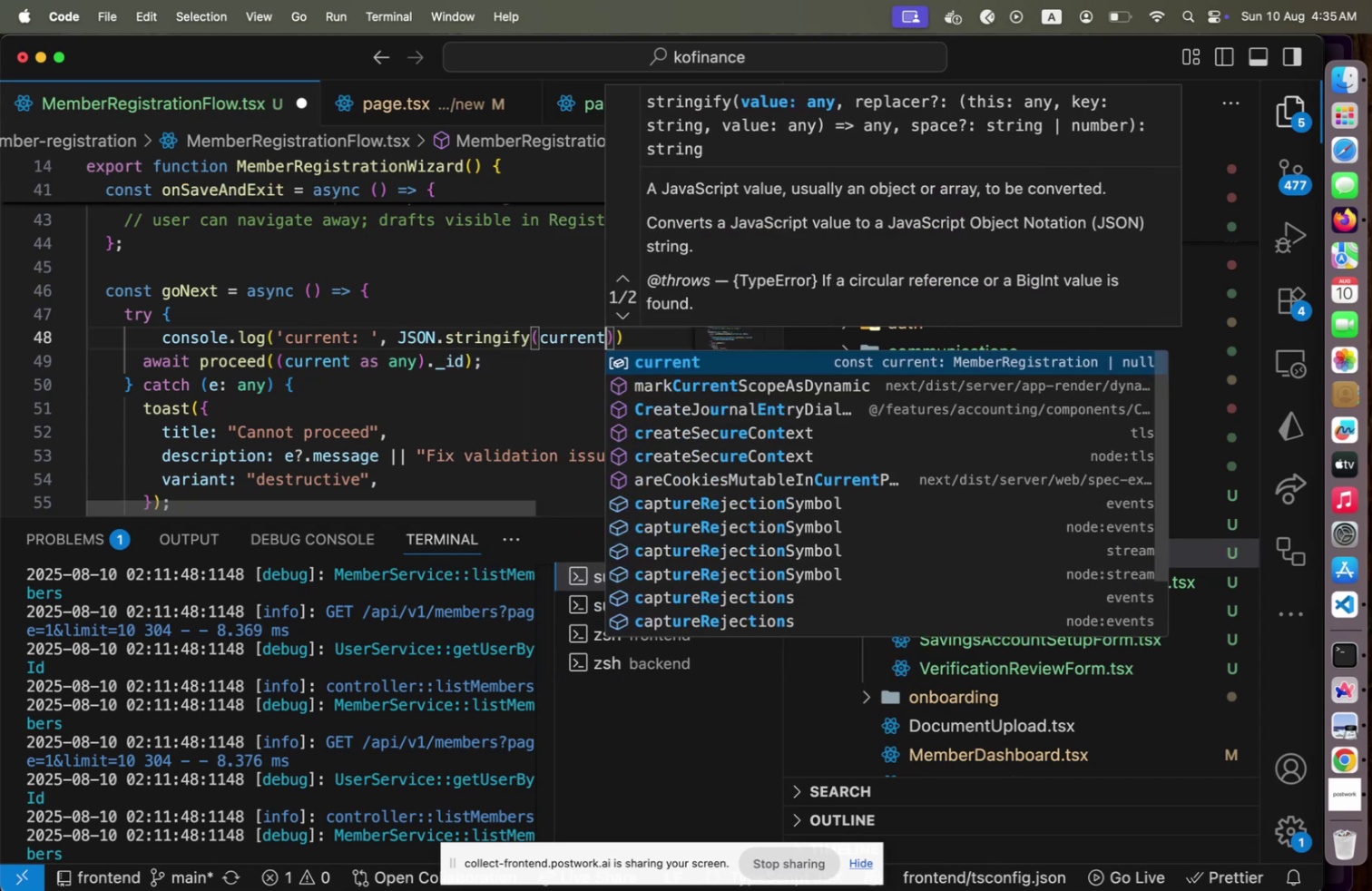 
key(ArrowRight)
 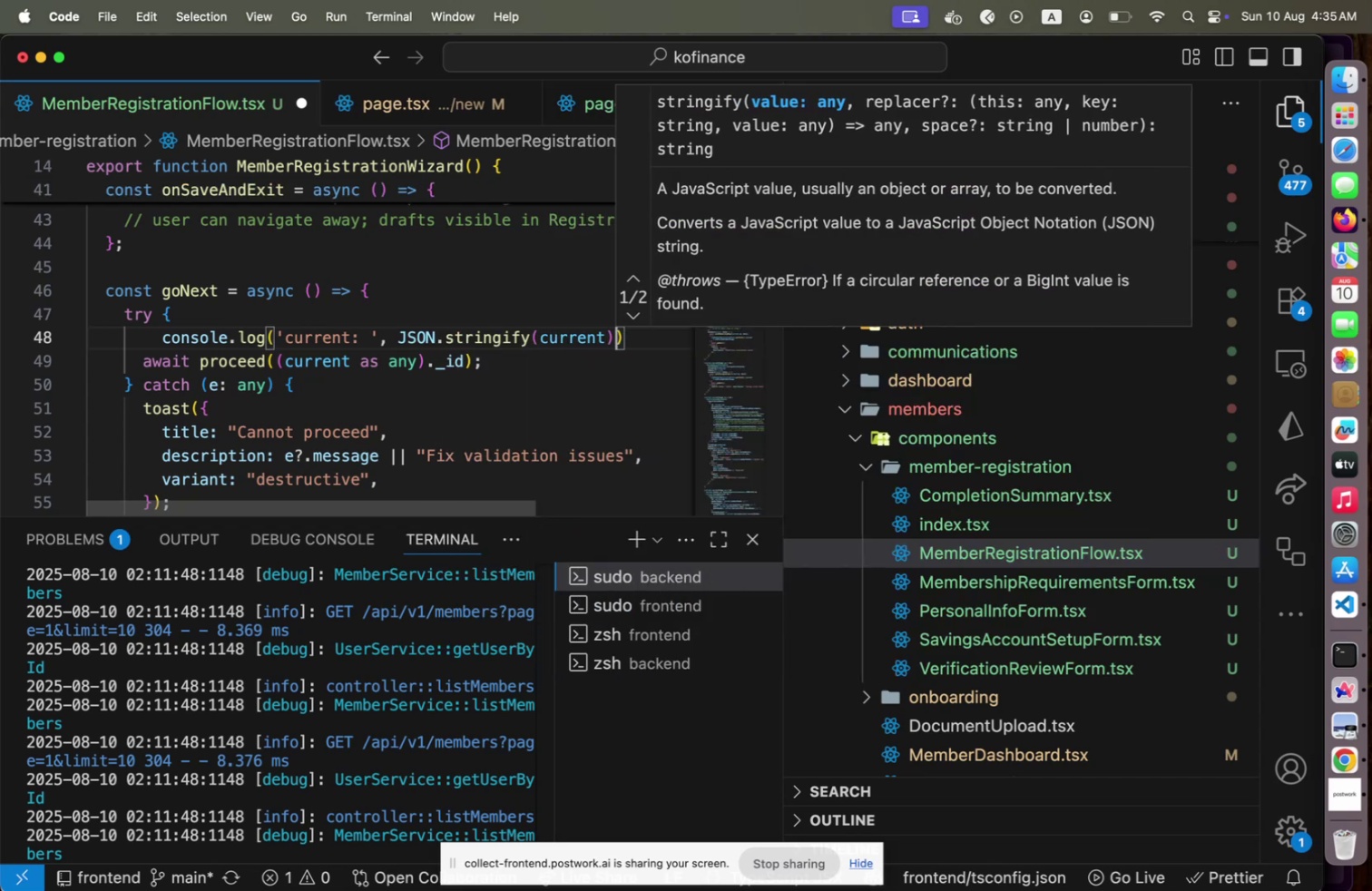 
key(Alt+Shift+F)
 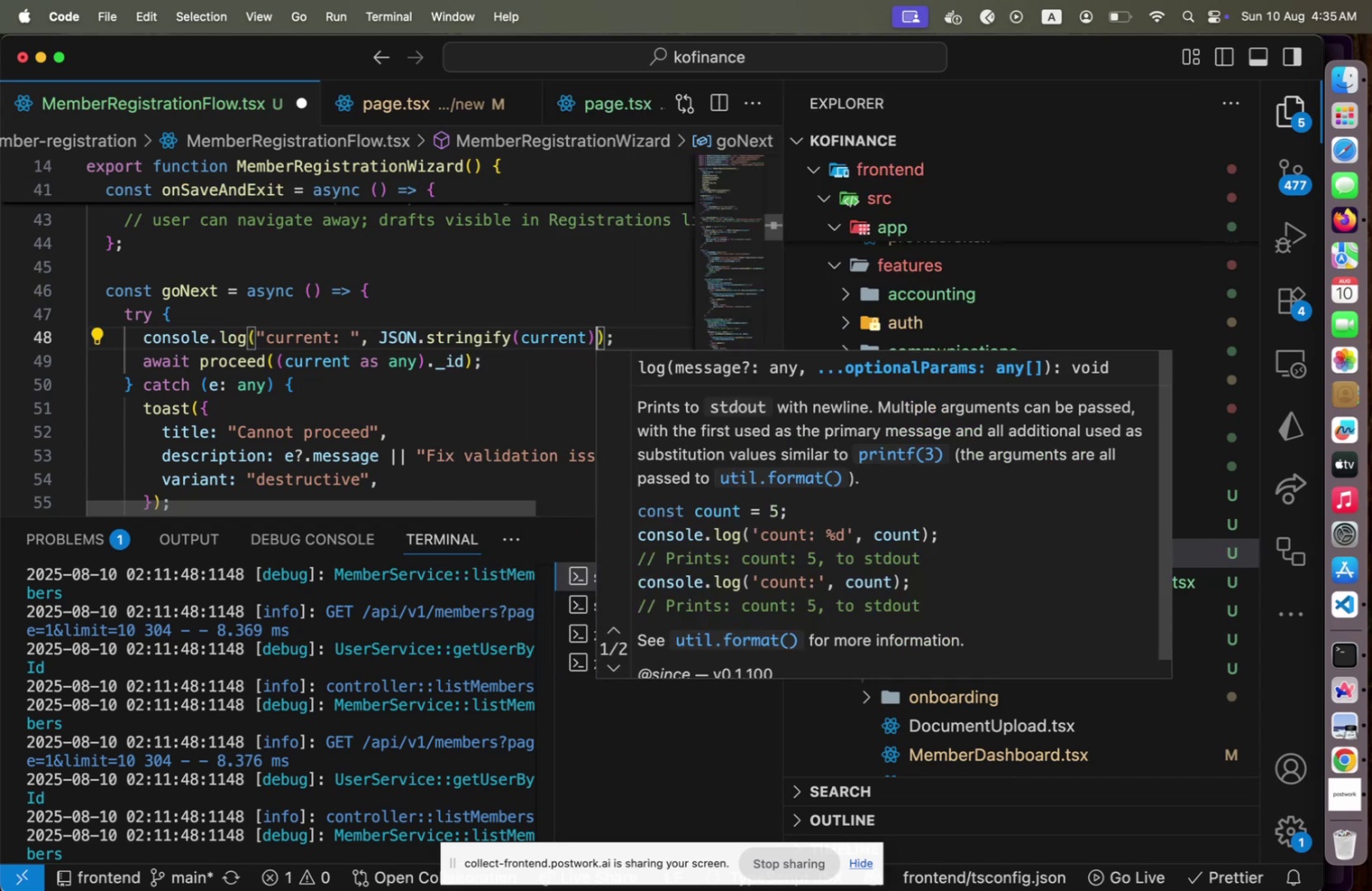 
key(Meta+CommandLeft)
 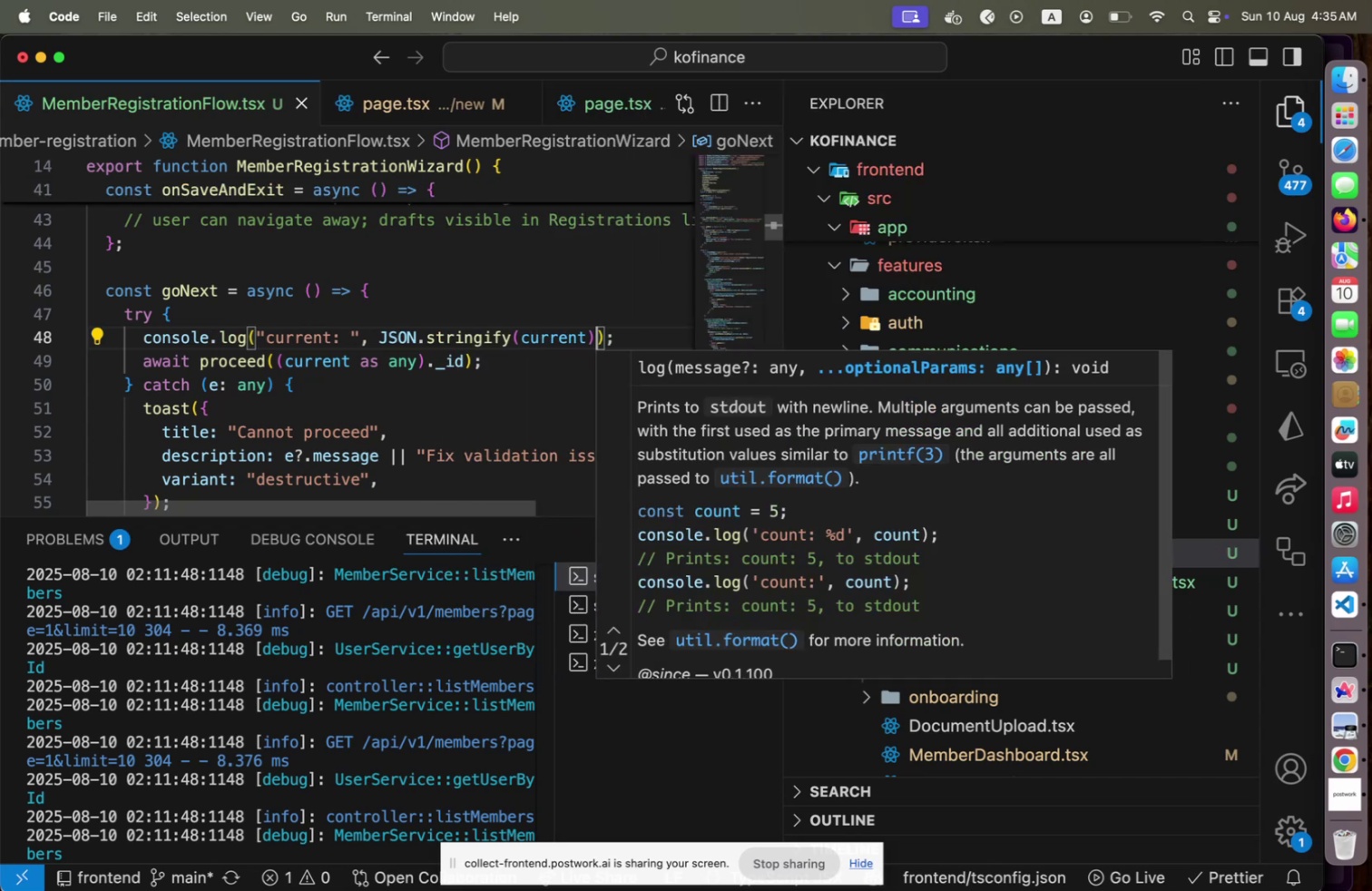 
key(Meta+S)
 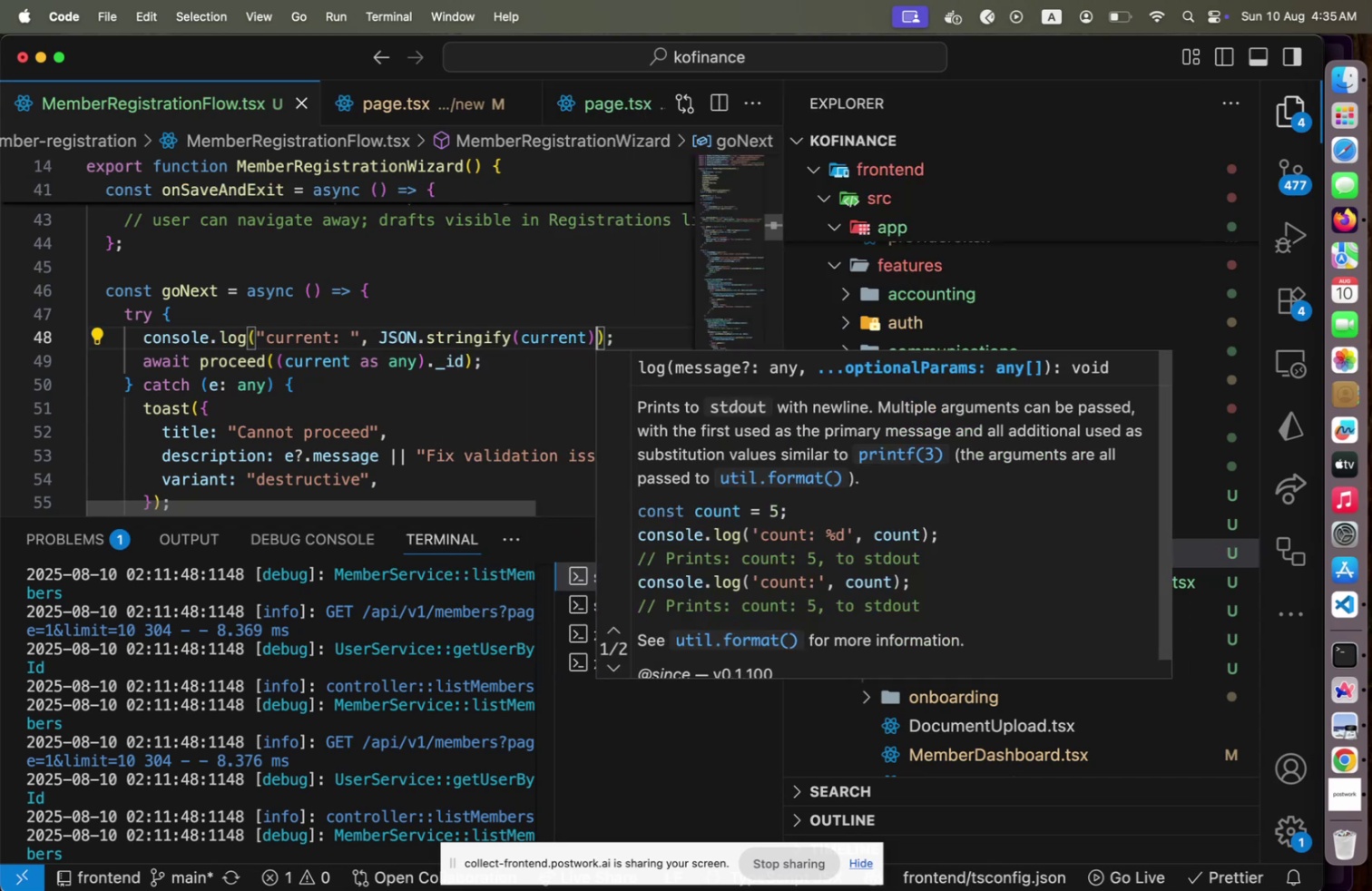 
key(Meta+CommandLeft)
 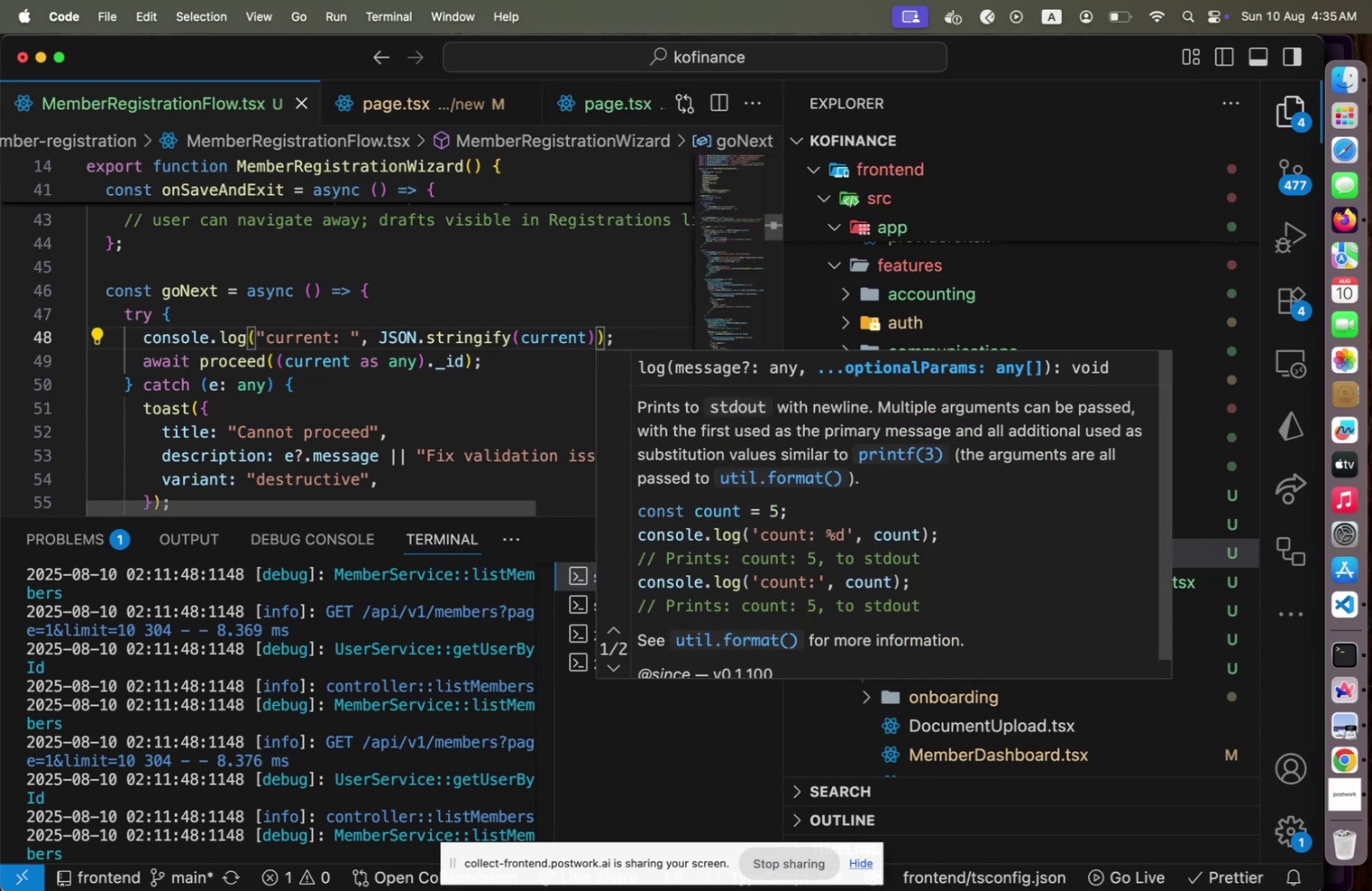 
key(Meta+Tab)
 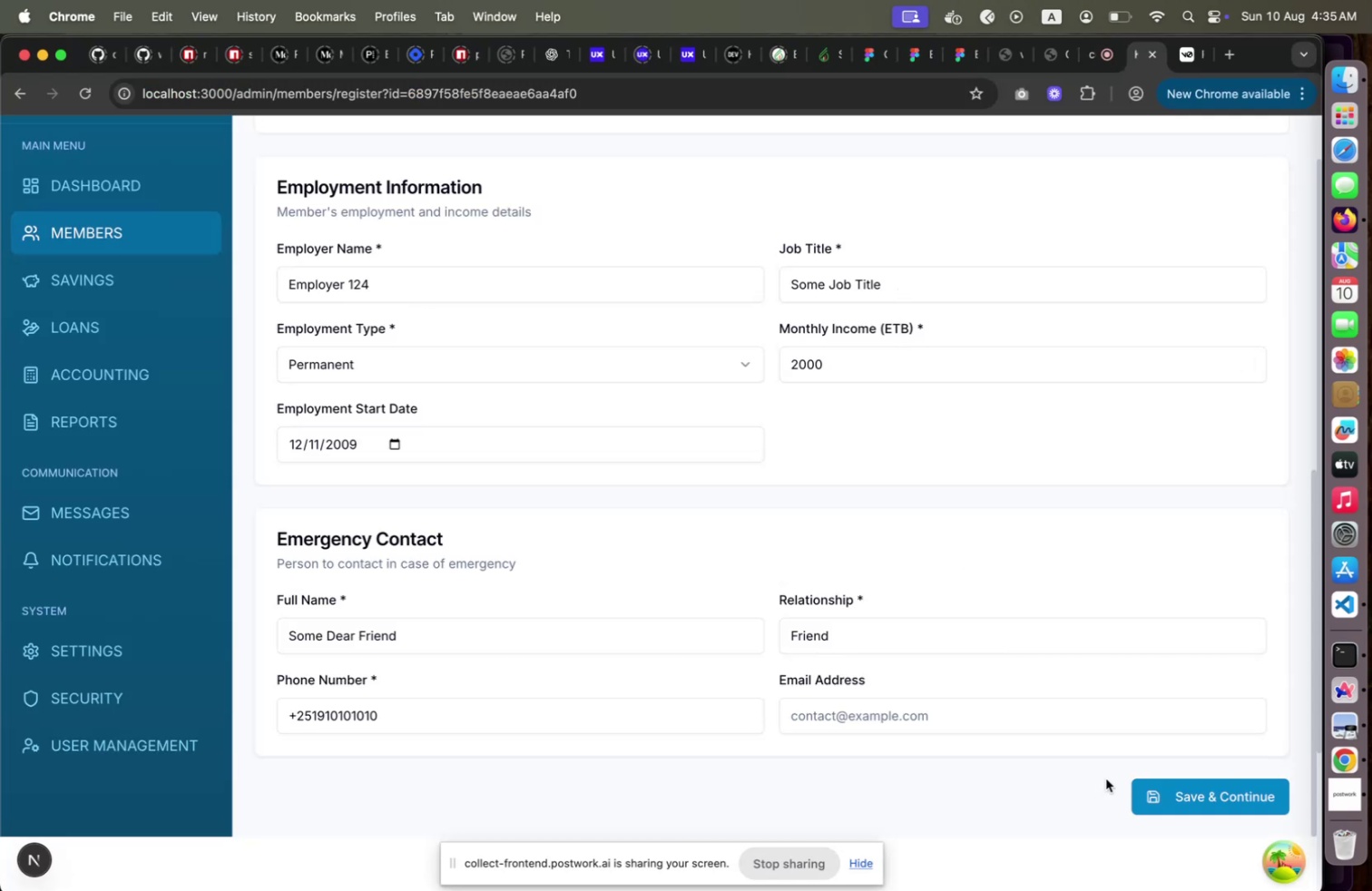 
left_click([1154, 781])
 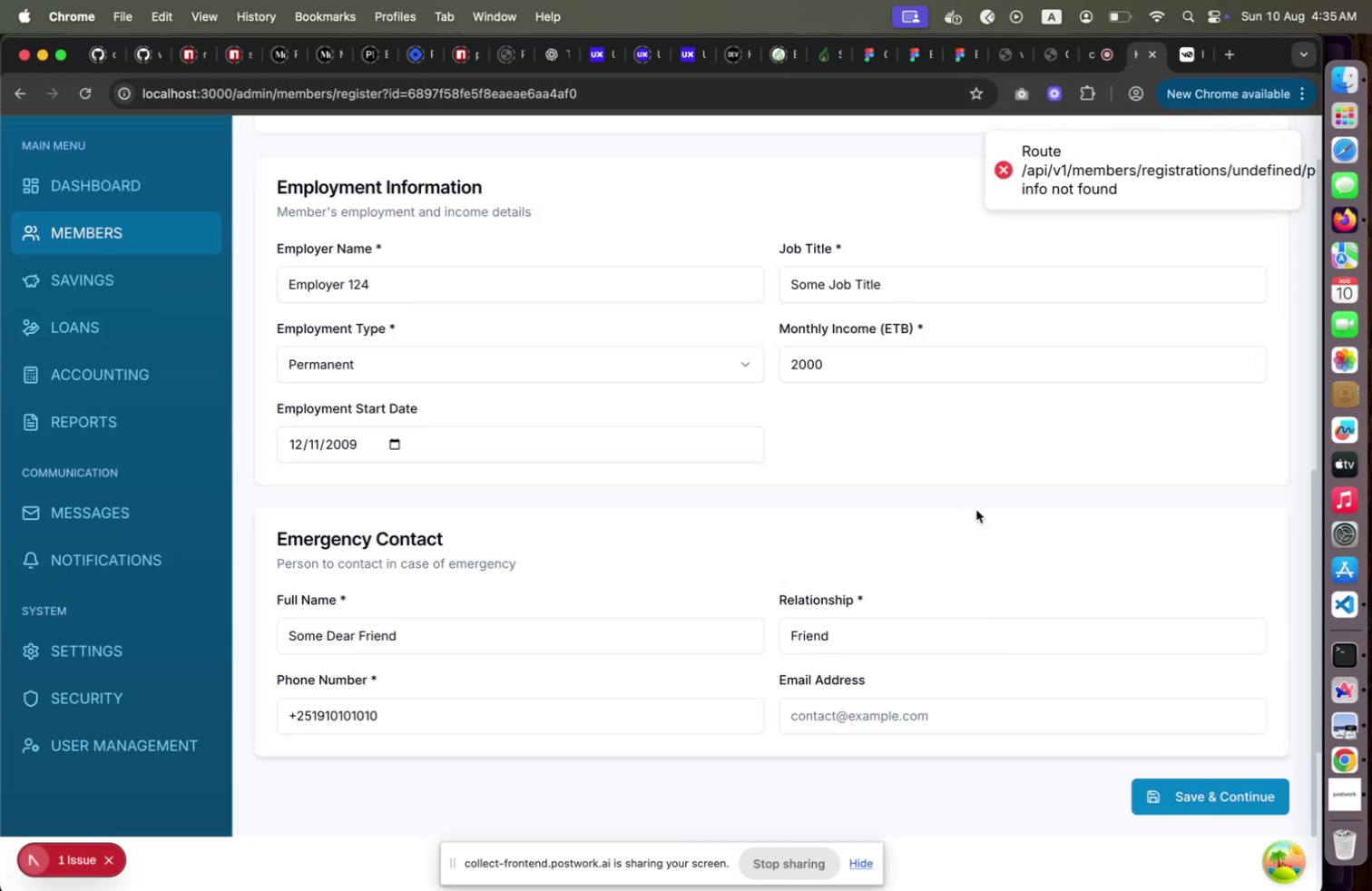 
key(Alt+Meta+I)
 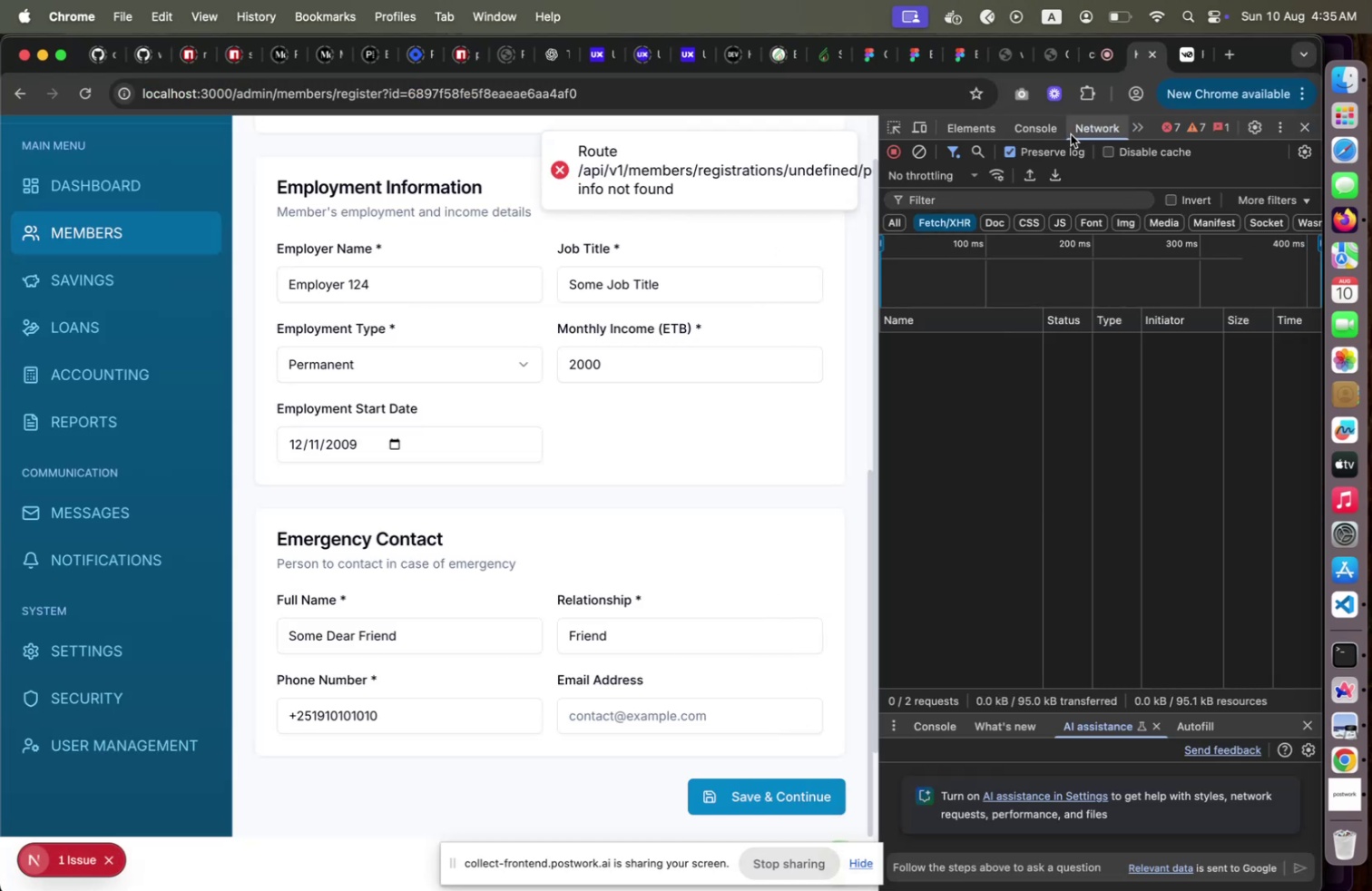 
left_click([1049, 134])
 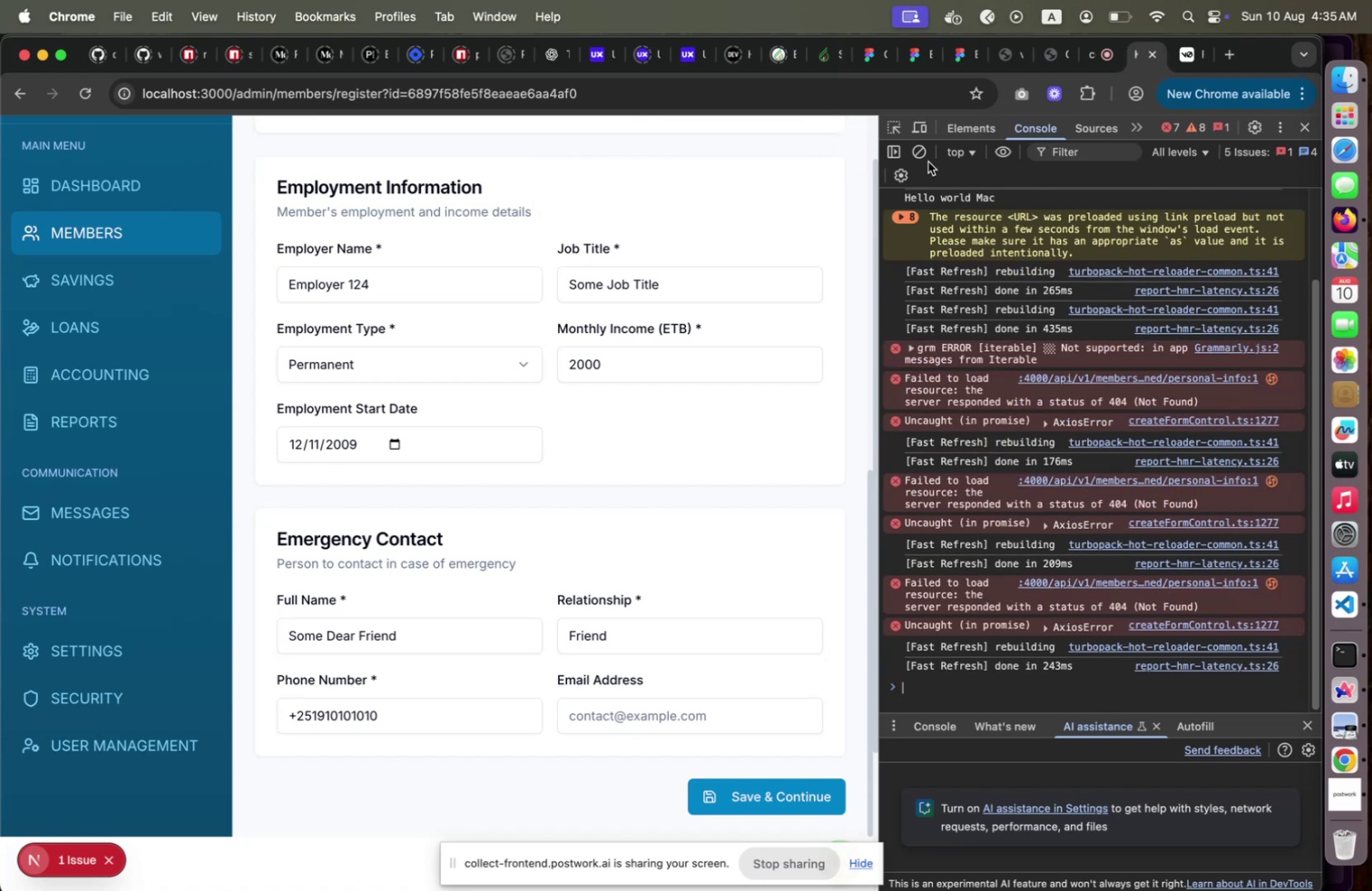 
left_click([926, 154])
 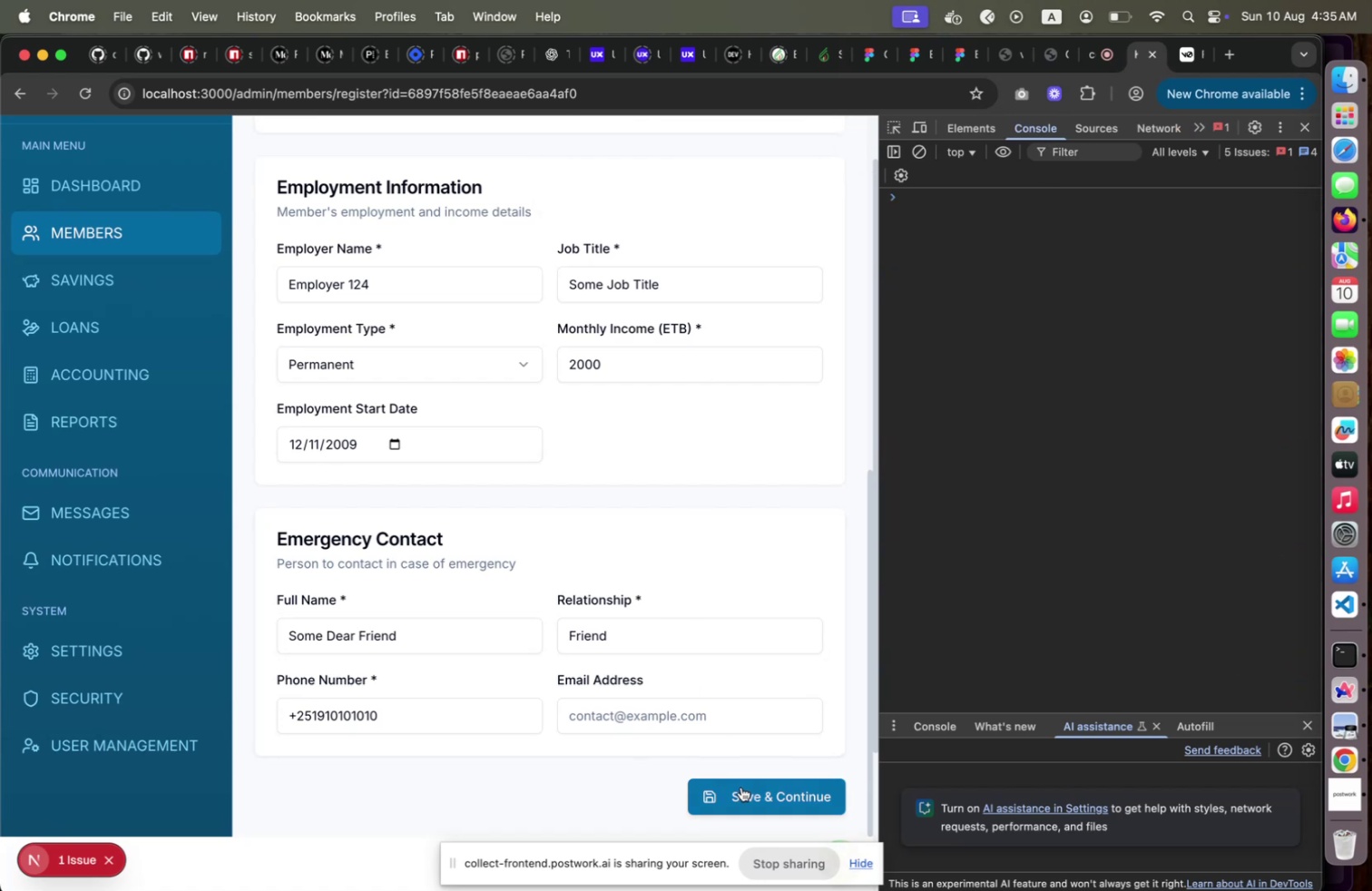 
left_click([741, 788])
 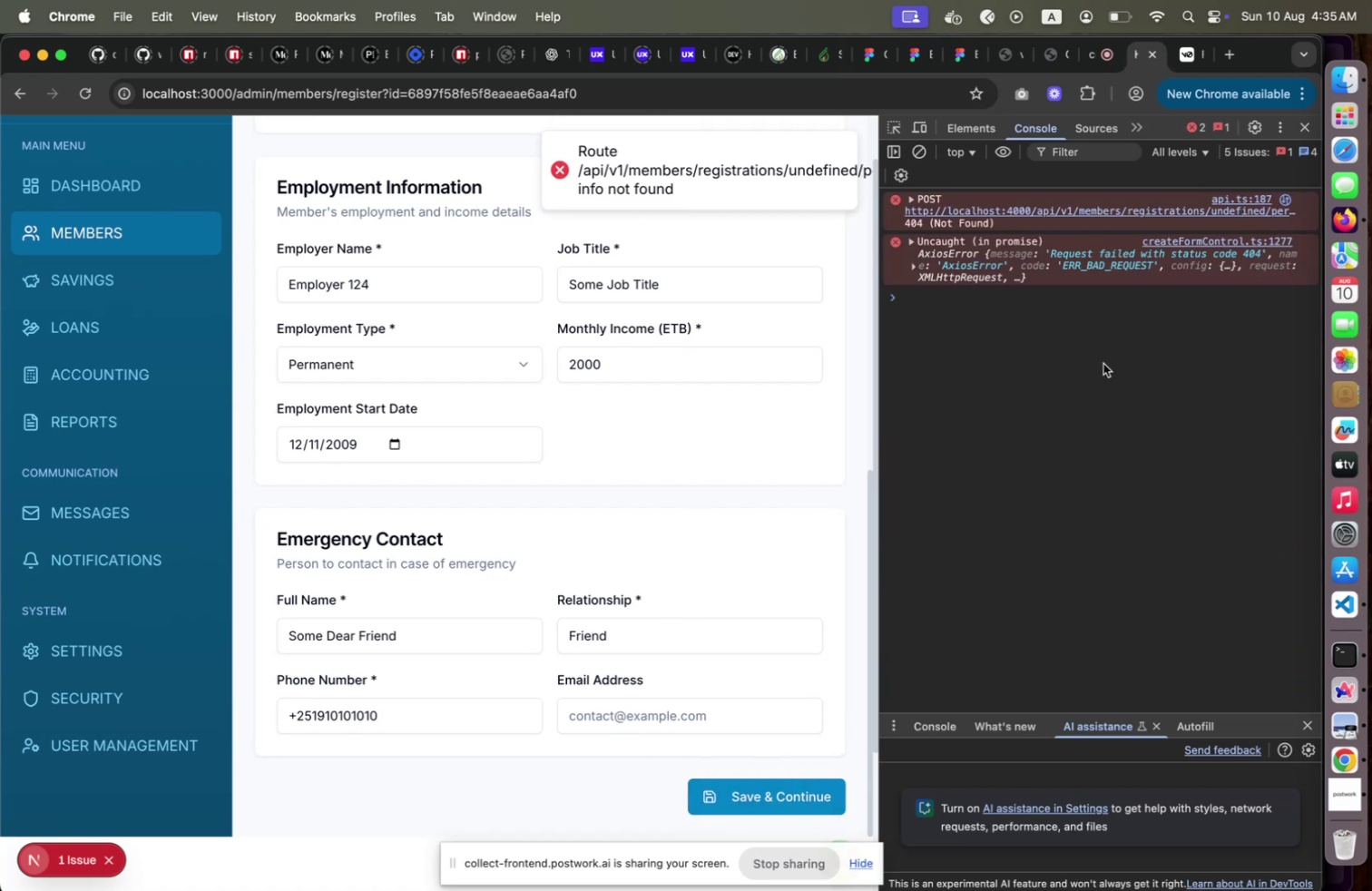 
mouse_move([1060, 335])
 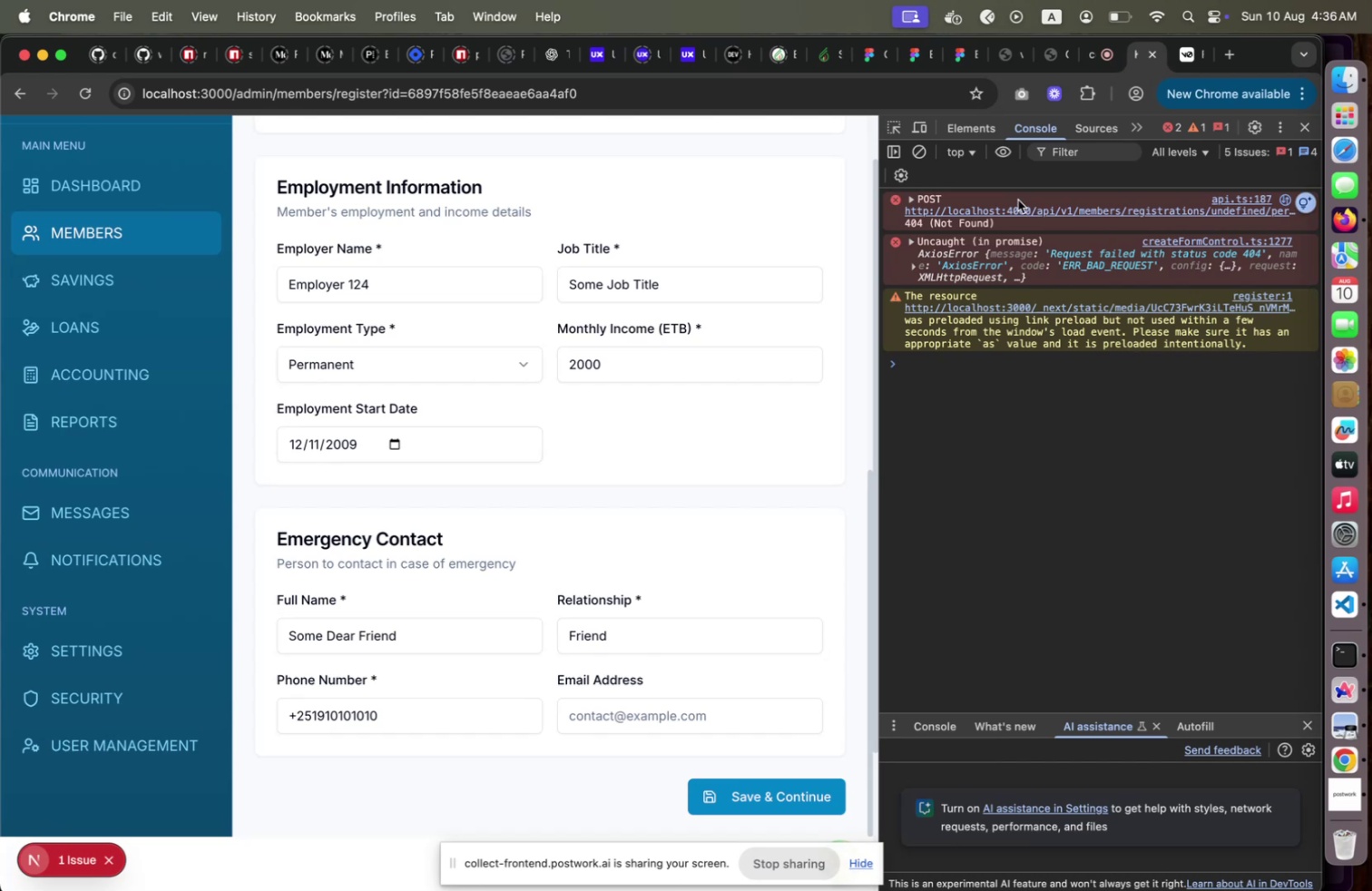 
wait(6.81)
 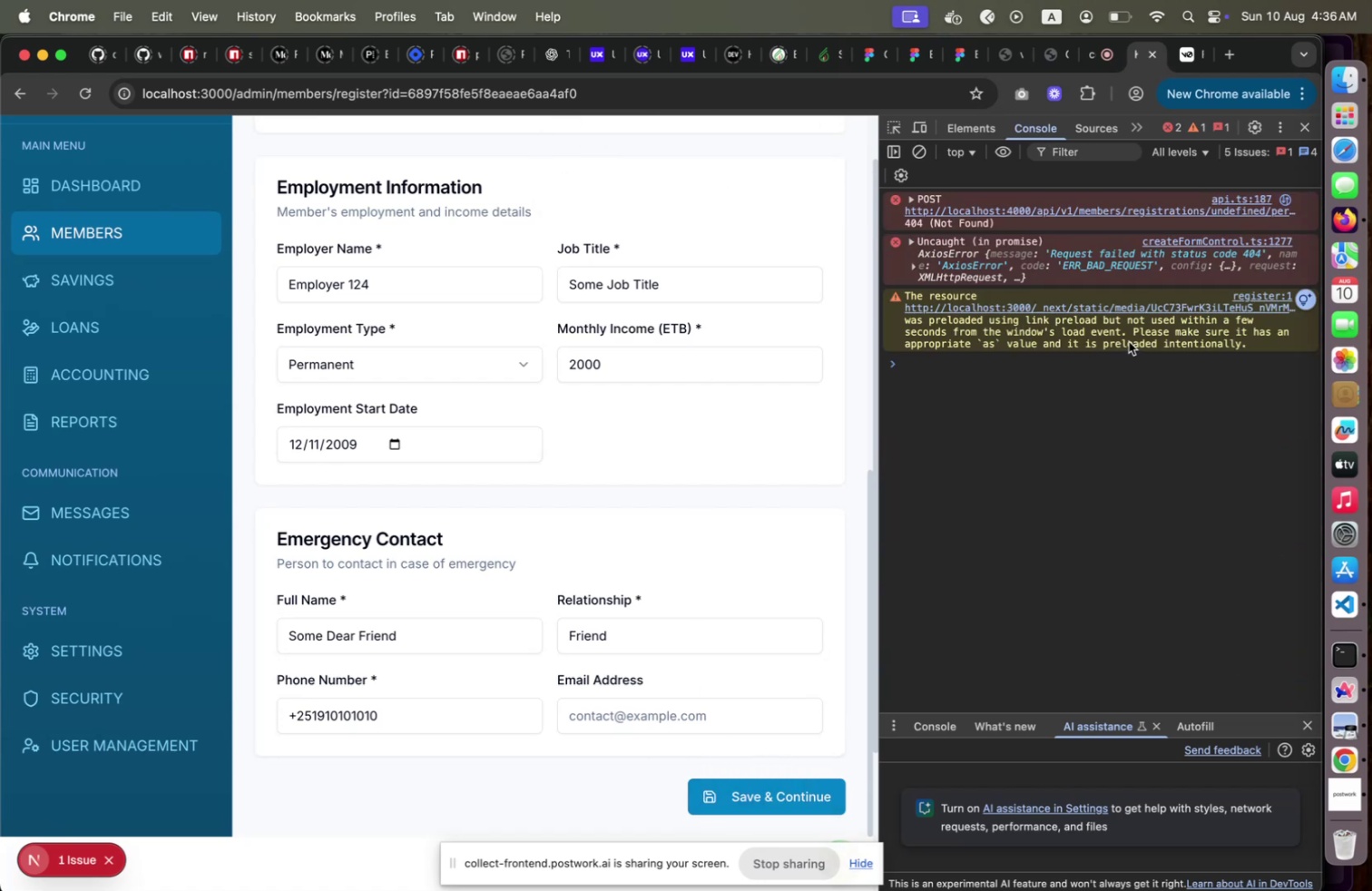 
left_click([1138, 127])
 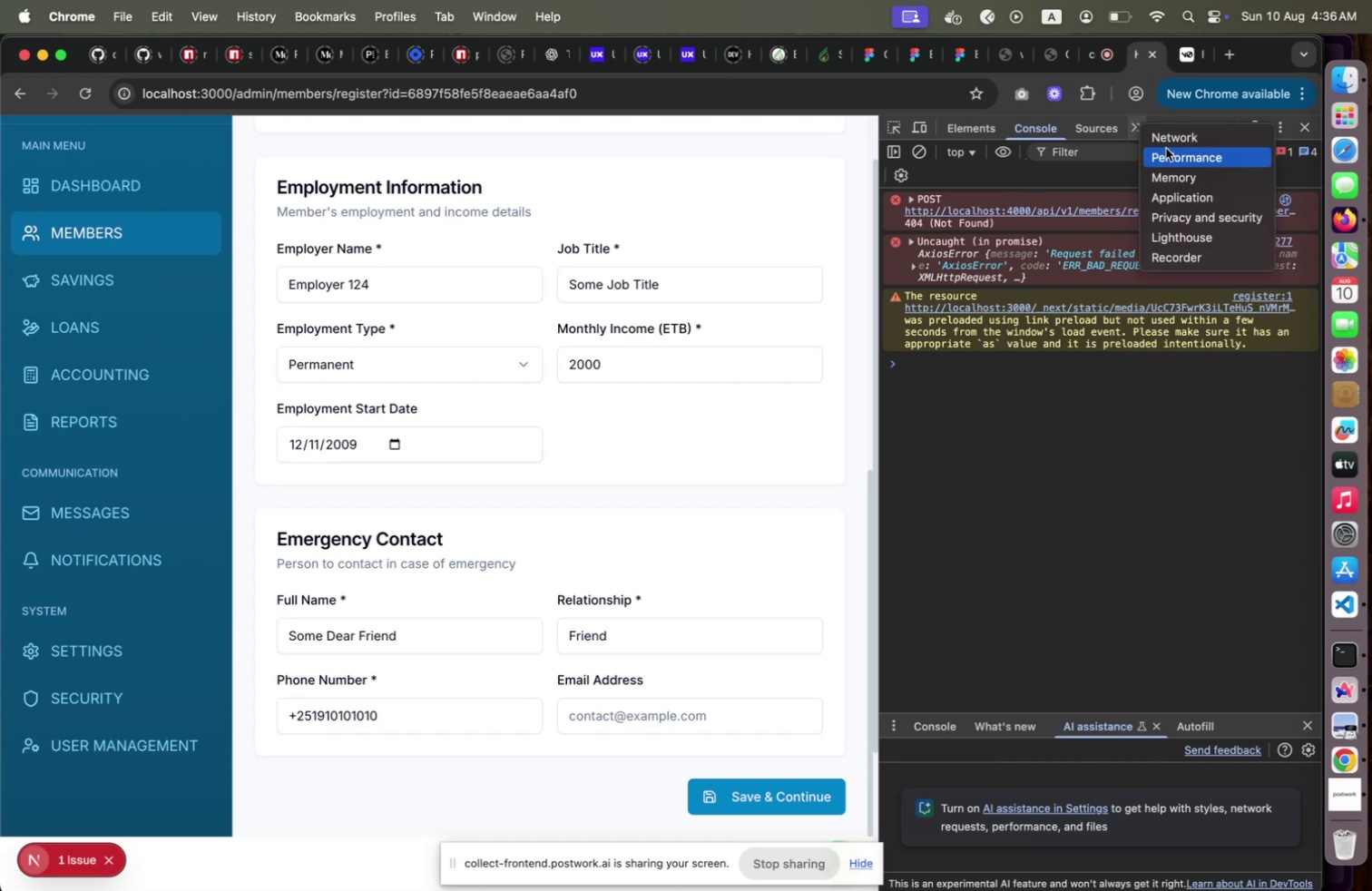 
left_click([1168, 144])
 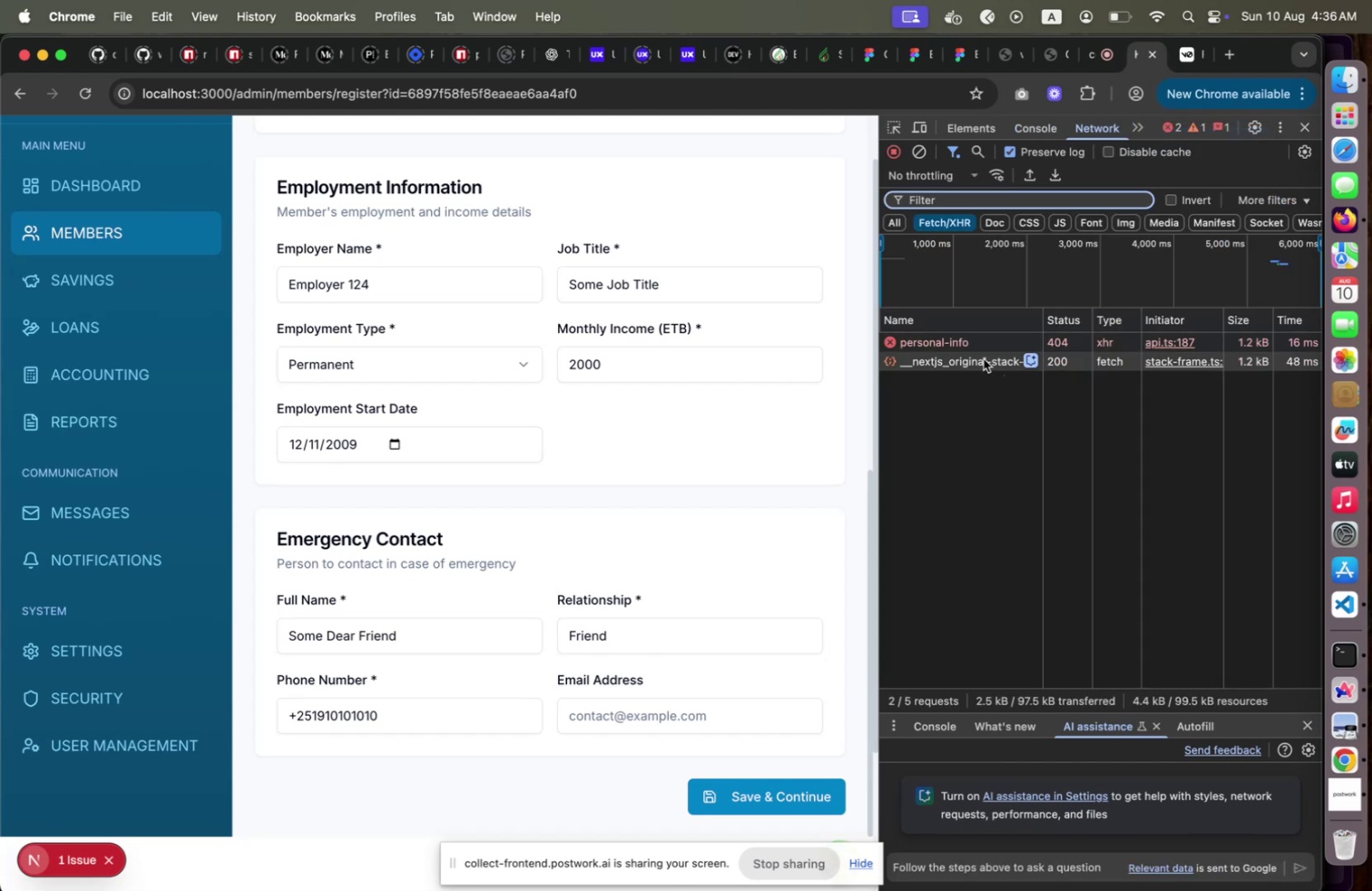 
left_click([961, 348])
 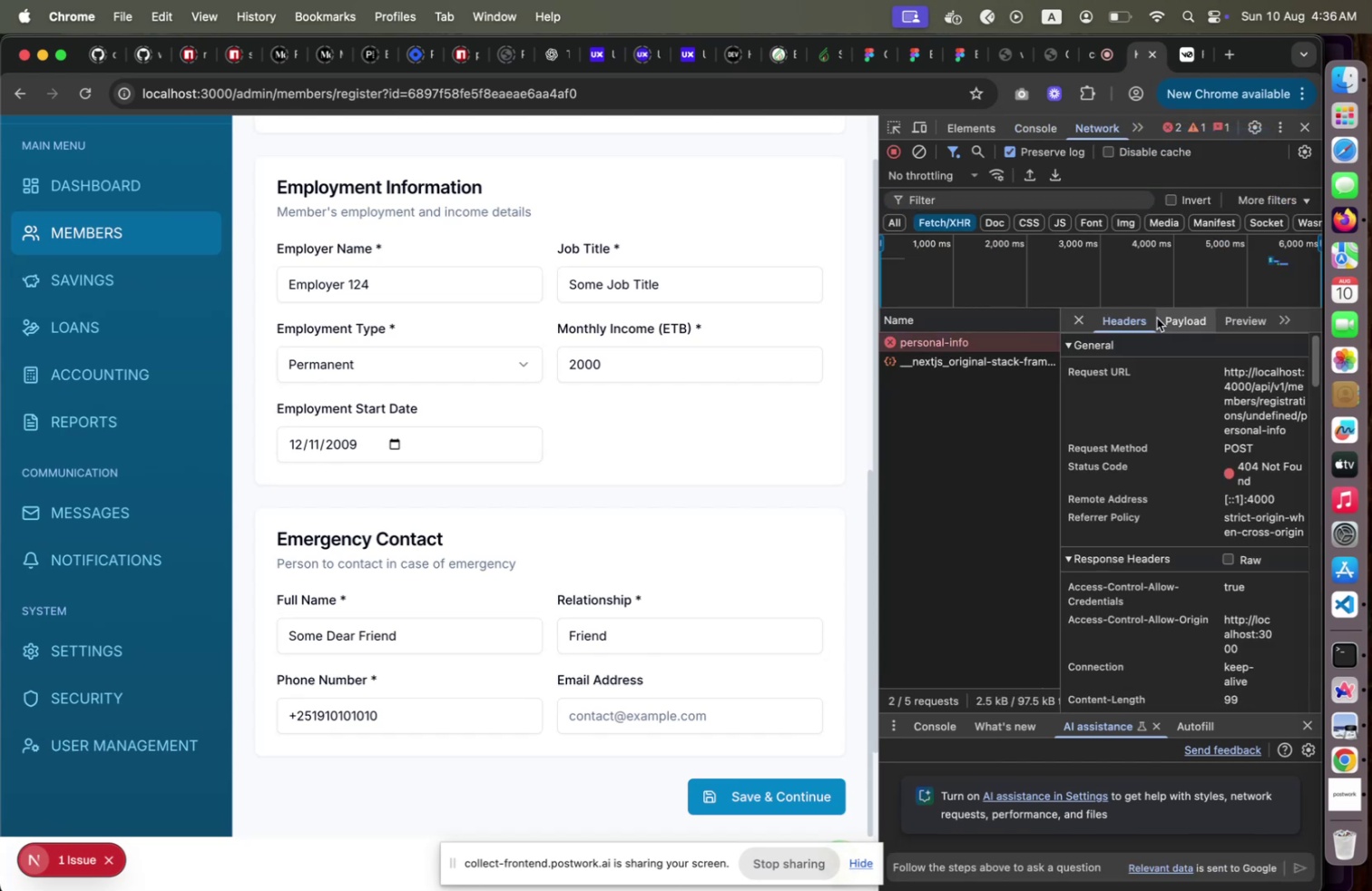 
left_click([1157, 317])
 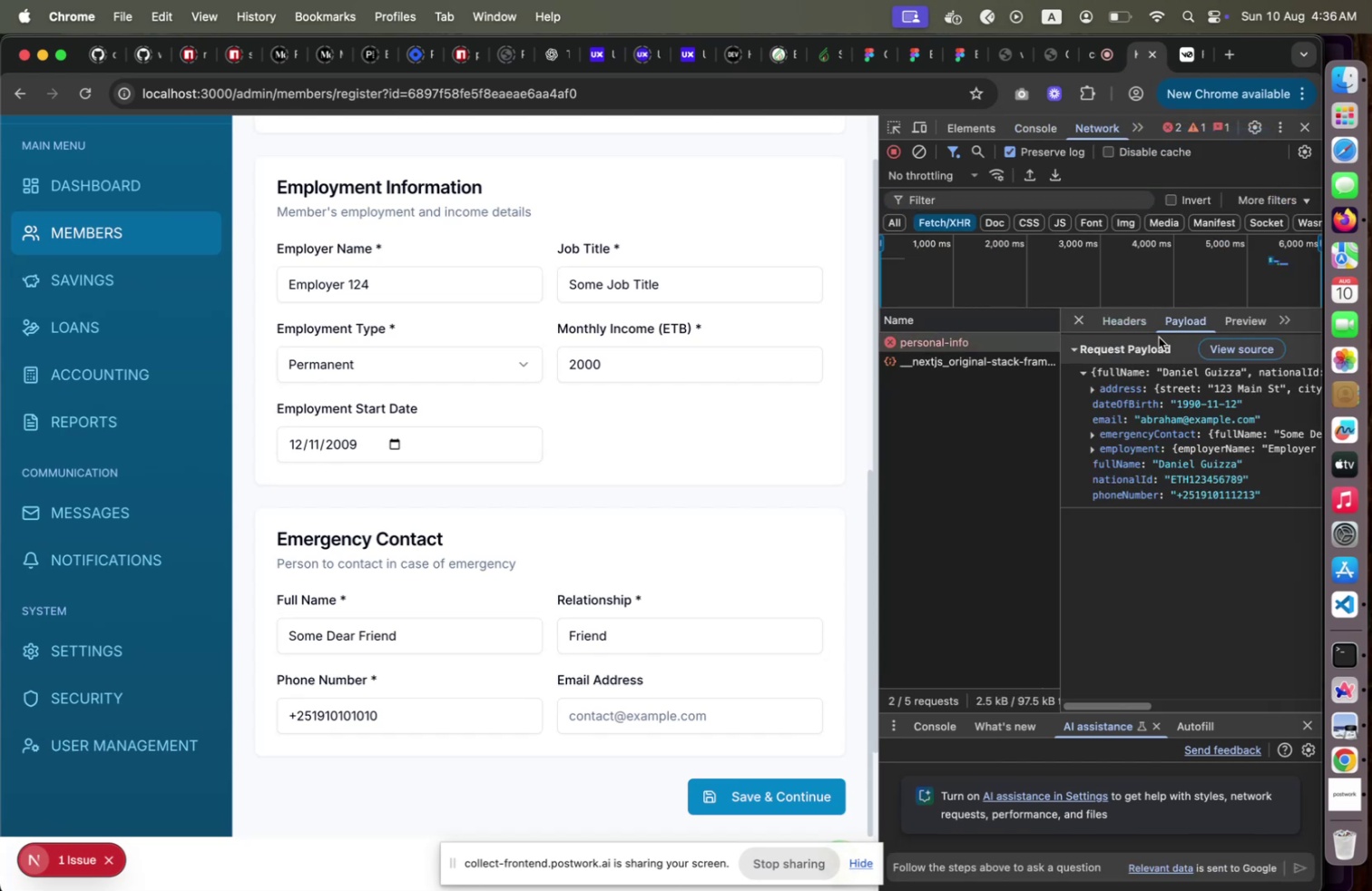 
mouse_move([1173, 370])
 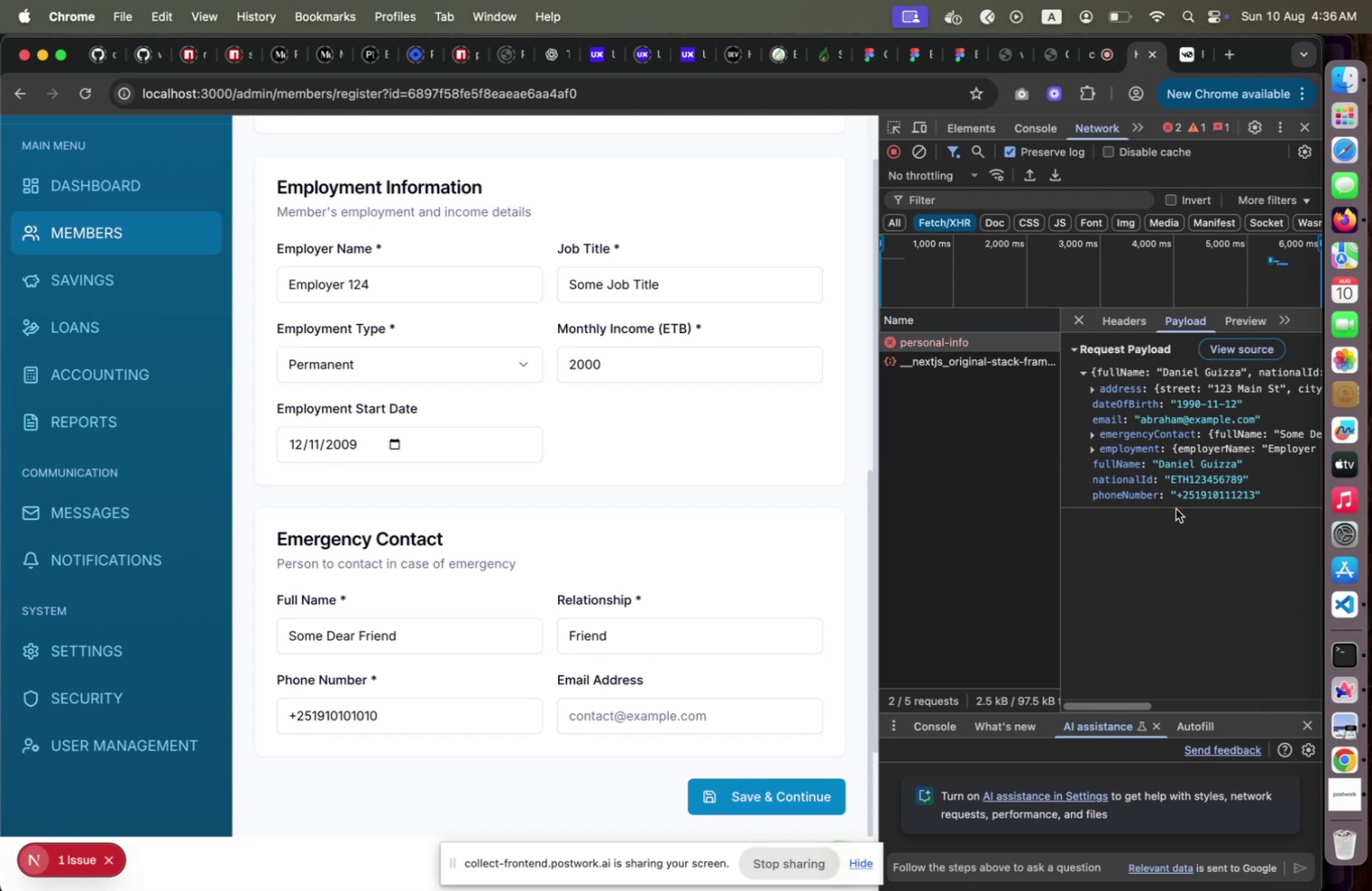 
wait(6.77)
 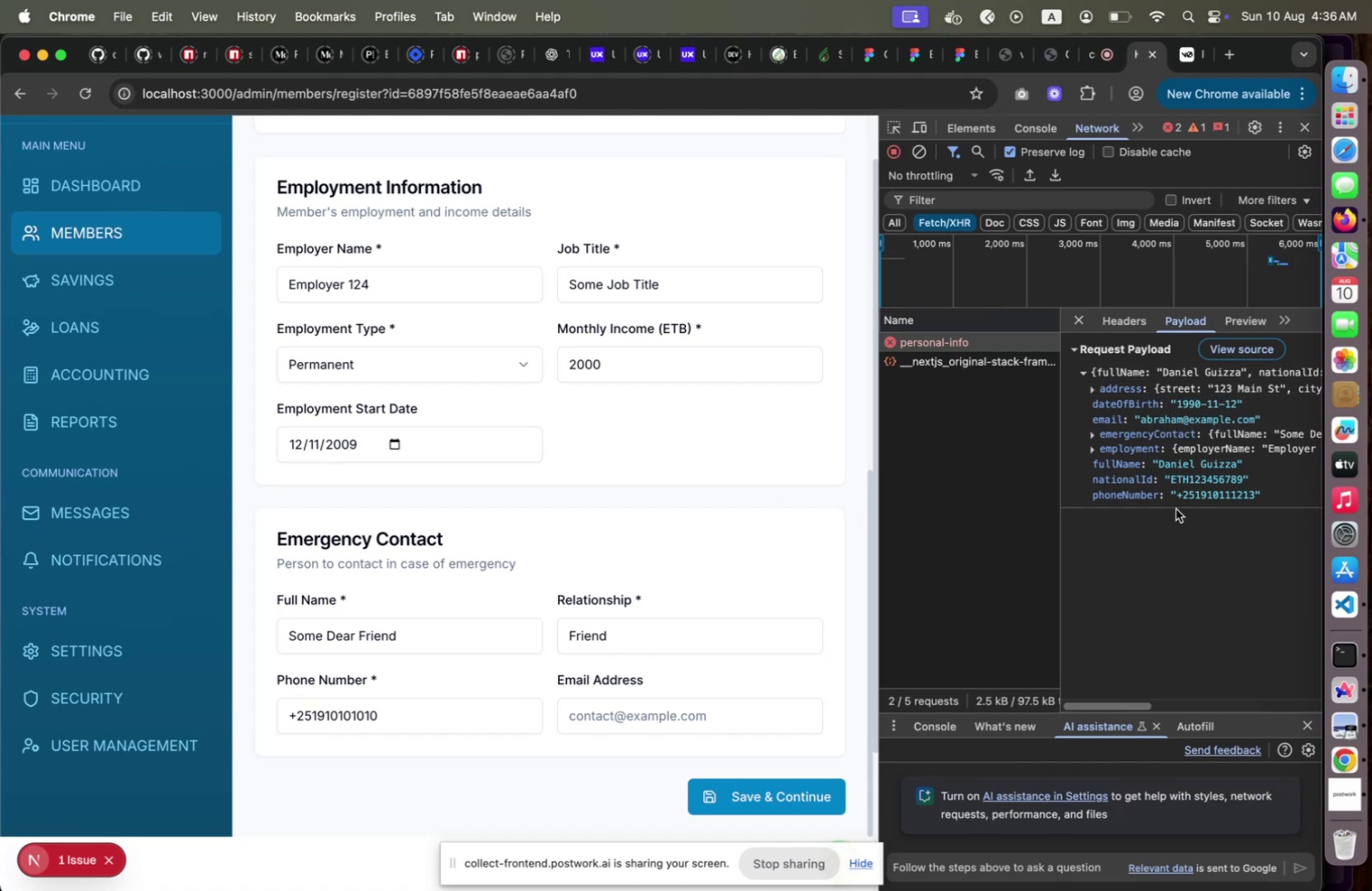 
left_click([1131, 325])
 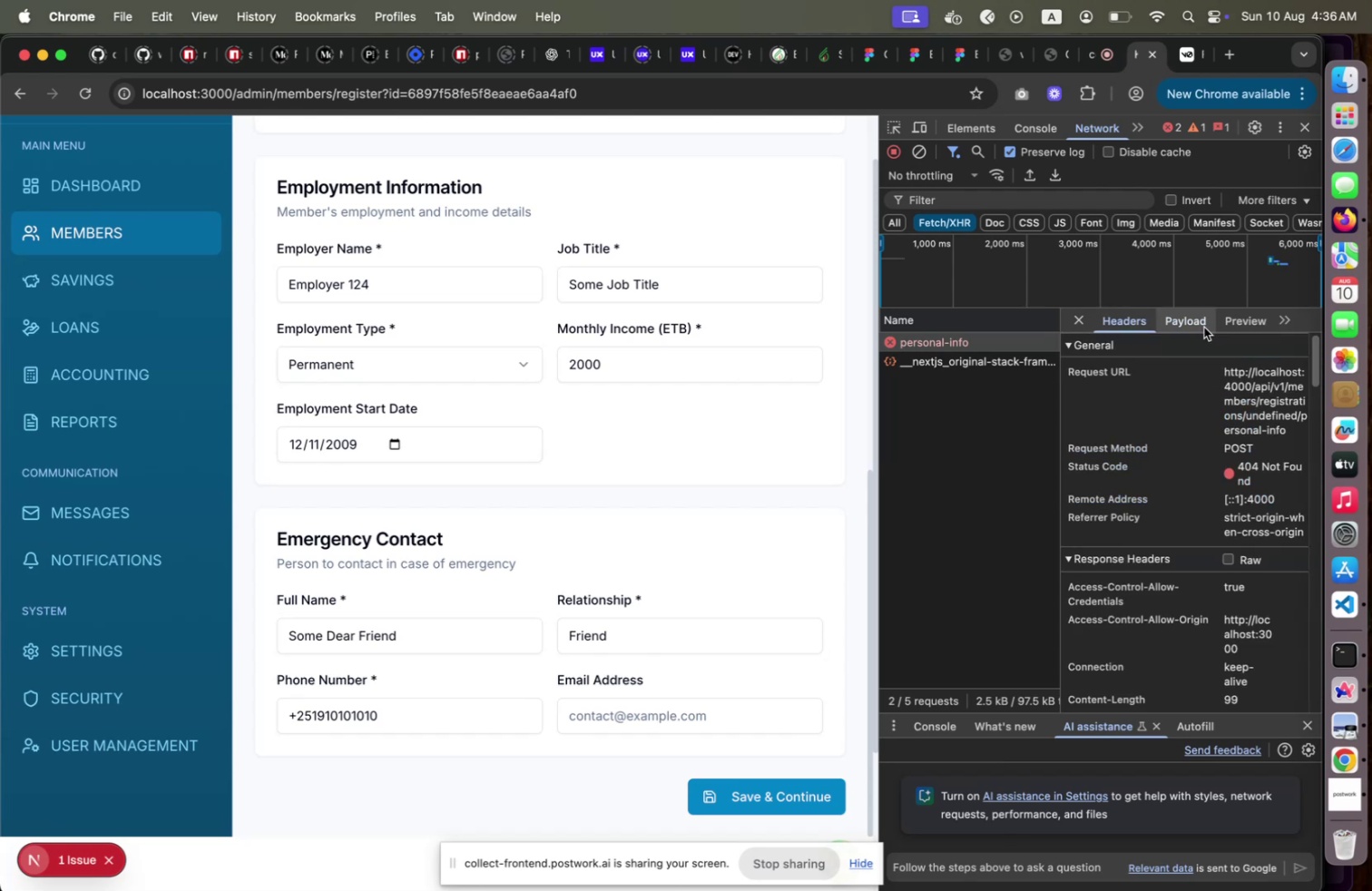 
left_click([1204, 327])
 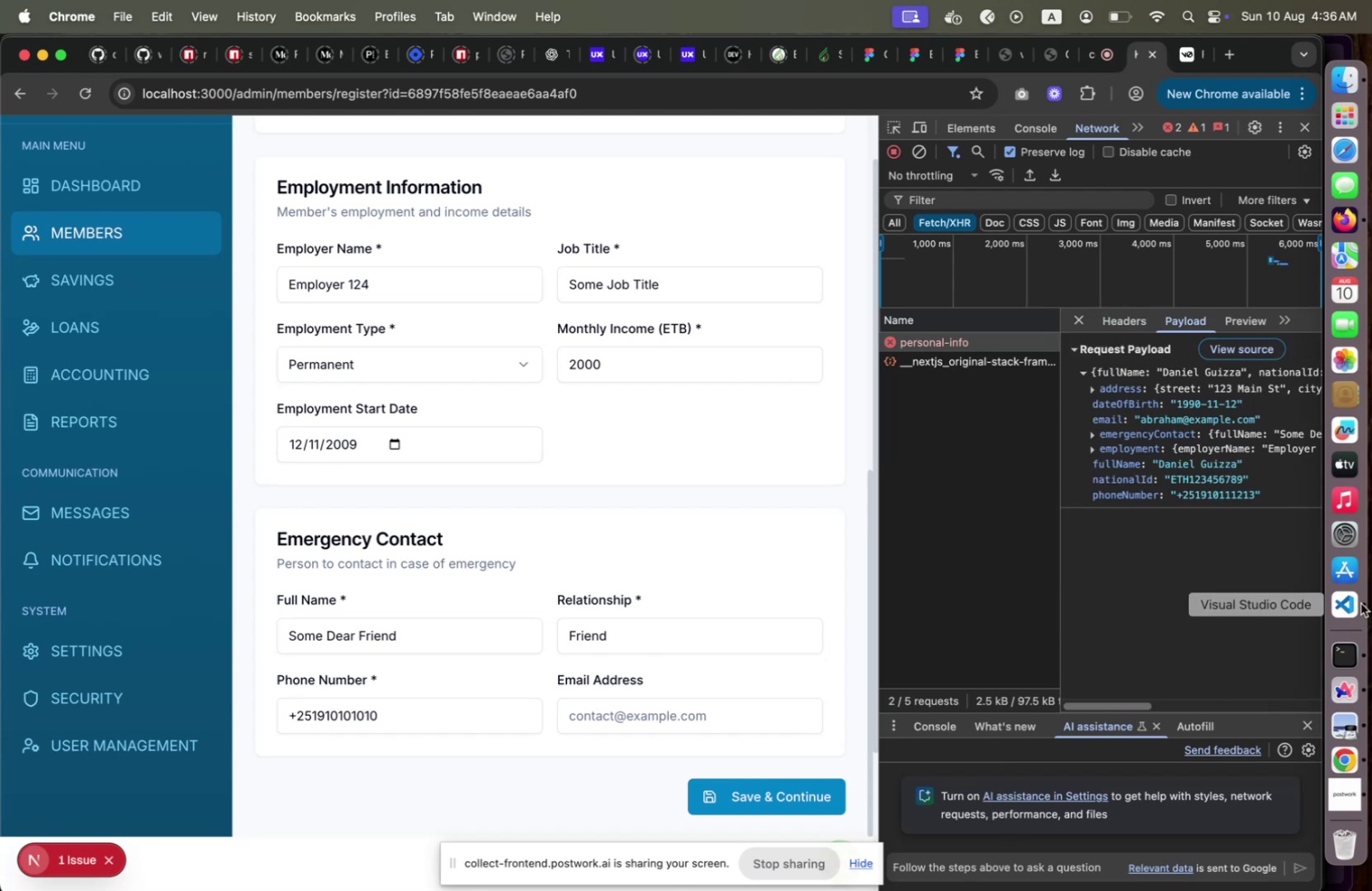 
left_click([1361, 602])
 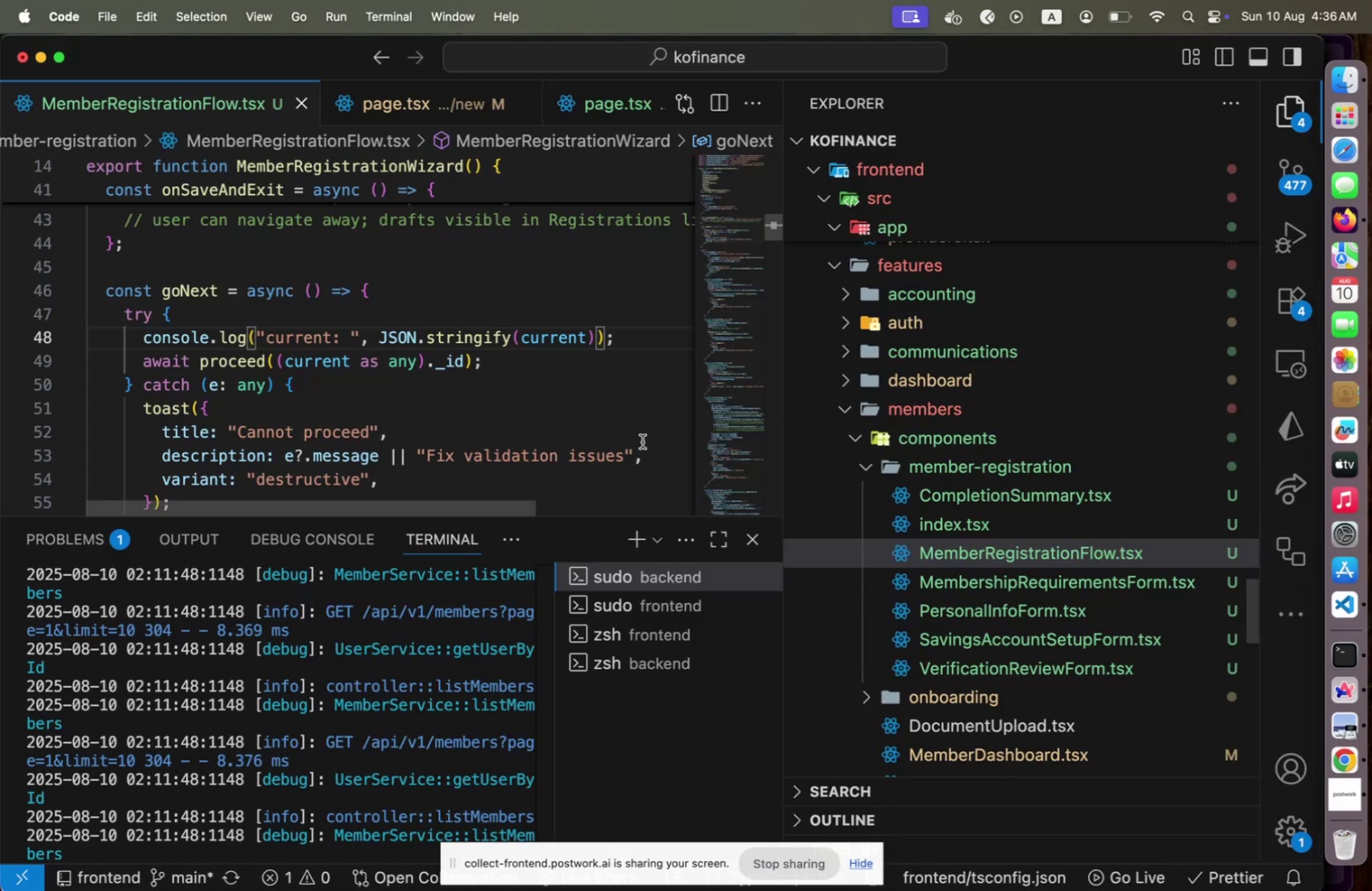 
scroll: coordinate [455, 443], scroll_direction: down, amount: 41.0
 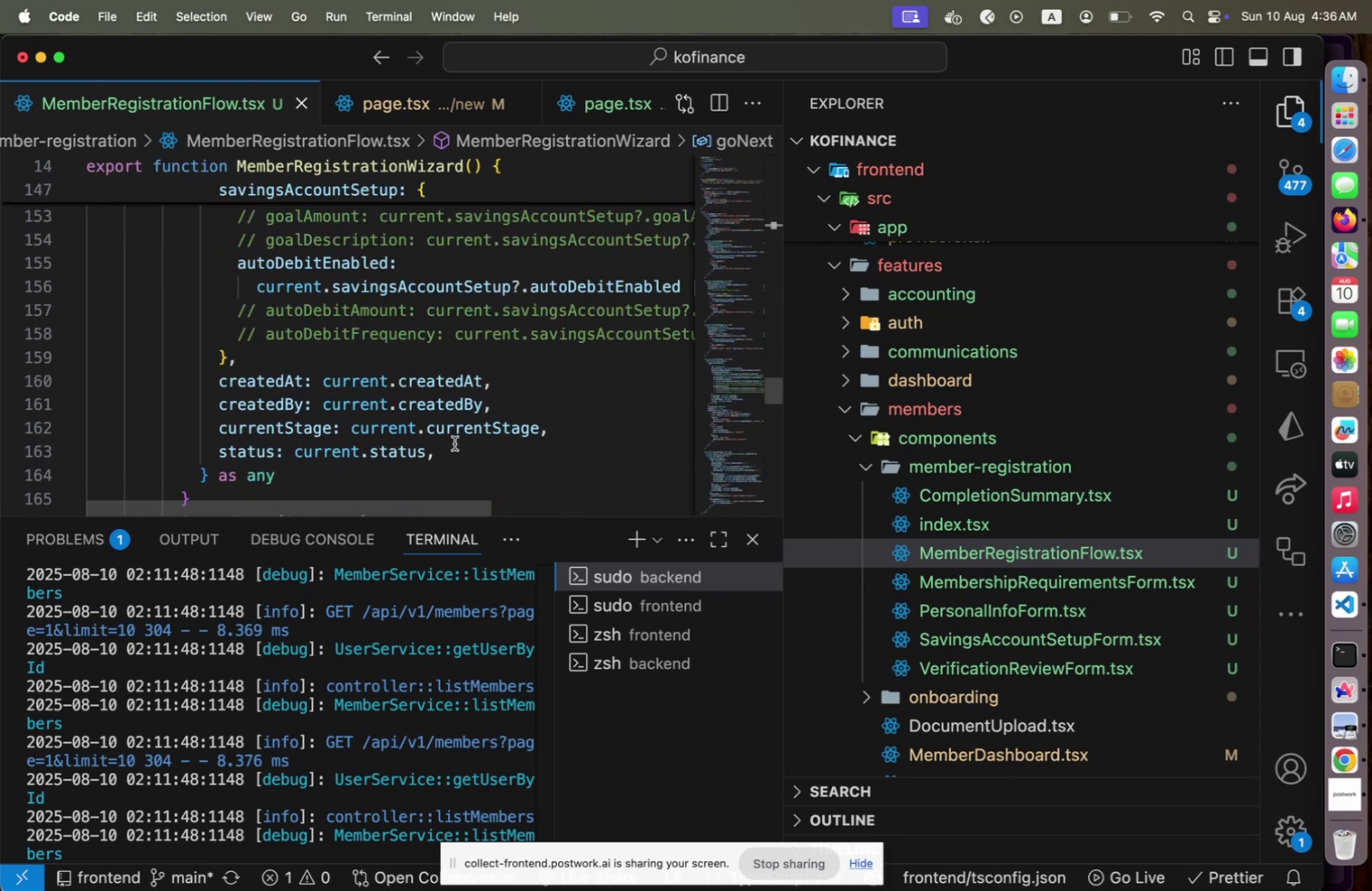 
scroll: coordinate [455, 443], scroll_direction: up, amount: 29.0
 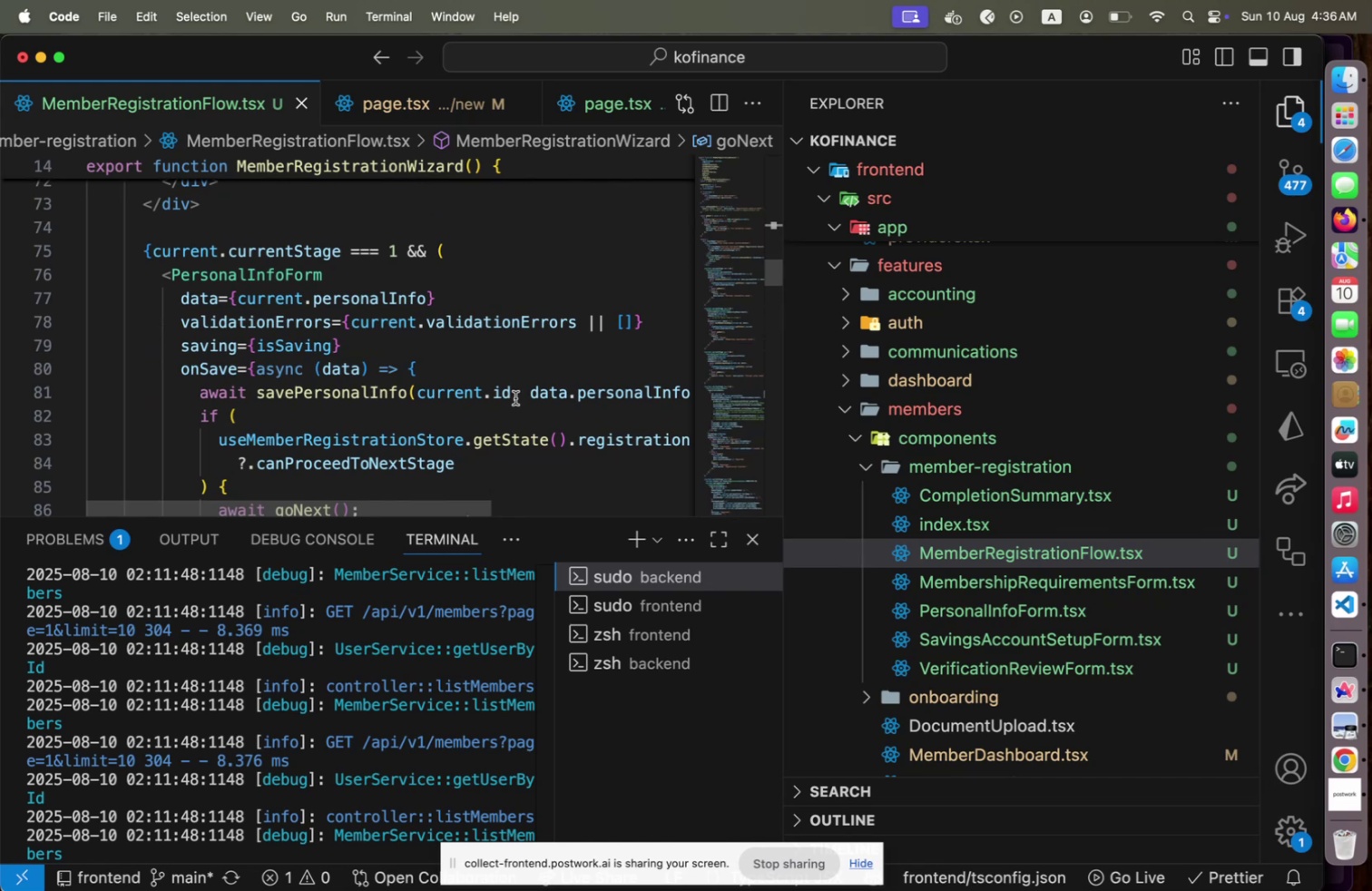 
left_click([483, 395])
 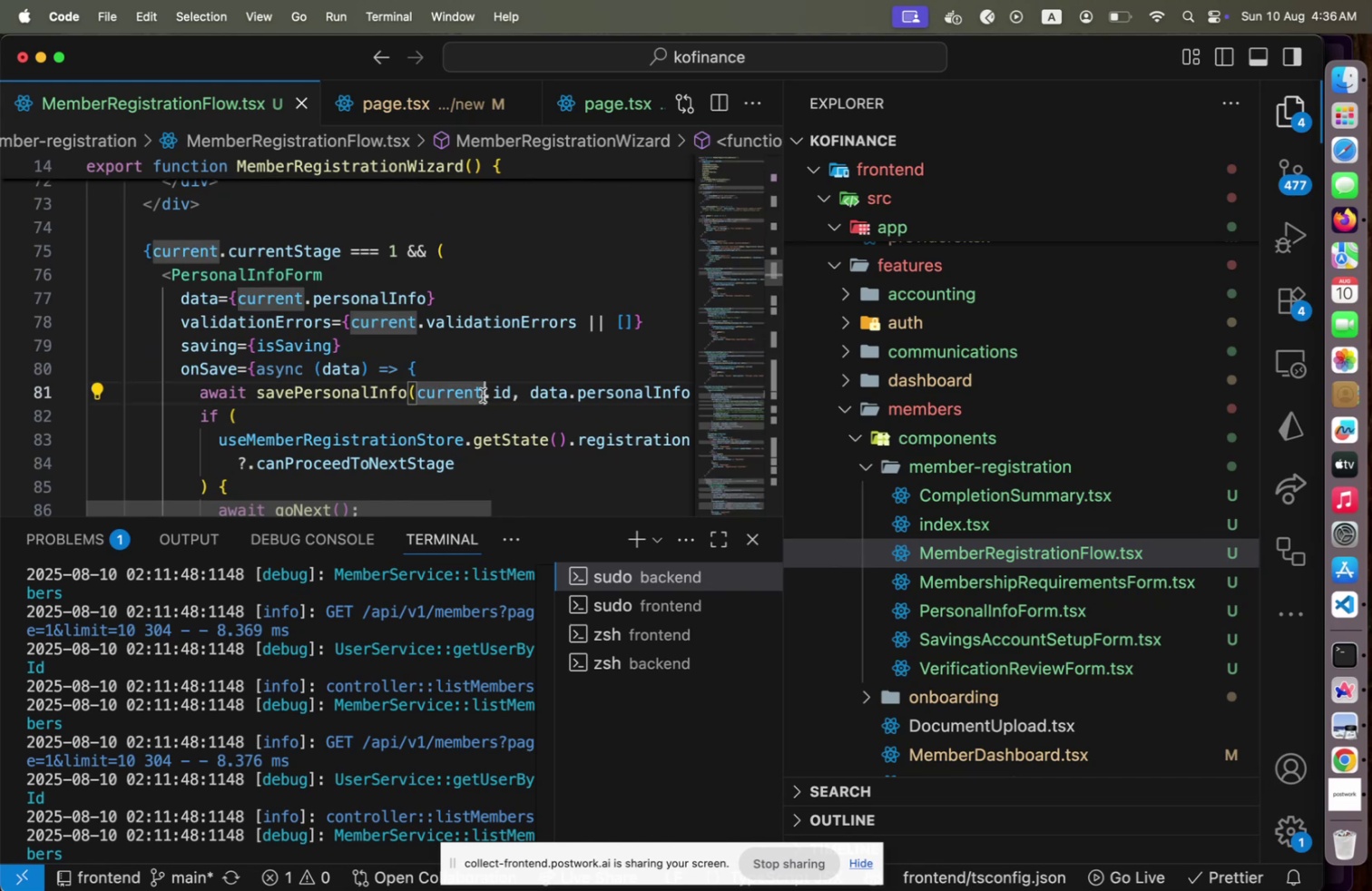 
type( as any()
 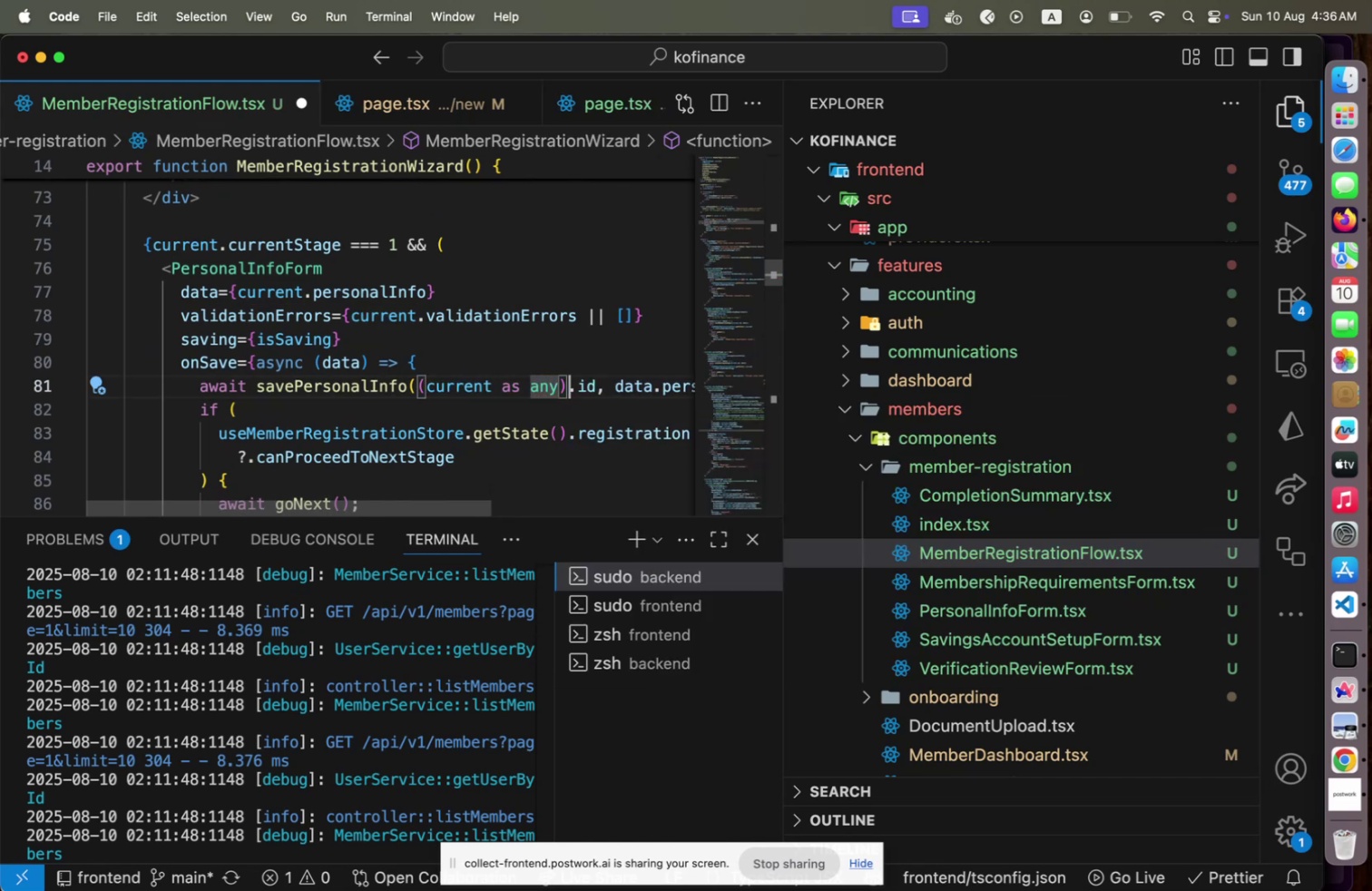 
hold_key(key=ArrowLeft, duration=1.5)
 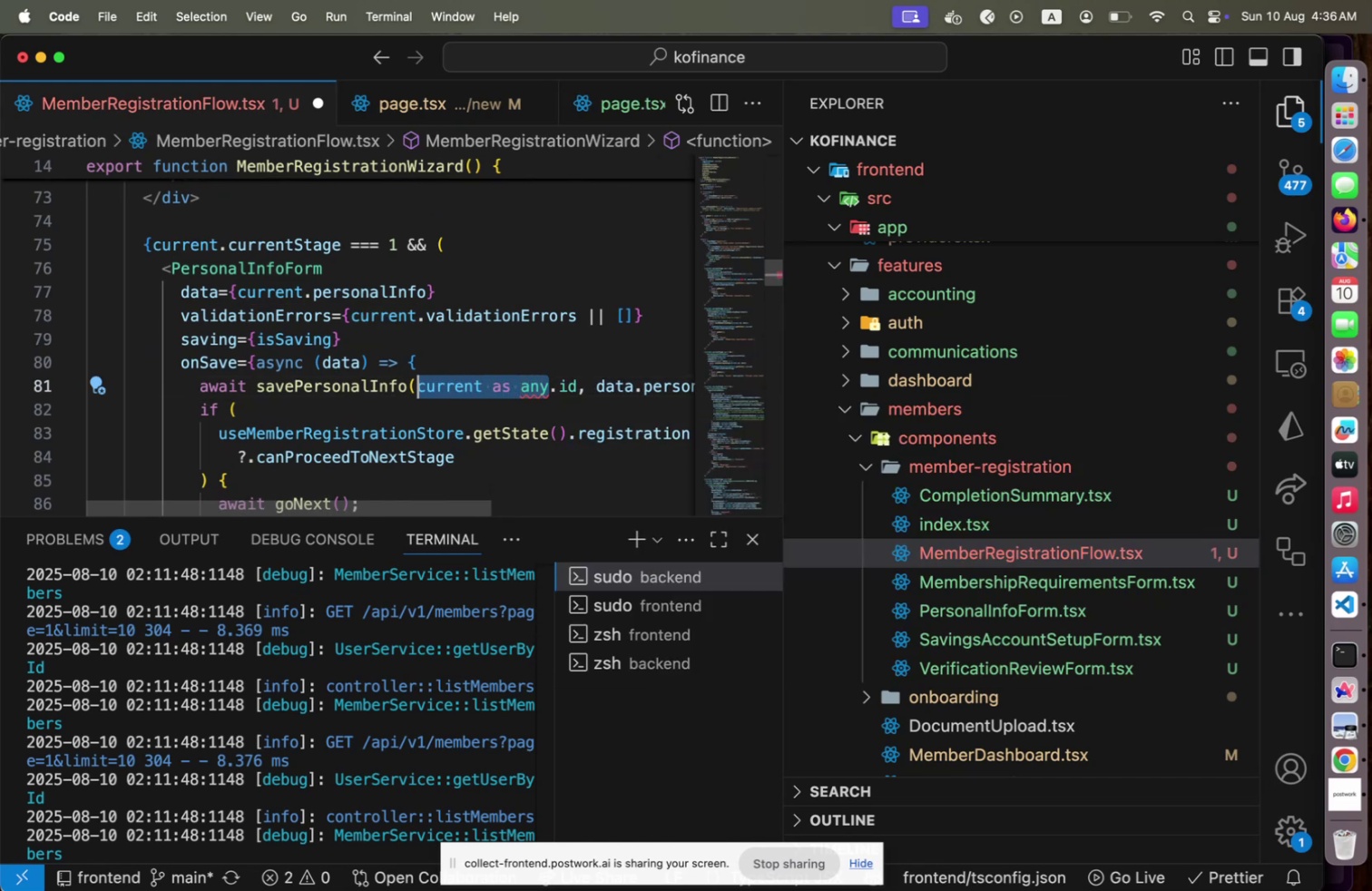 
key(ArrowRight)
 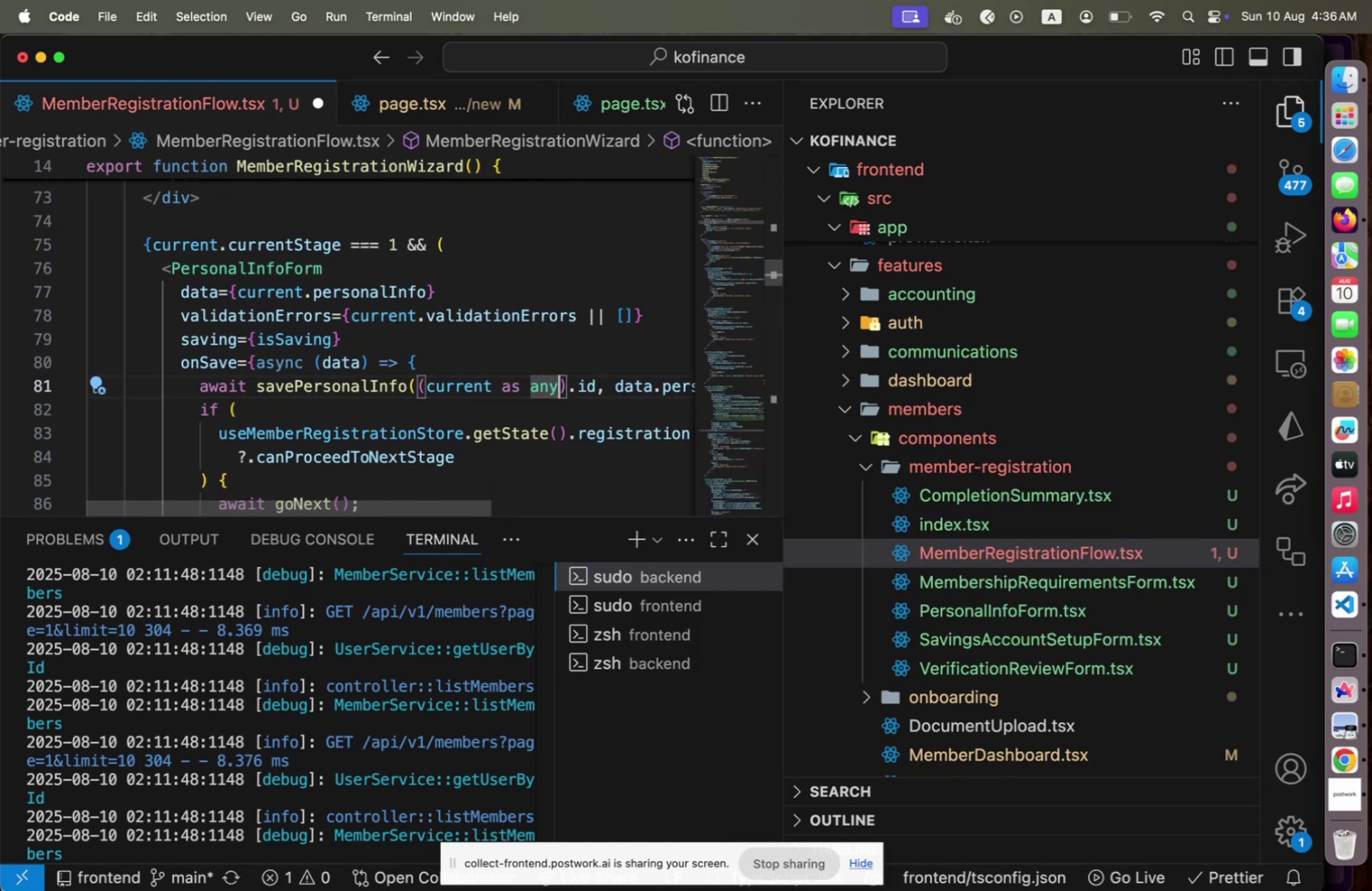 
key(ArrowRight)
 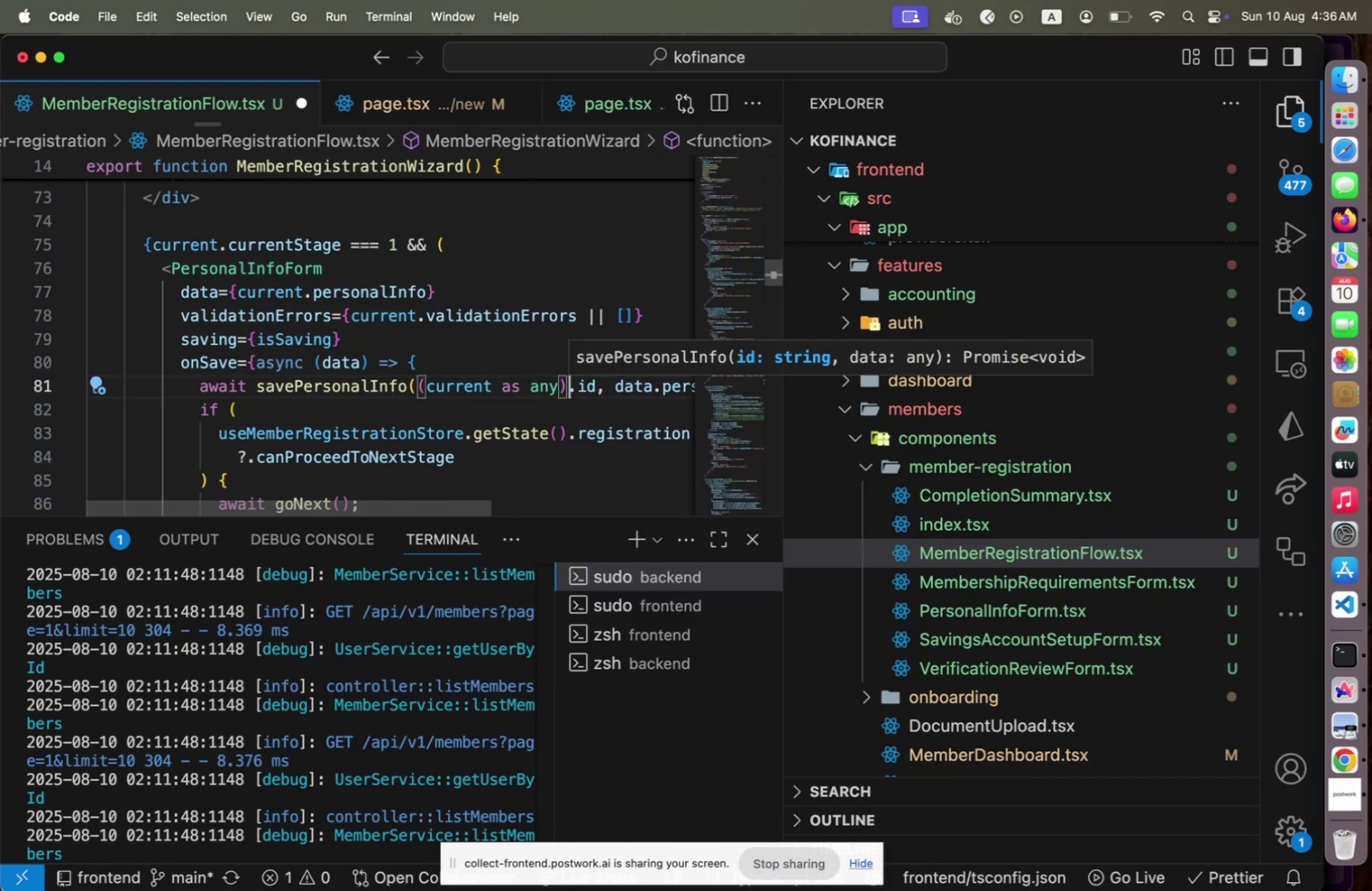 
key(ArrowRight)
 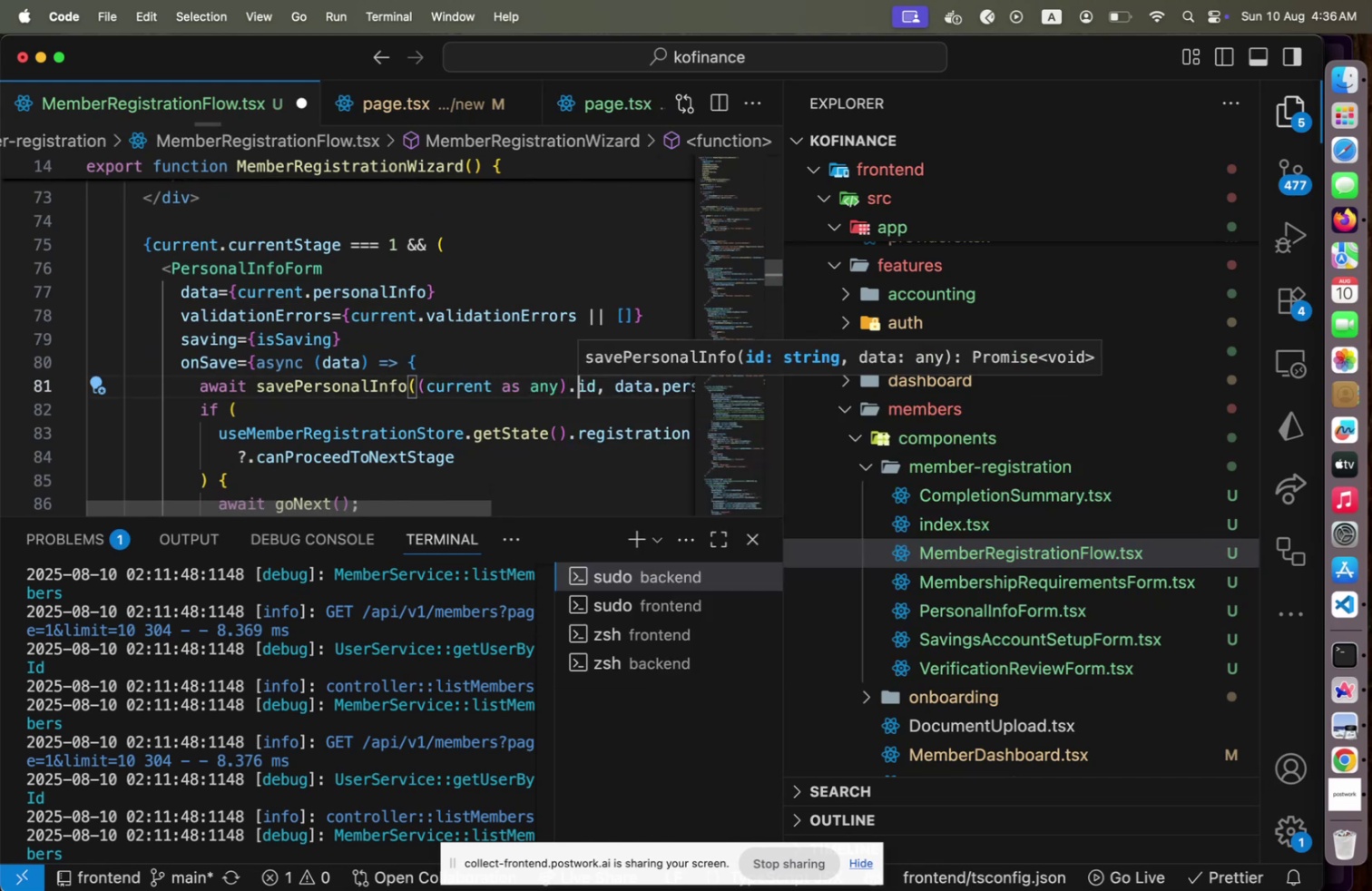 
key(Shift+Minus)
 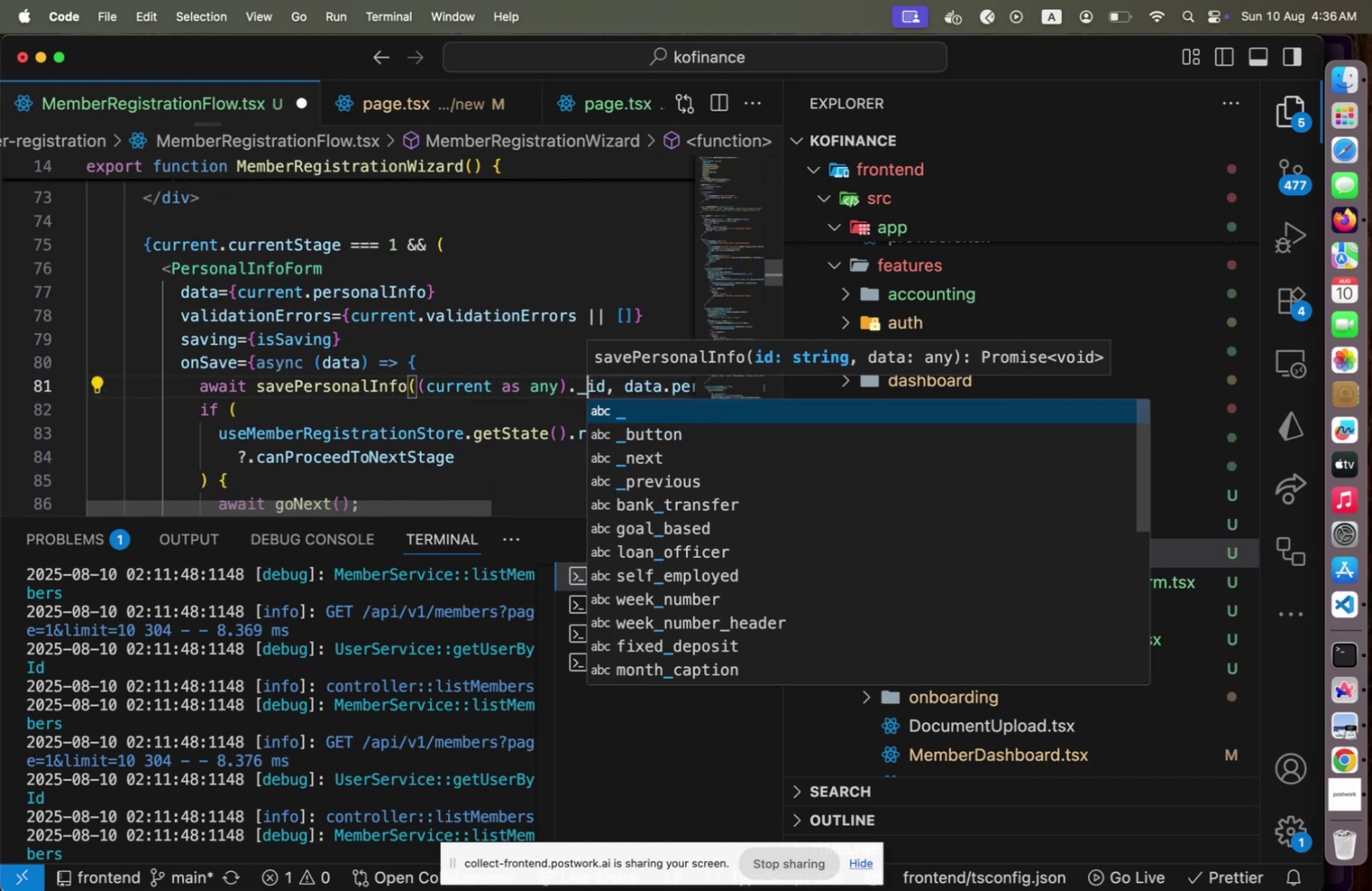 
key(Meta+CommandLeft)
 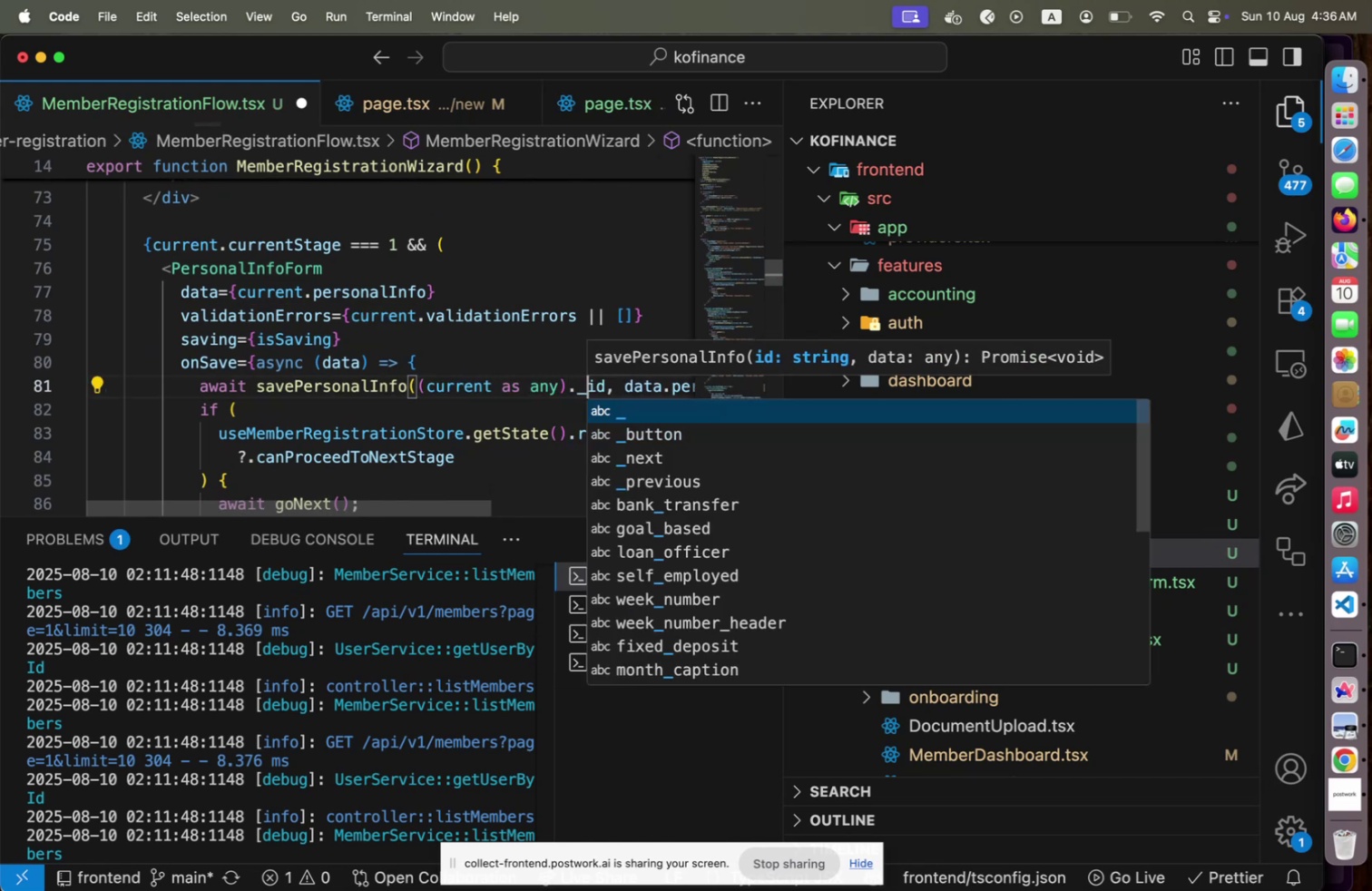 
key(Meta+S)
 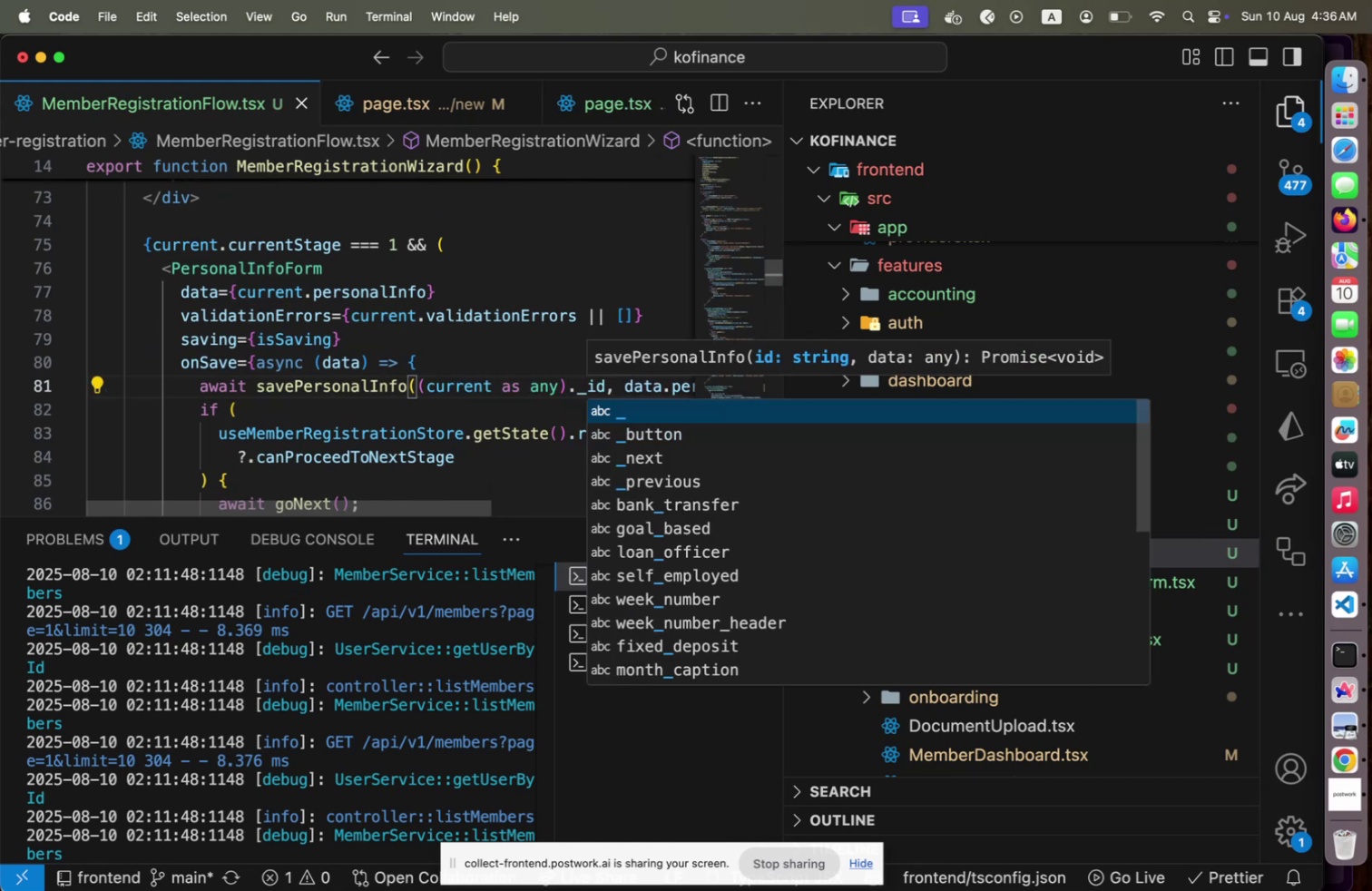 
key(Meta+CommandLeft)
 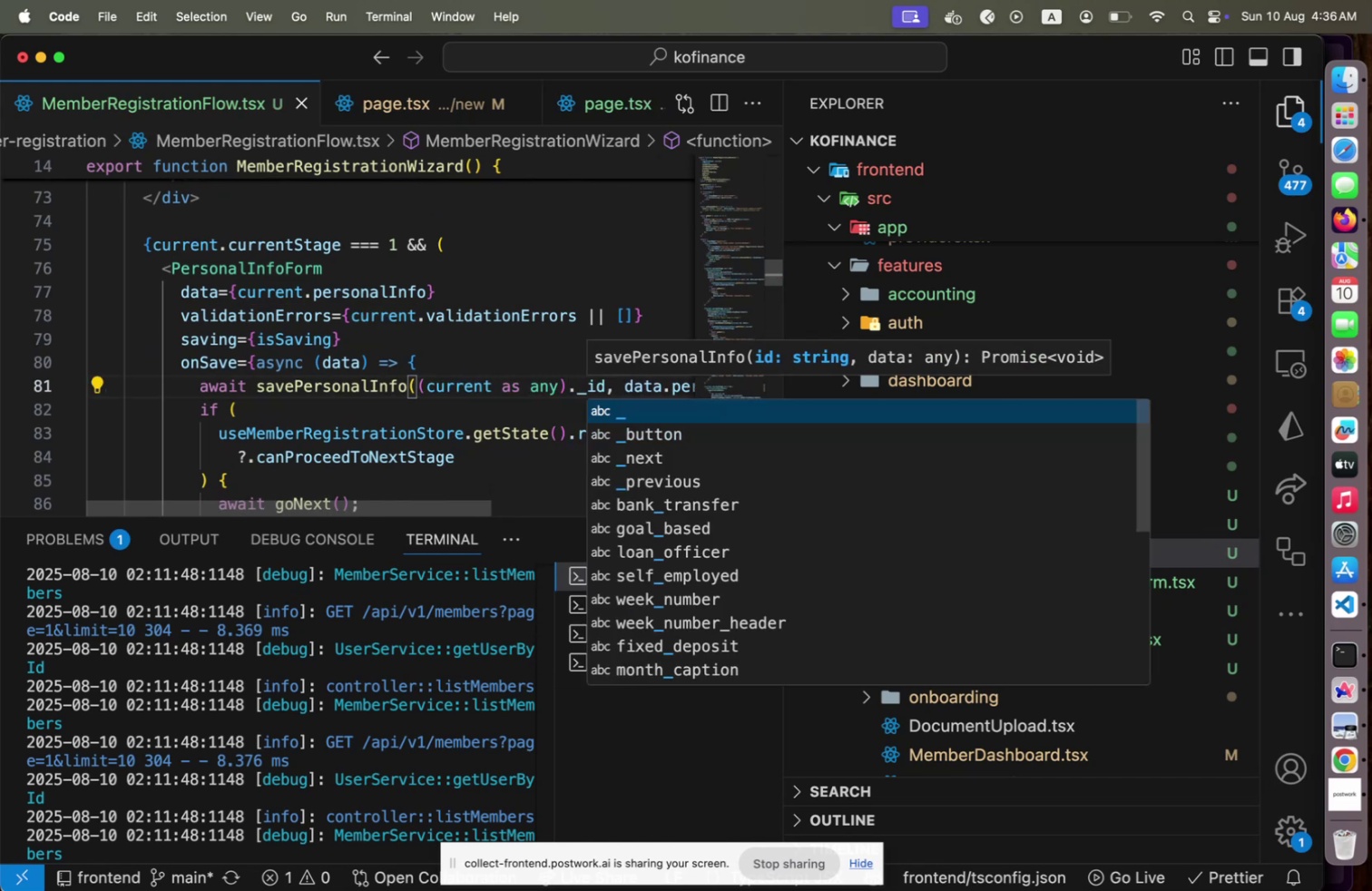 
key(Meta+Tab)
 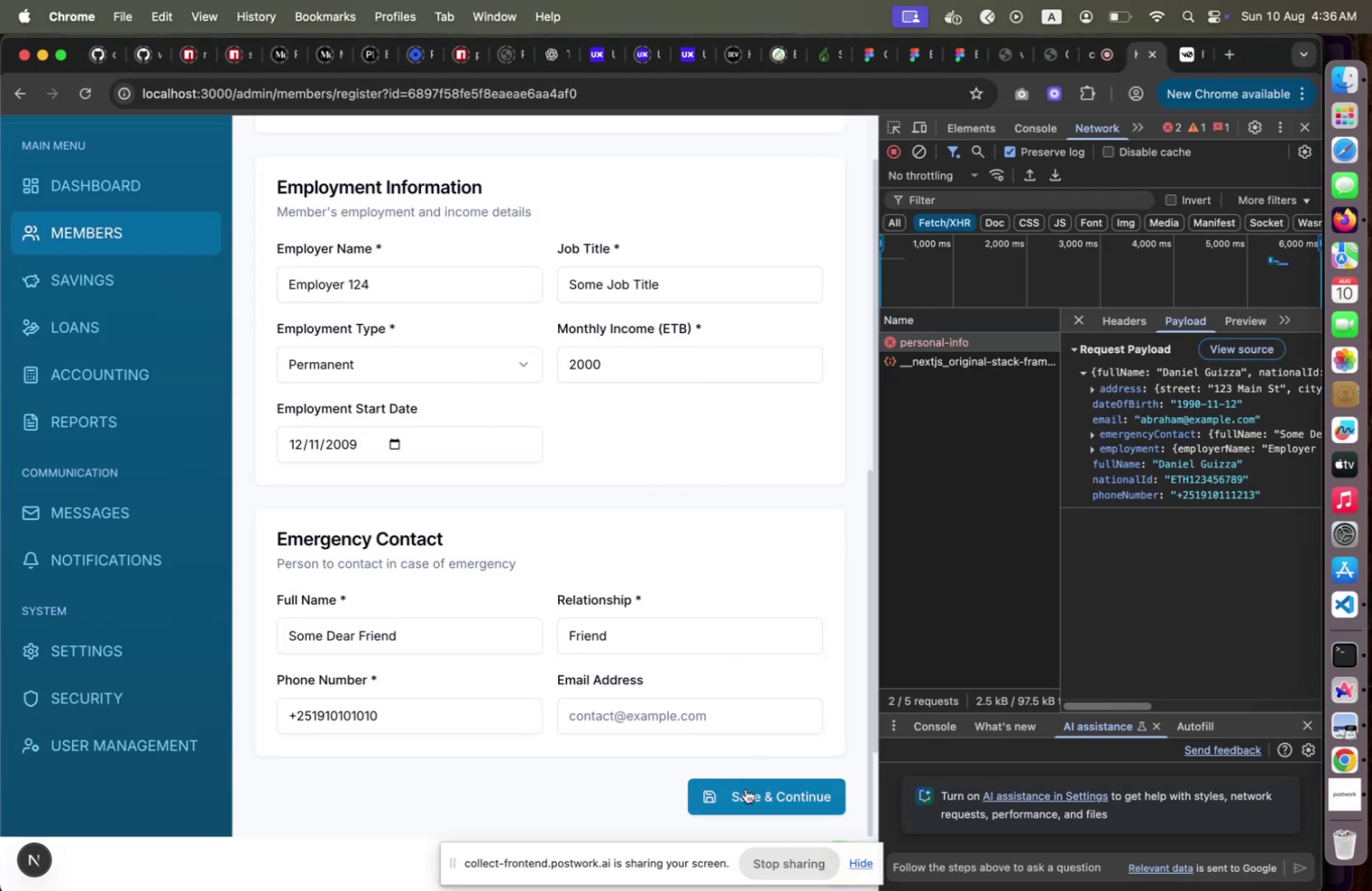 
left_click([746, 788])
 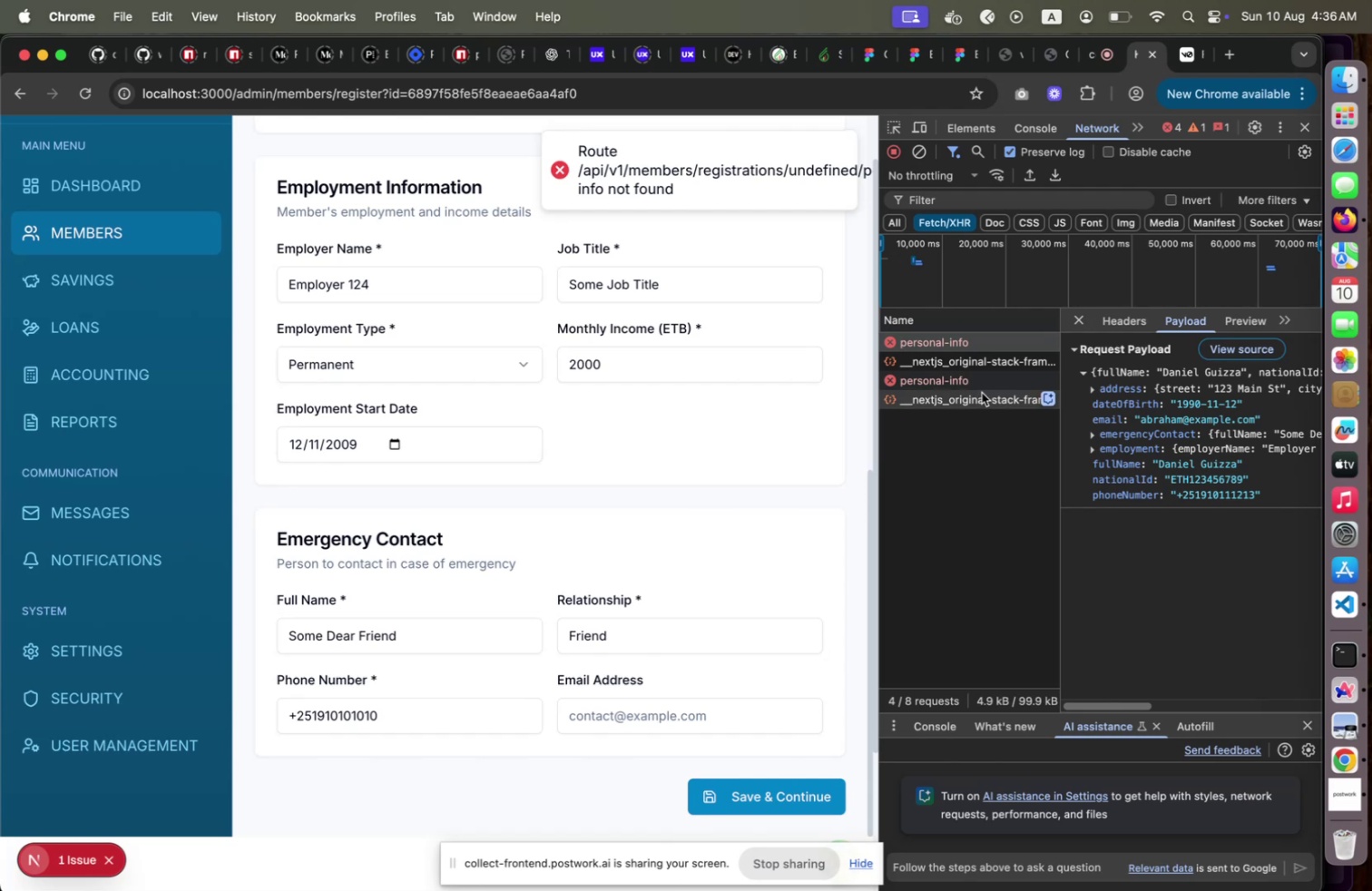 
left_click([982, 386])
 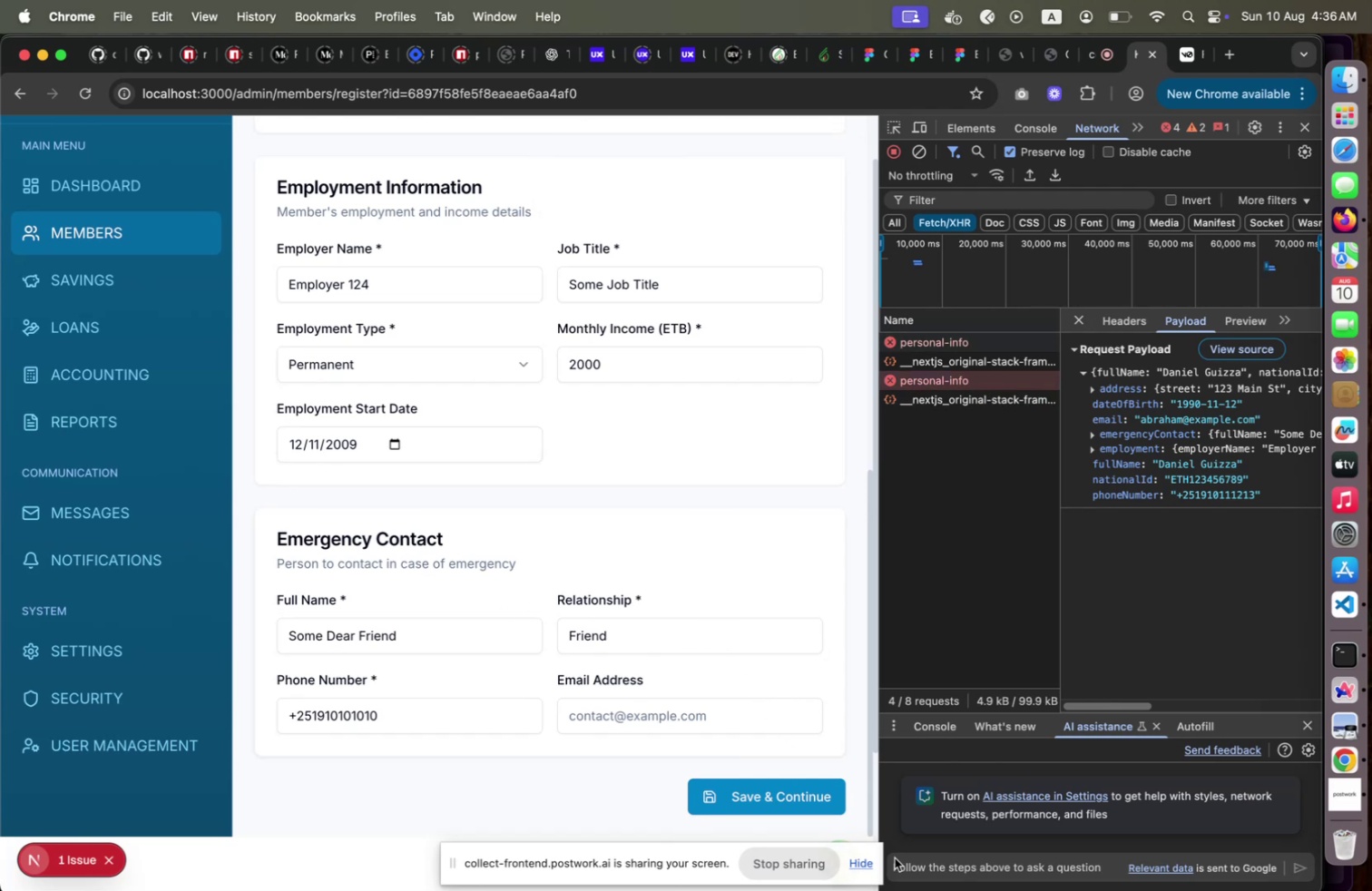 
wait(5.36)
 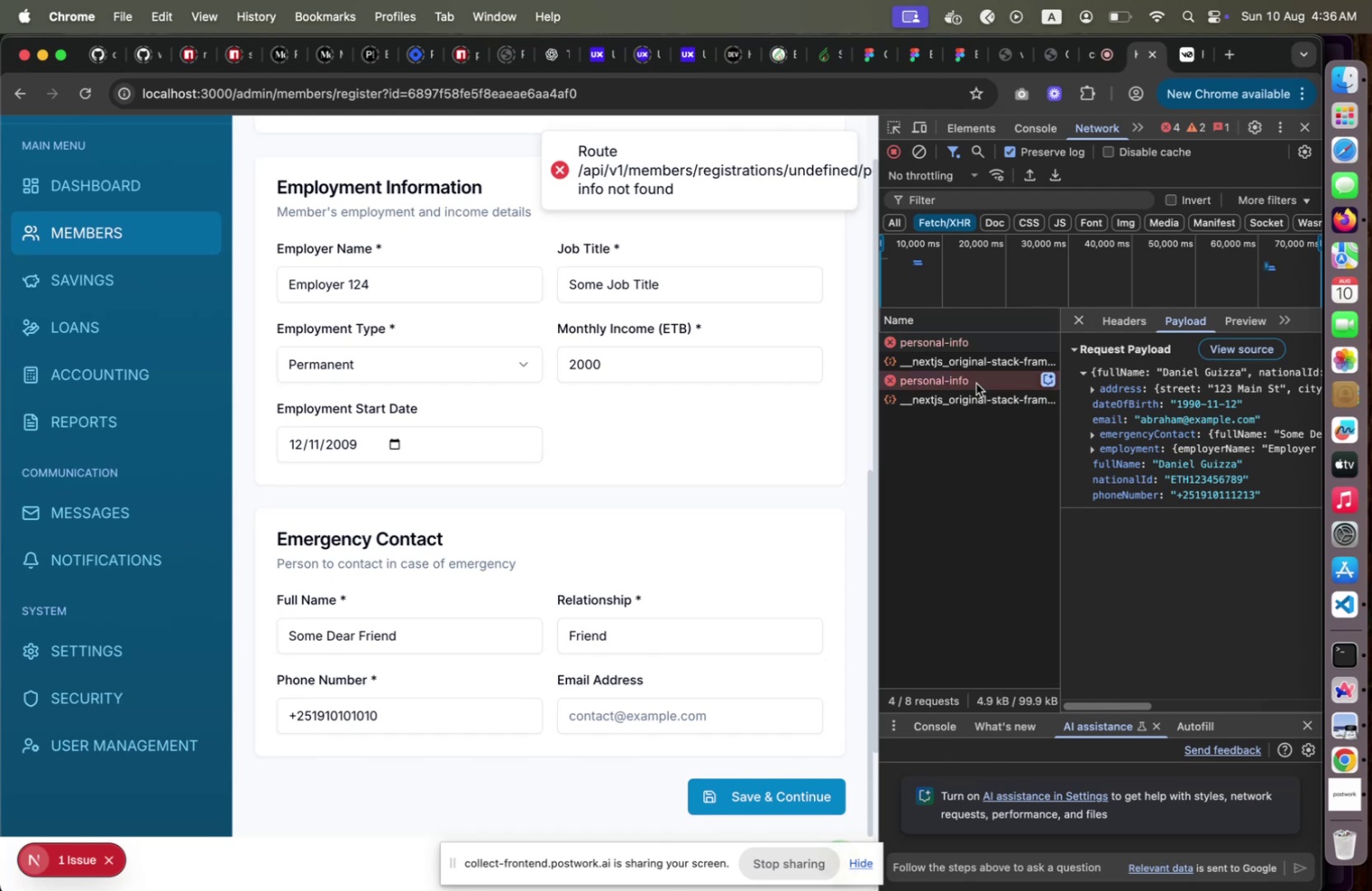 
left_click([775, 805])
 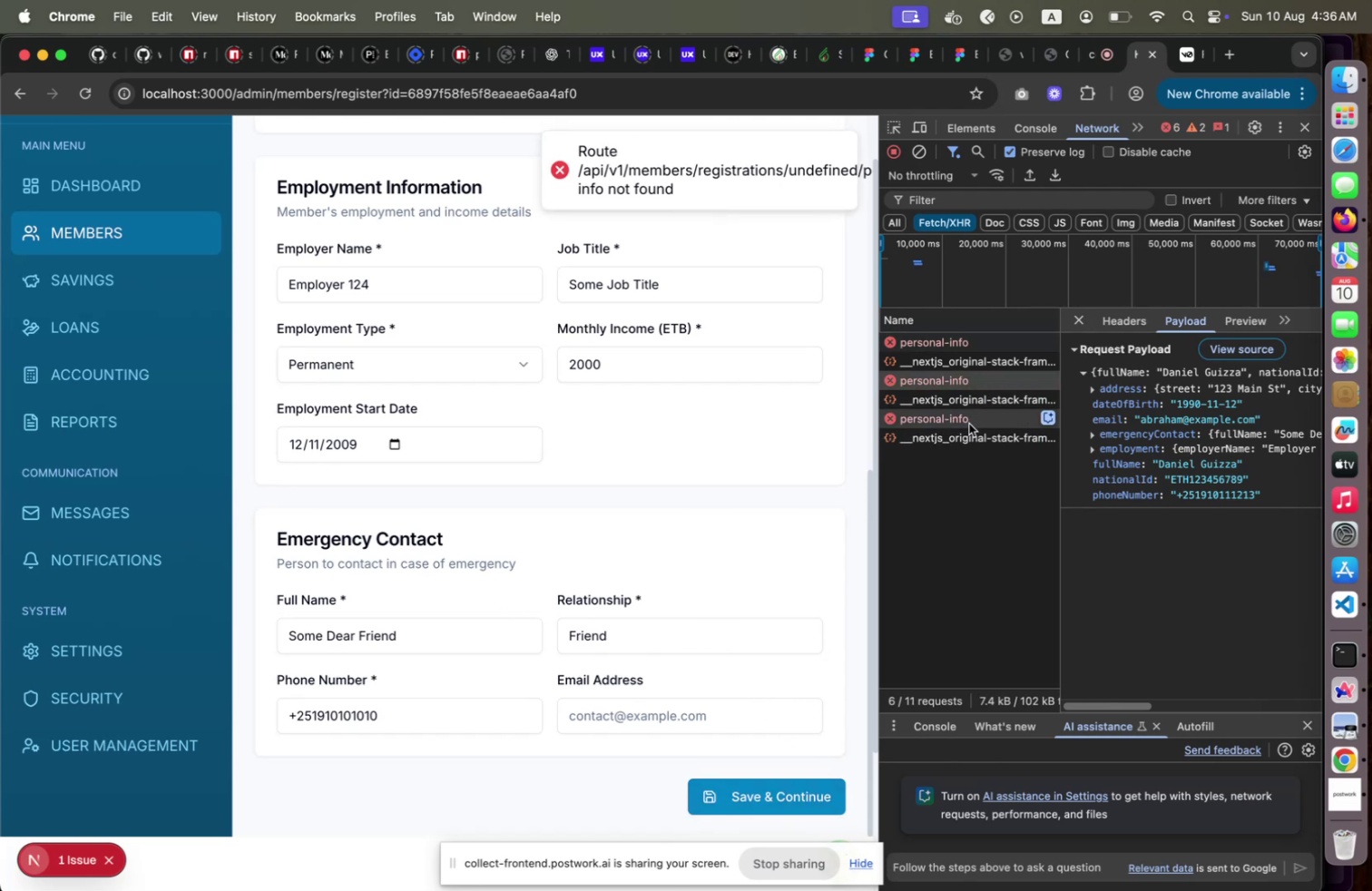 
left_click([969, 422])
 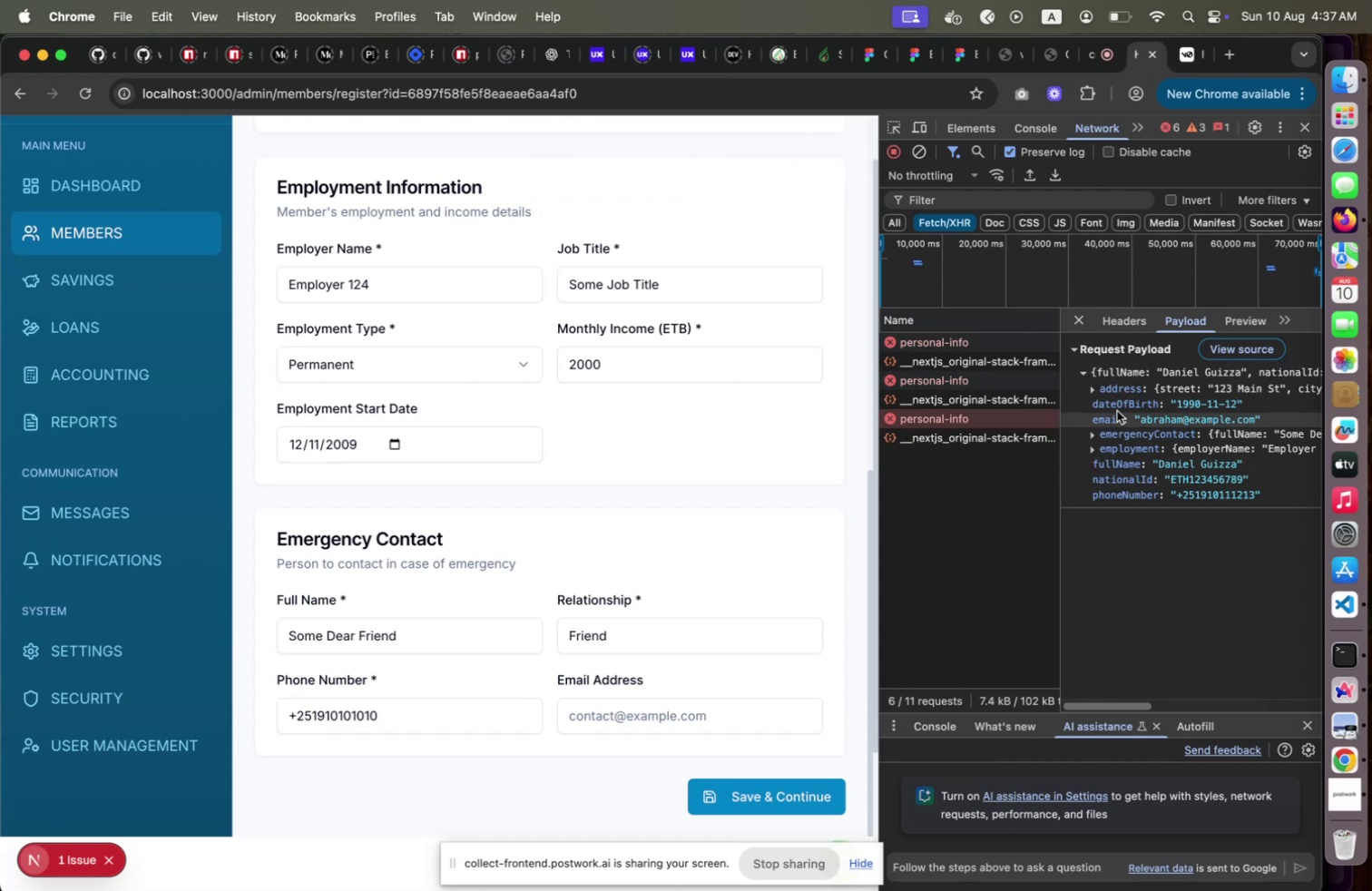 
wait(5.17)
 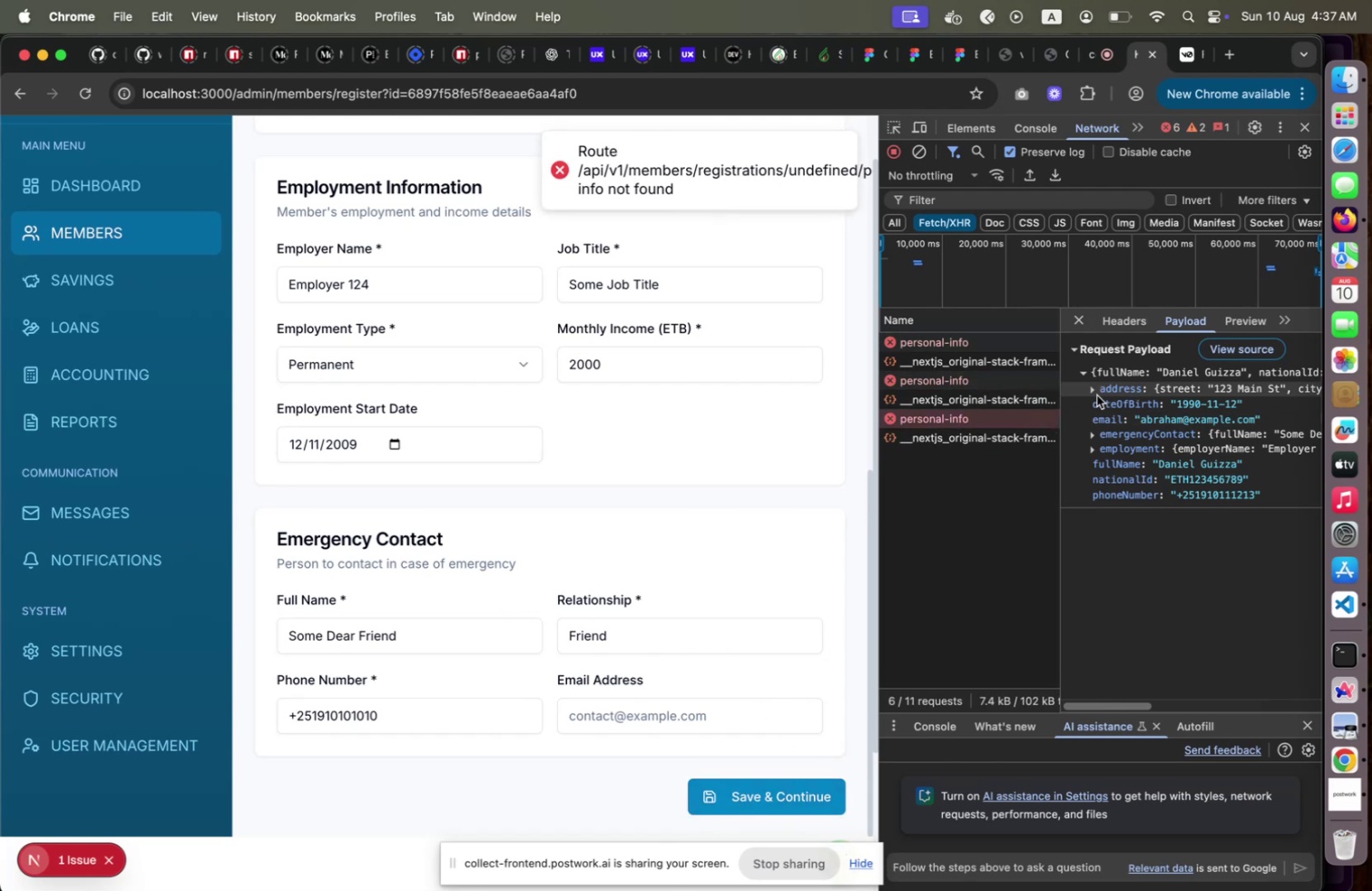 
left_click([1093, 386])
 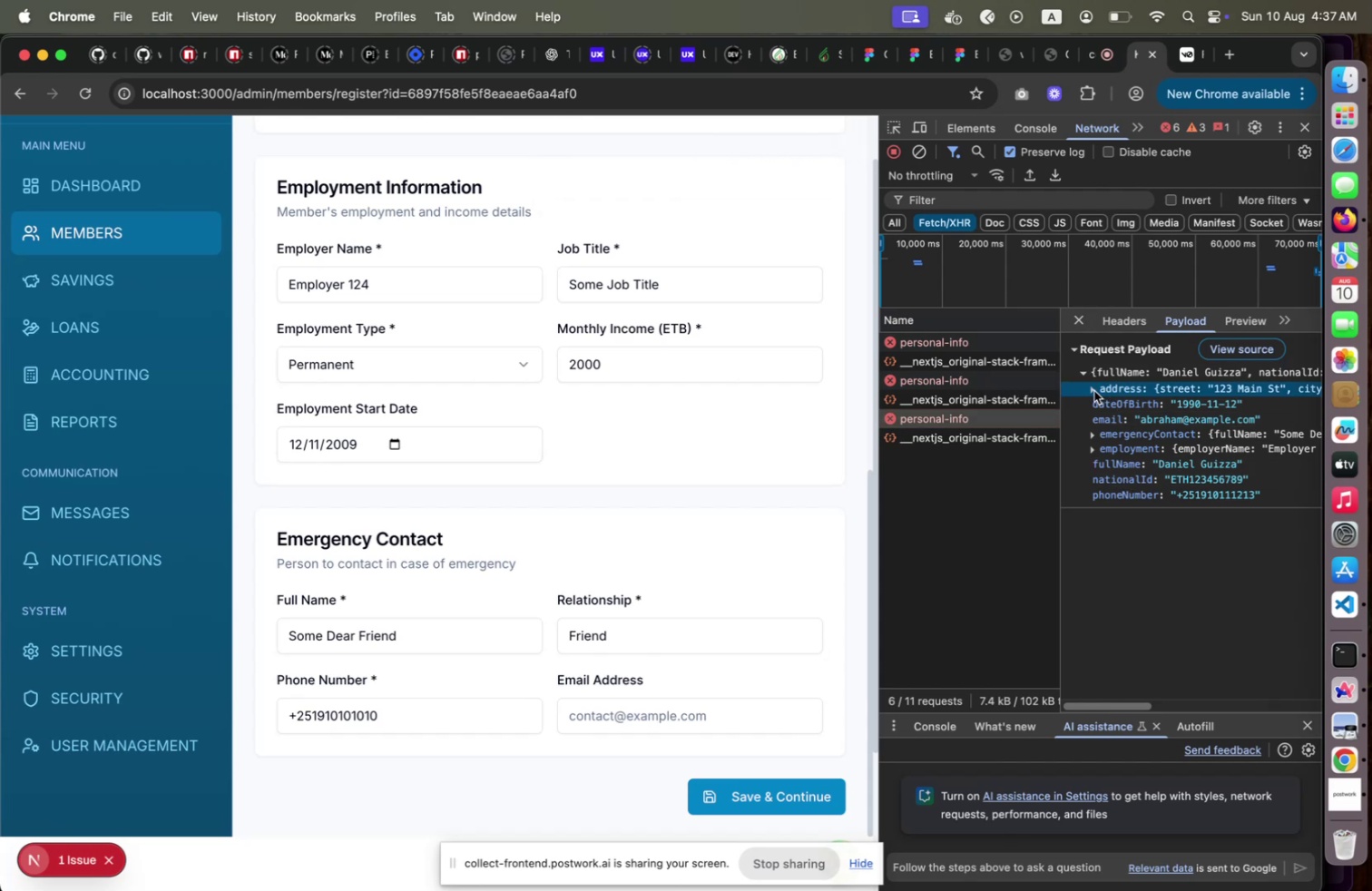 
left_click([1094, 390])
 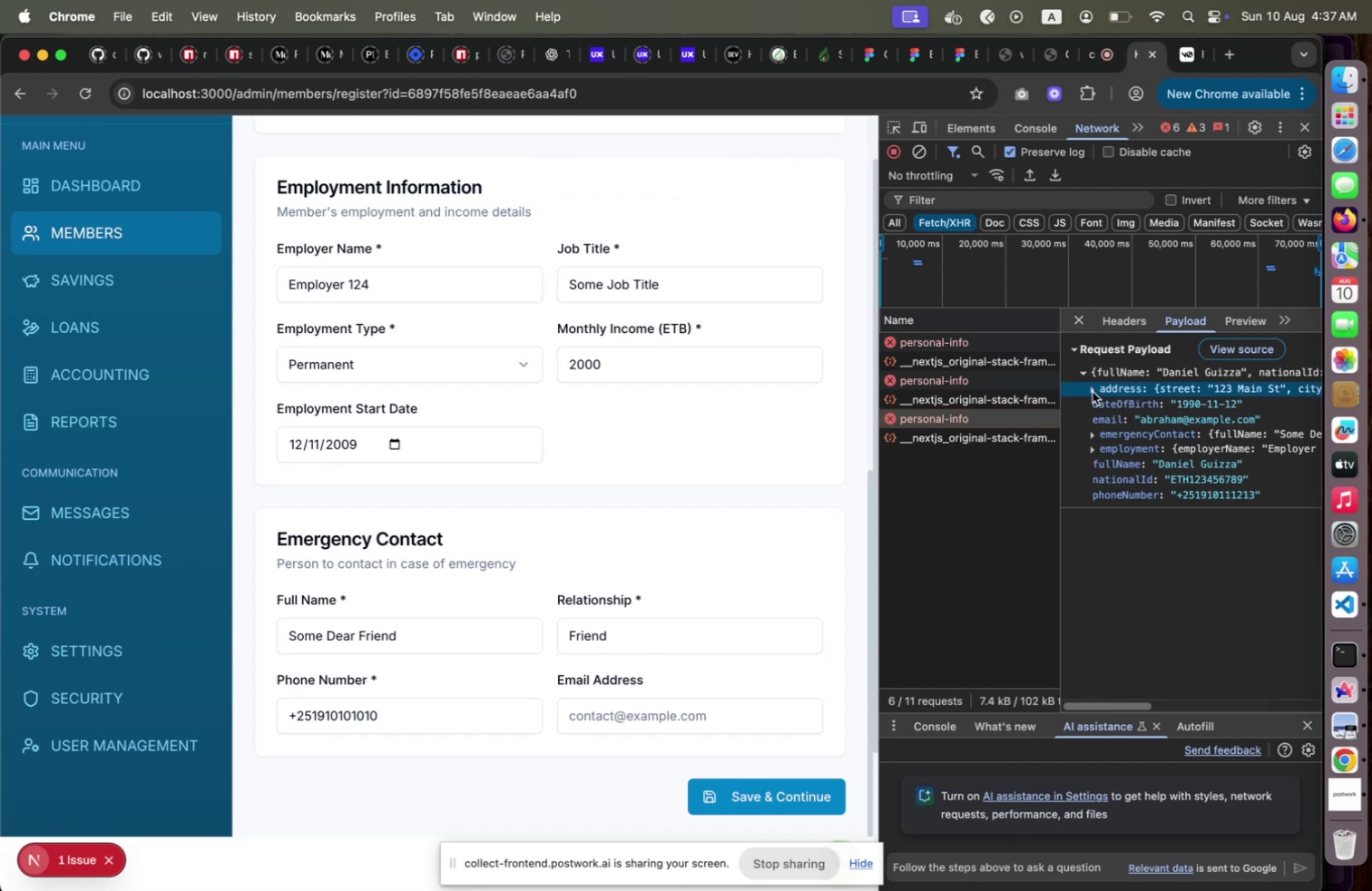 
left_click([1093, 391])
 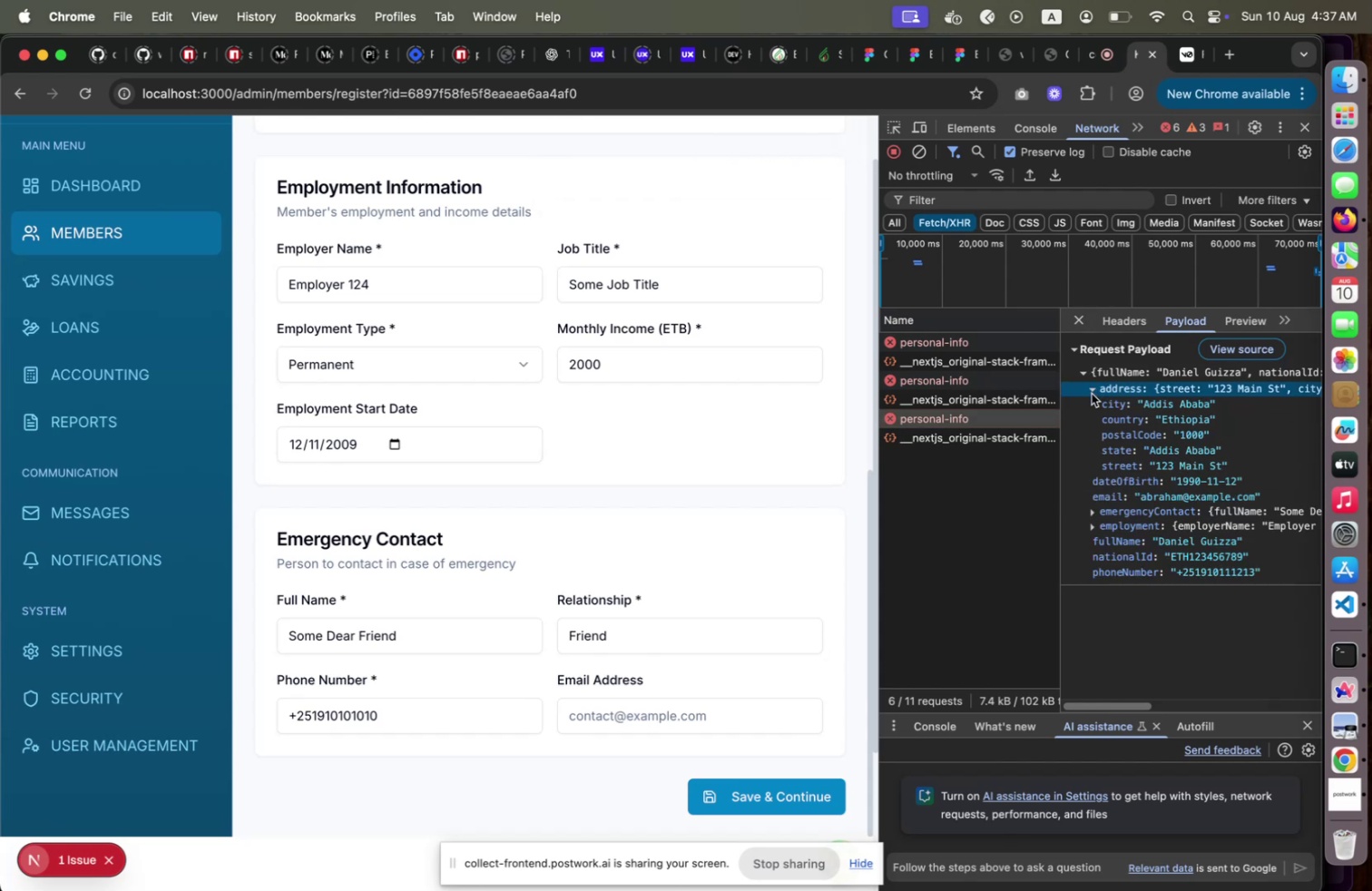 
left_click([1092, 393])
 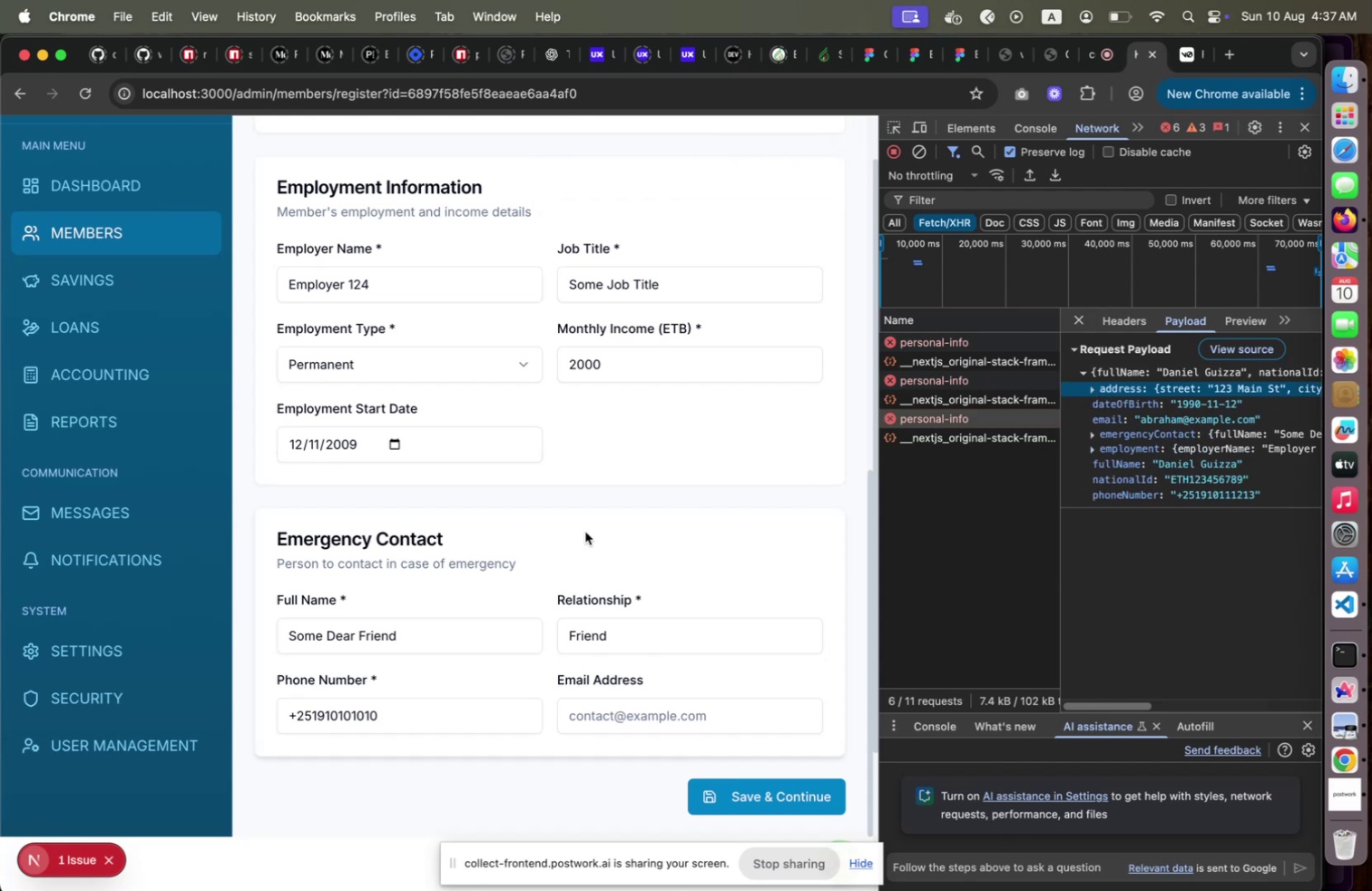 
scroll: coordinate [586, 538], scroll_direction: up, amount: 21.0
 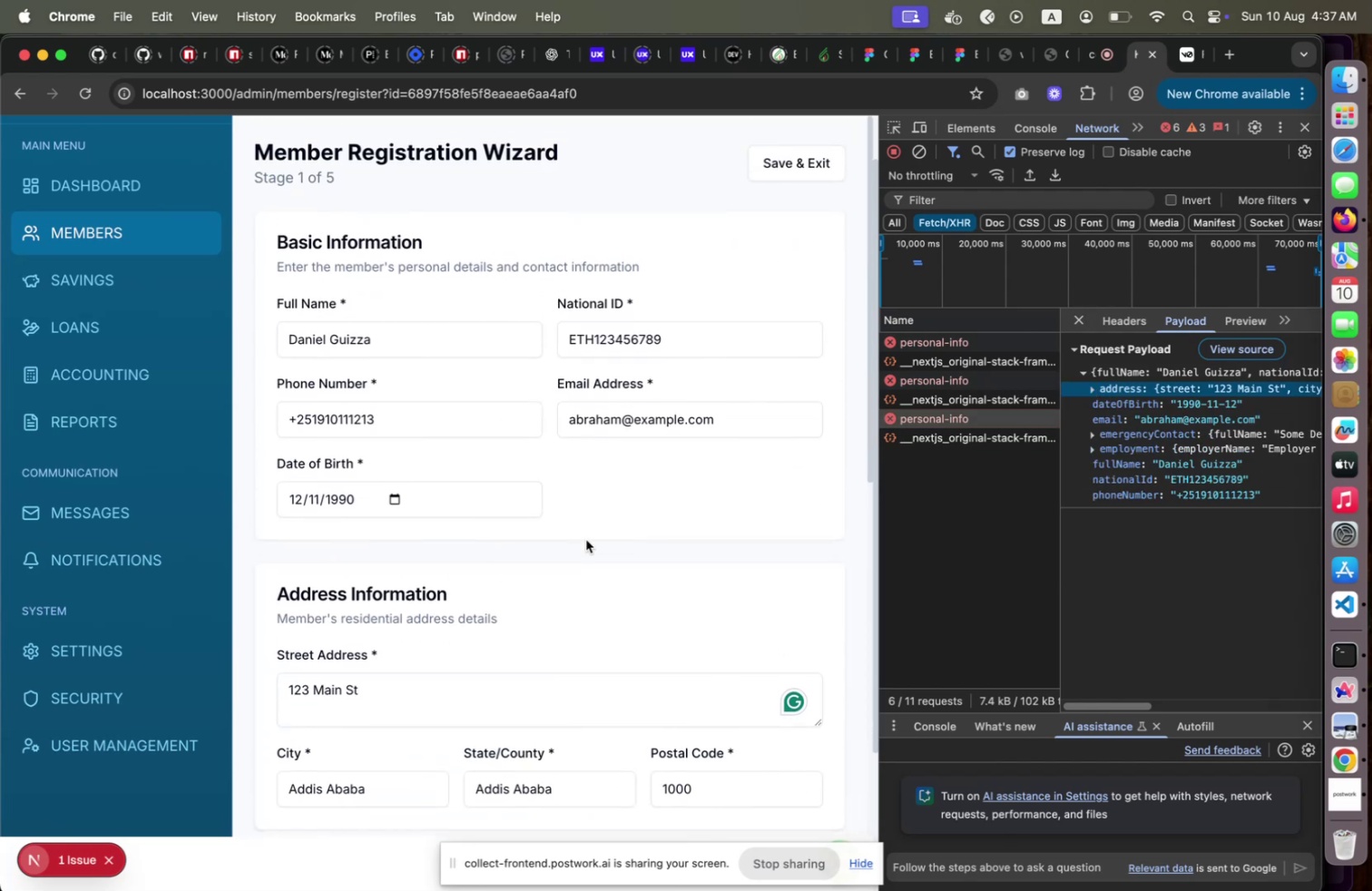 
scroll: coordinate [586, 539], scroll_direction: down, amount: 4.0
 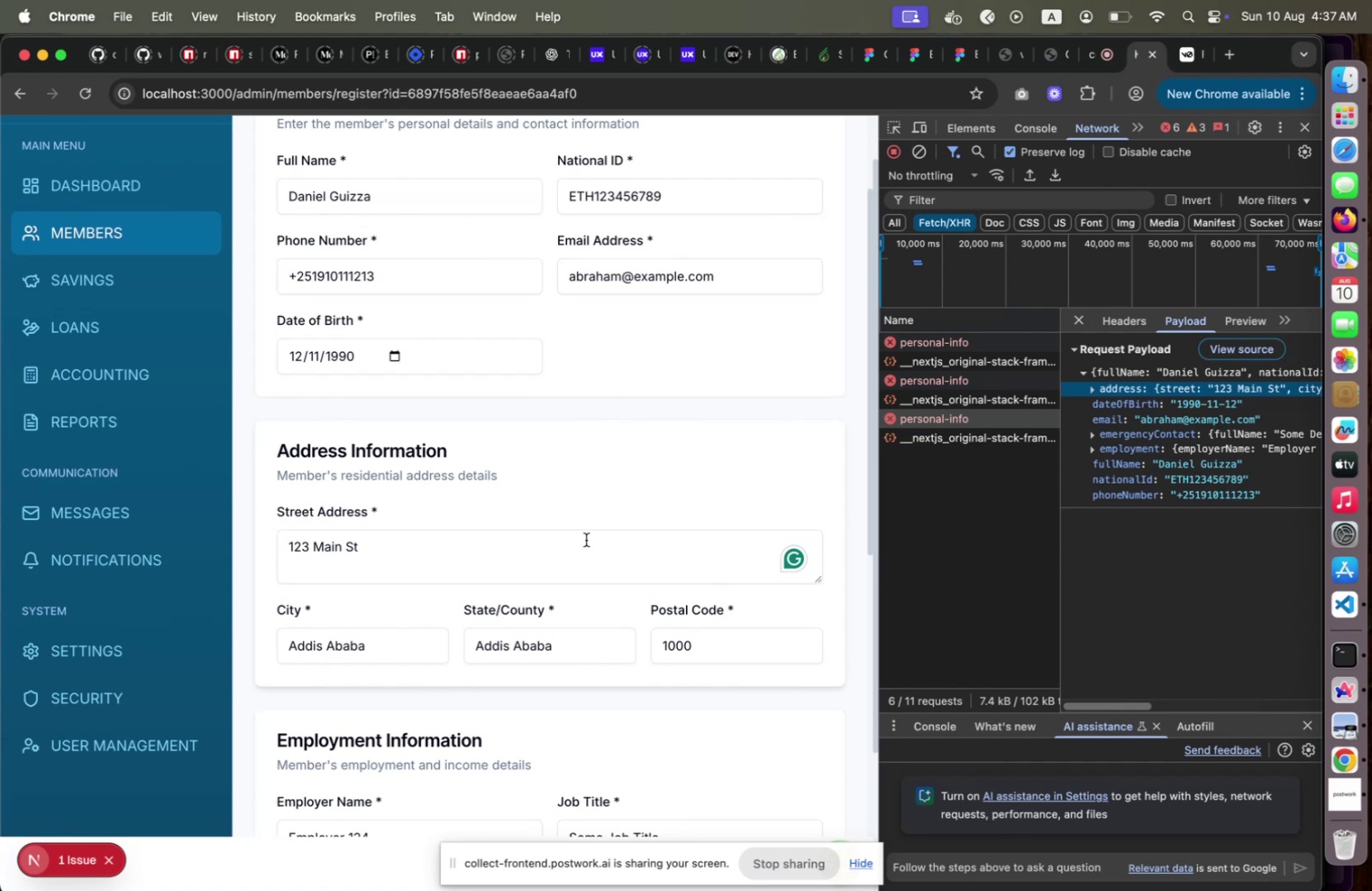 
scroll: coordinate [586, 539], scroll_direction: up, amount: 12.0
 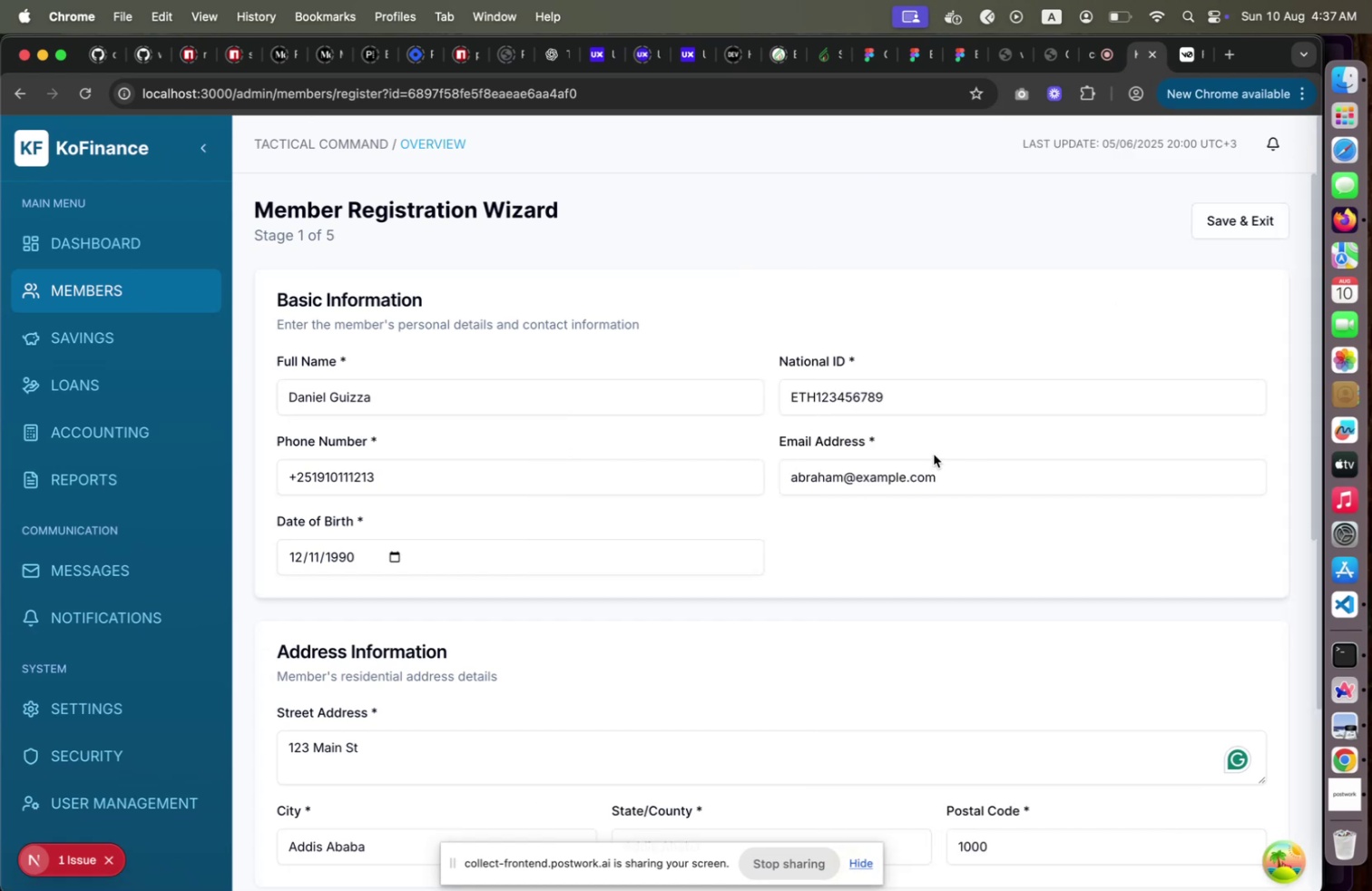 
wait(14.41)
 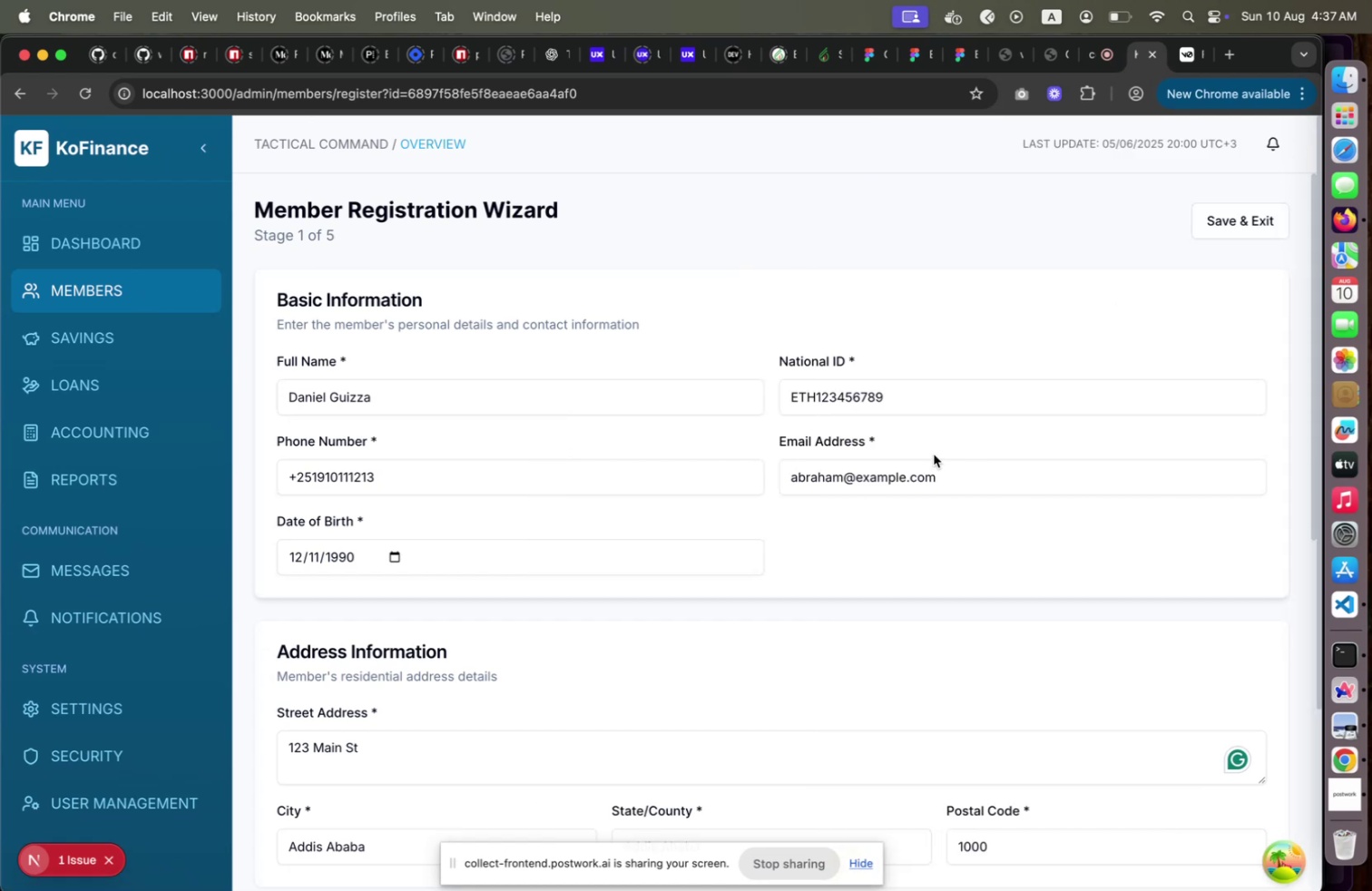 
scroll: coordinate [934, 454], scroll_direction: down, amount: 30.0
 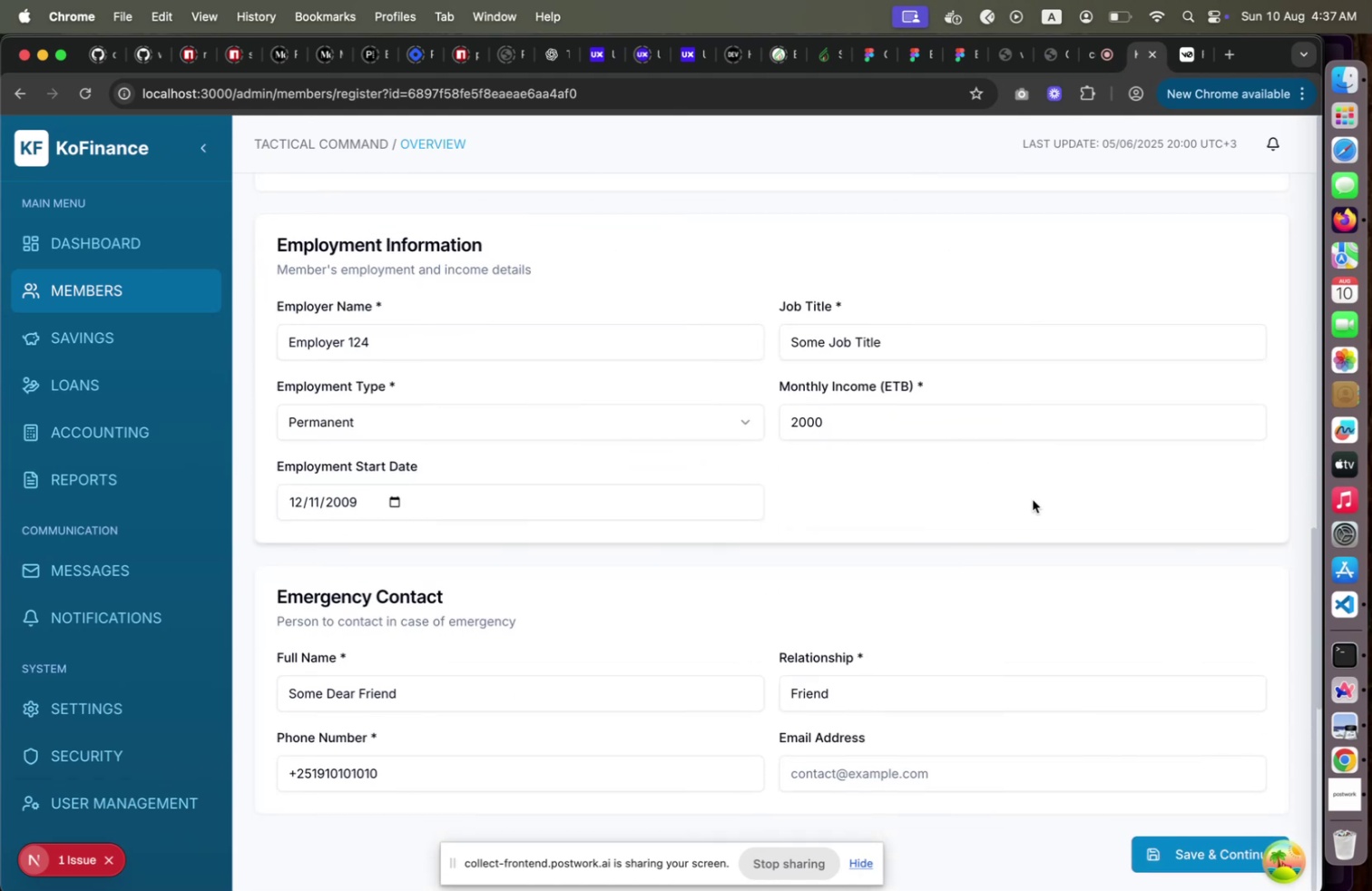 
scroll: coordinate [1172, 826], scroll_direction: up, amount: 39.0
 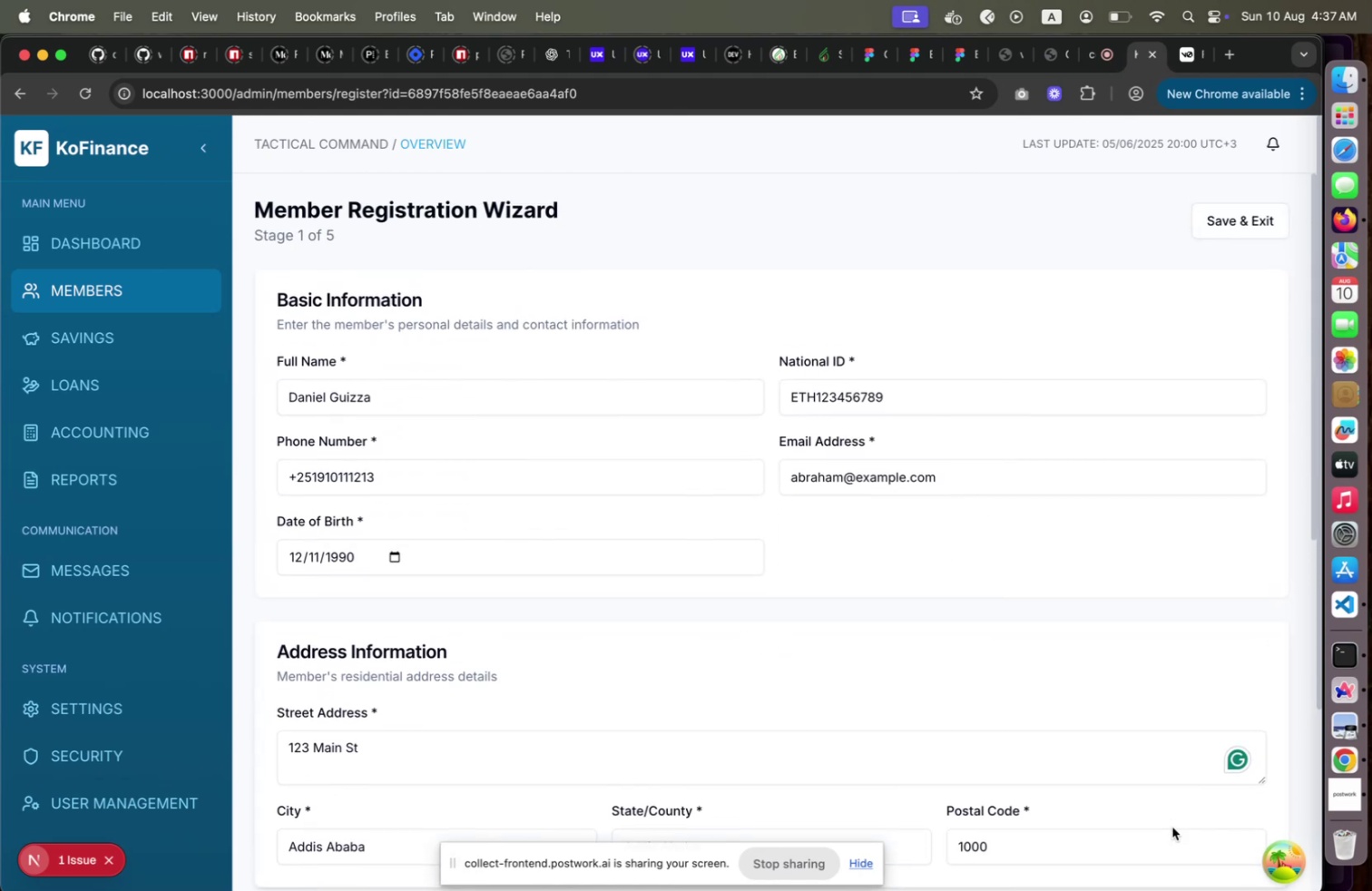 
scroll: coordinate [1173, 824], scroll_direction: down, amount: 34.0
 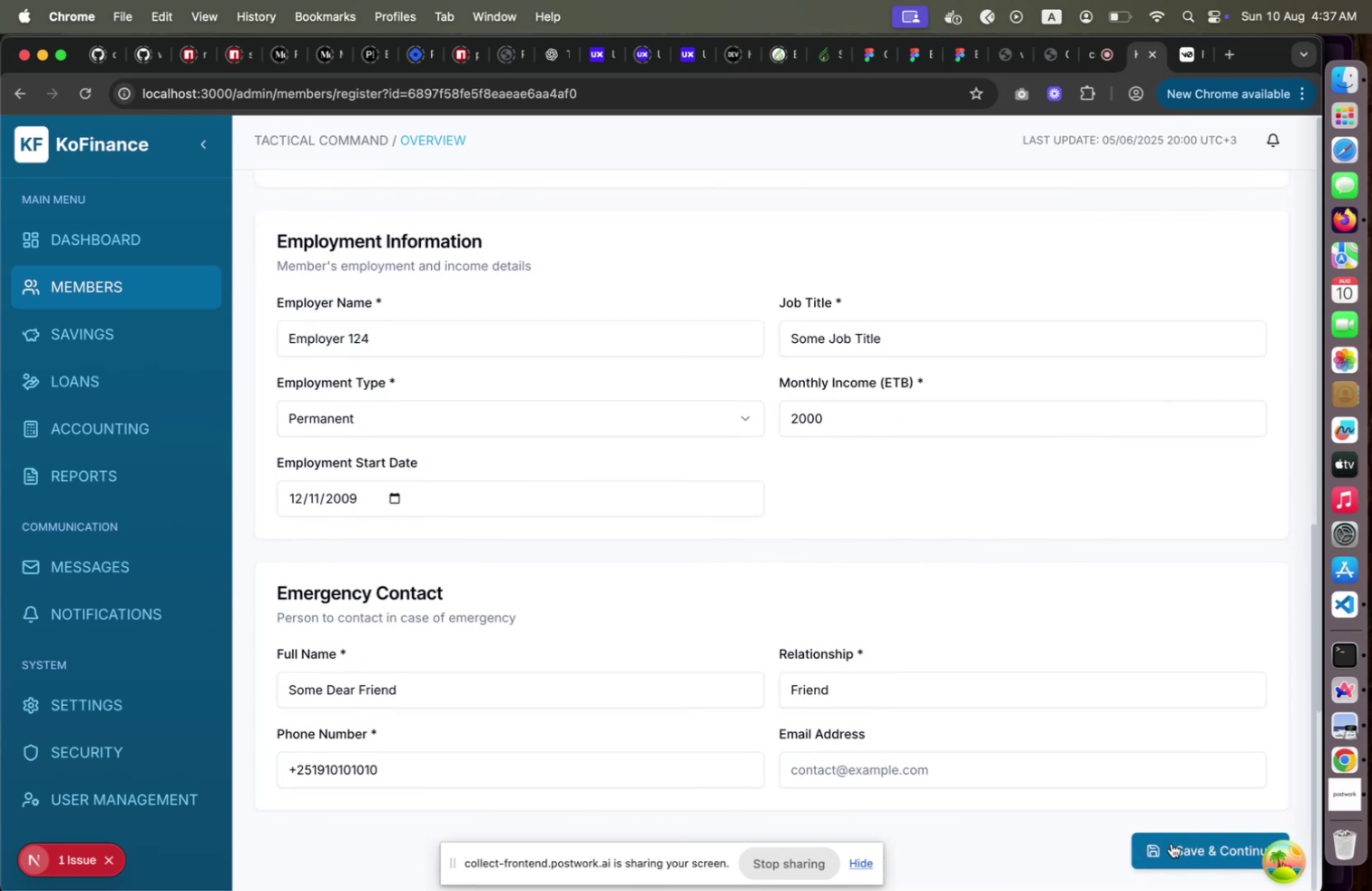 
left_click([1171, 842])
 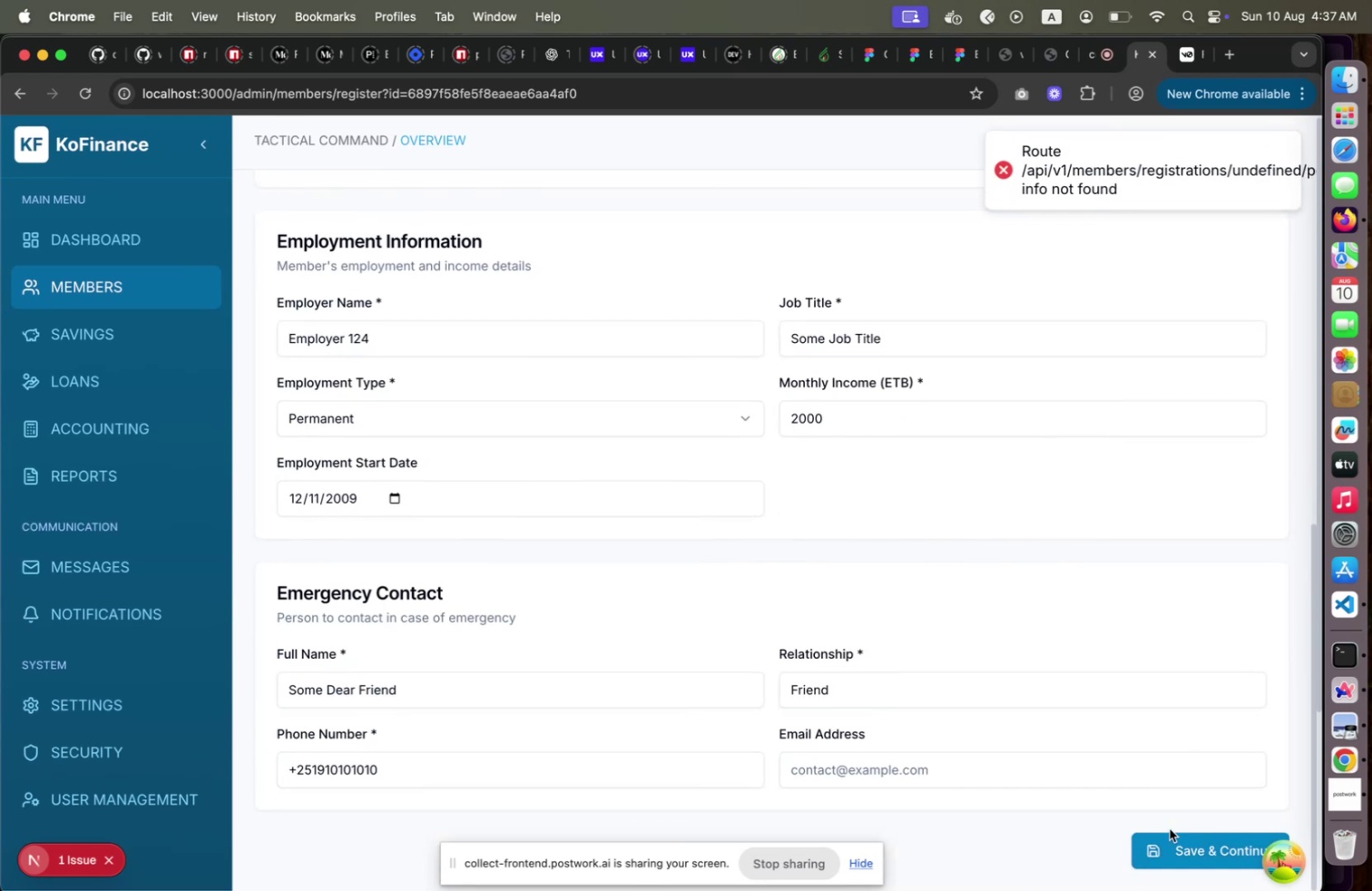 
key(Meta+CommandLeft)
 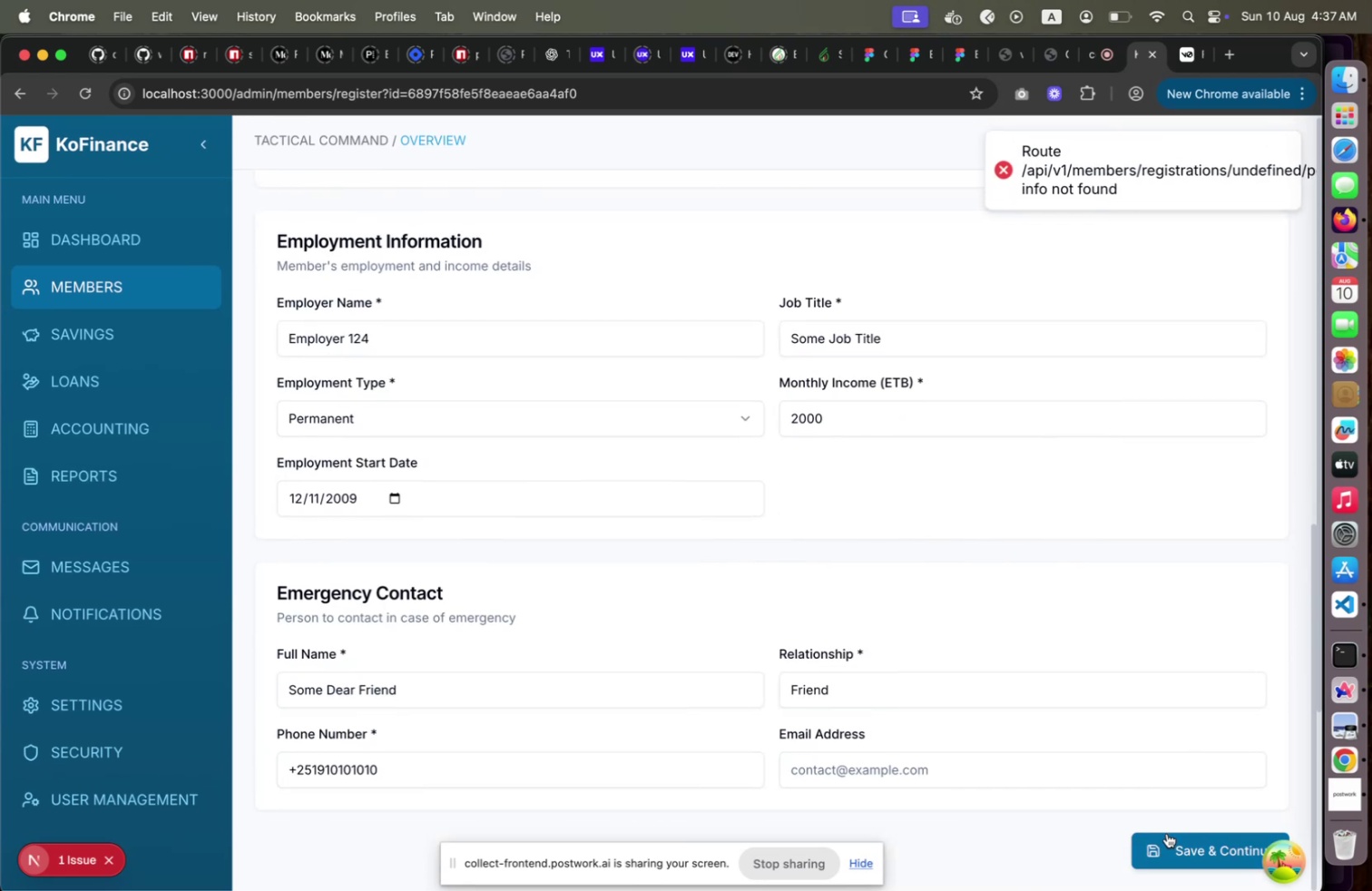 
key(Meta+Tab)
 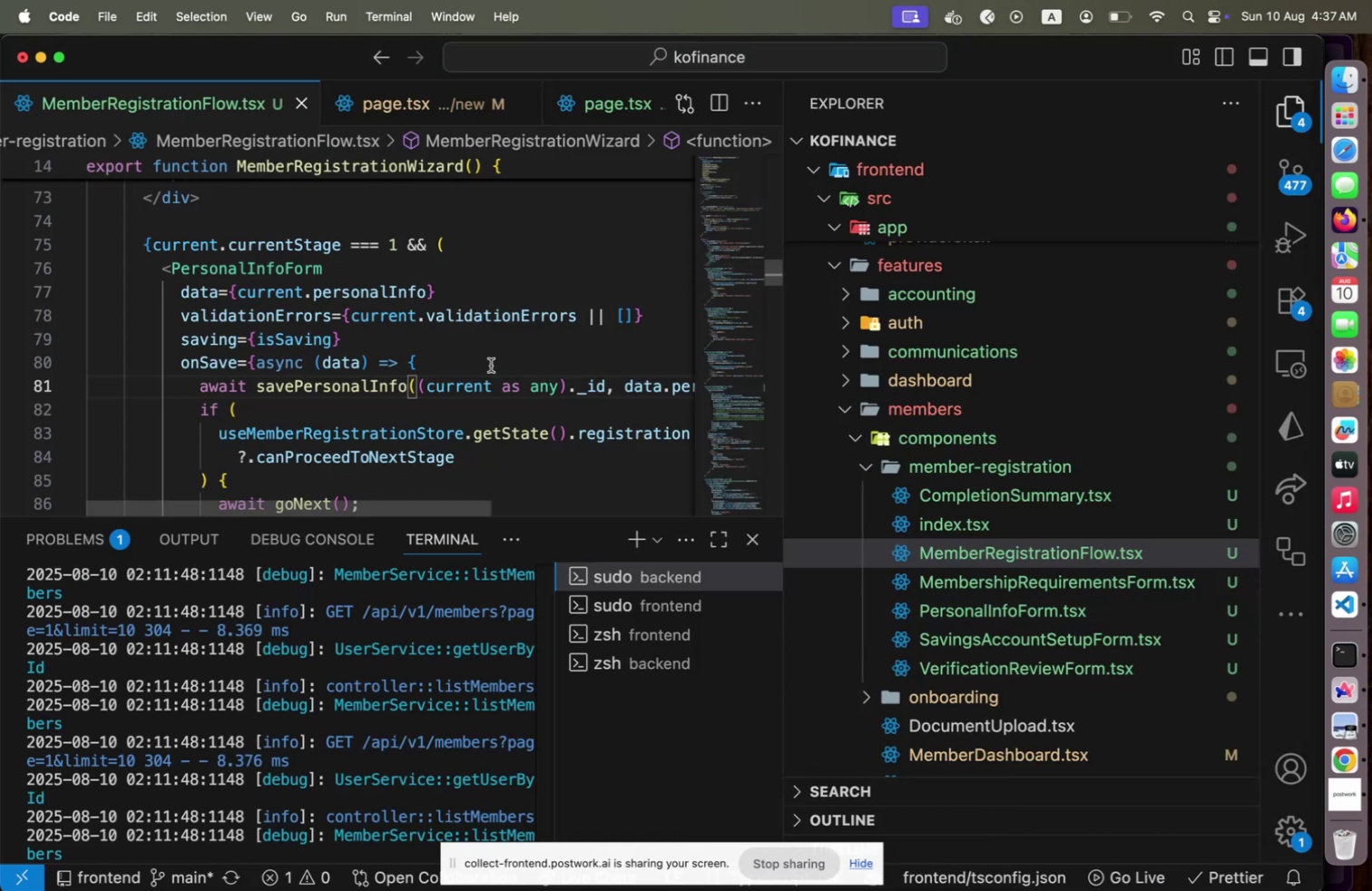 
left_click([491, 365])
 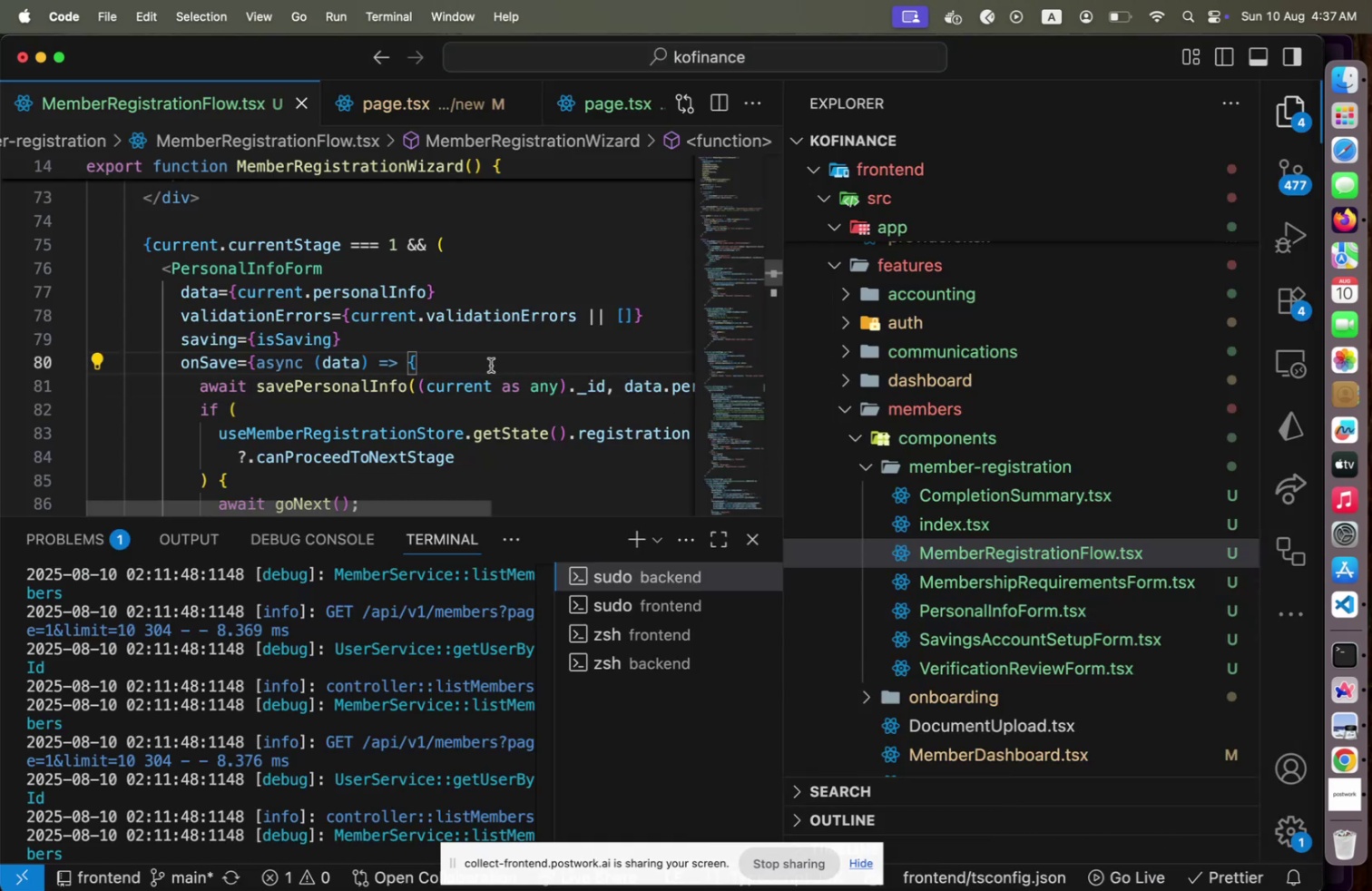 
key(Enter)
 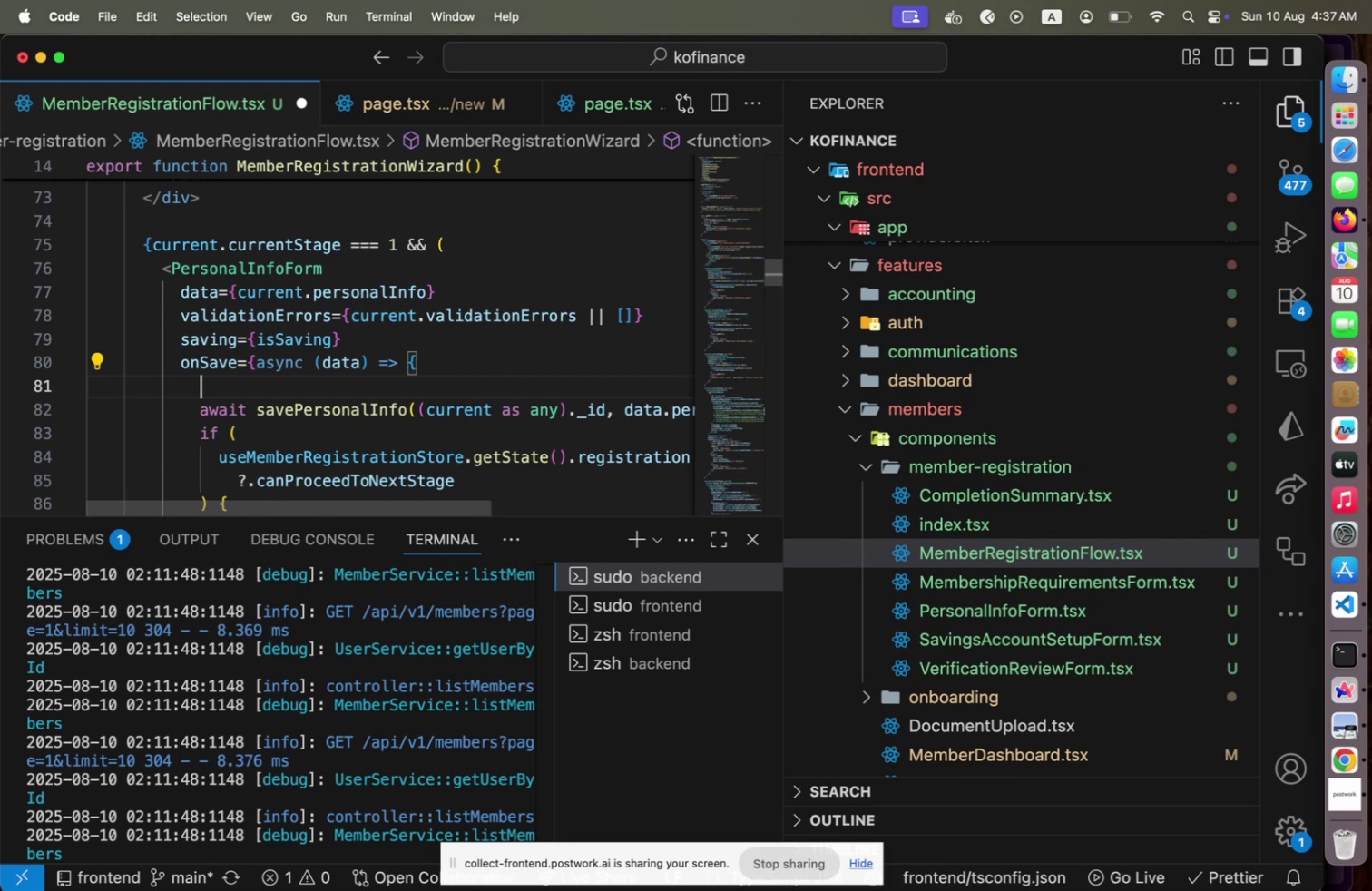 
type(console.log('Current: )
 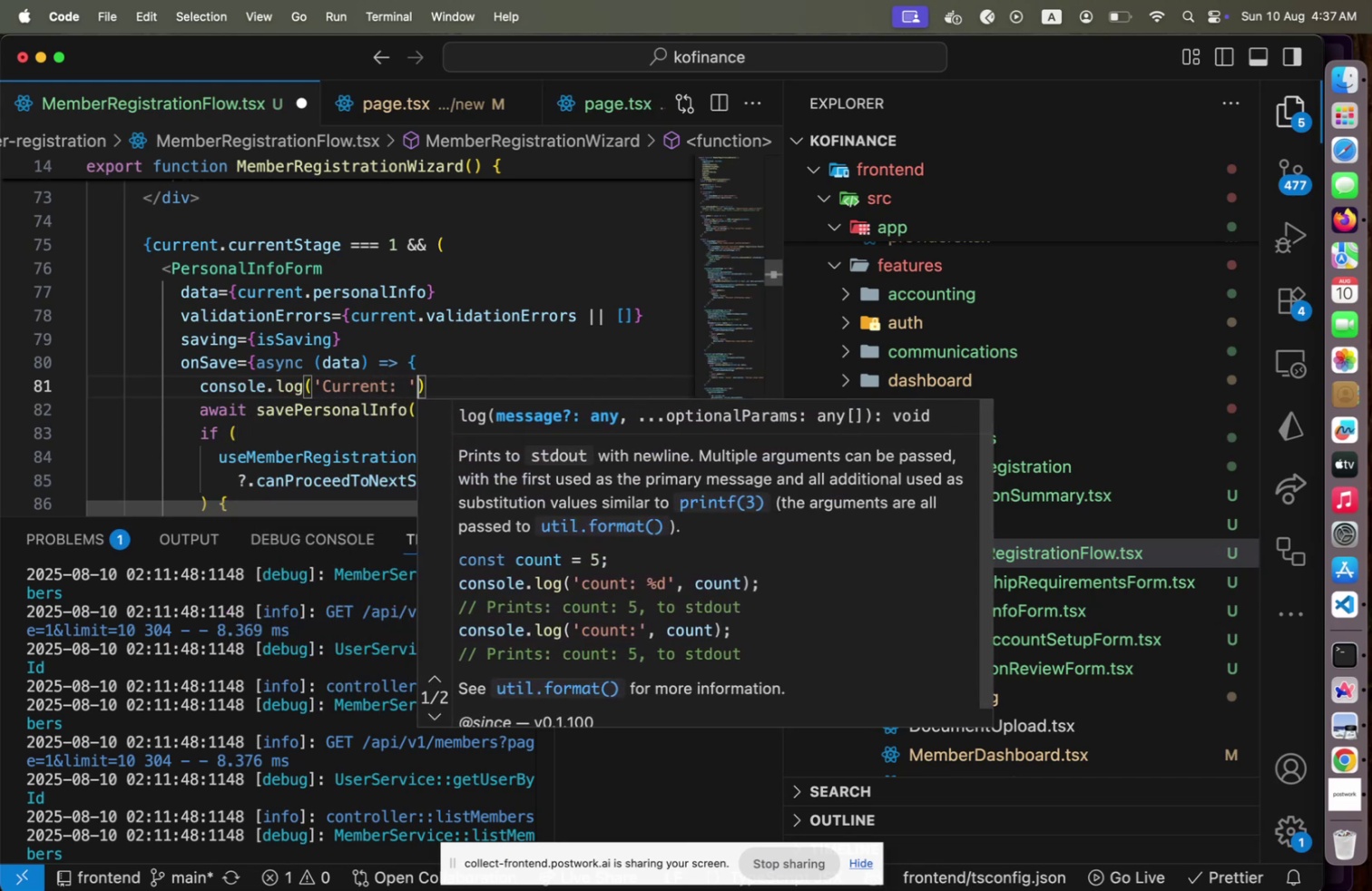 
 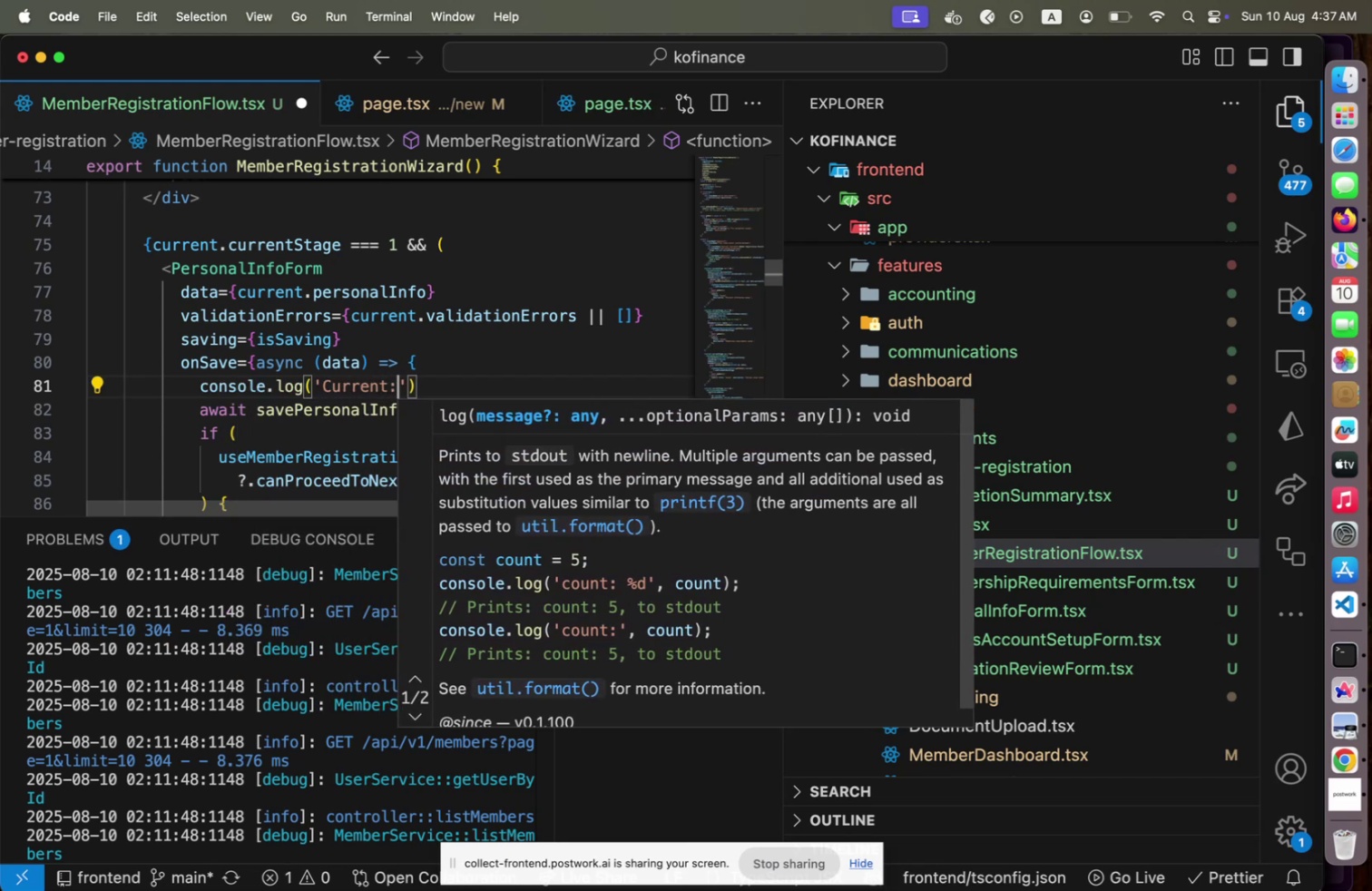 
key(ArrowRight)
 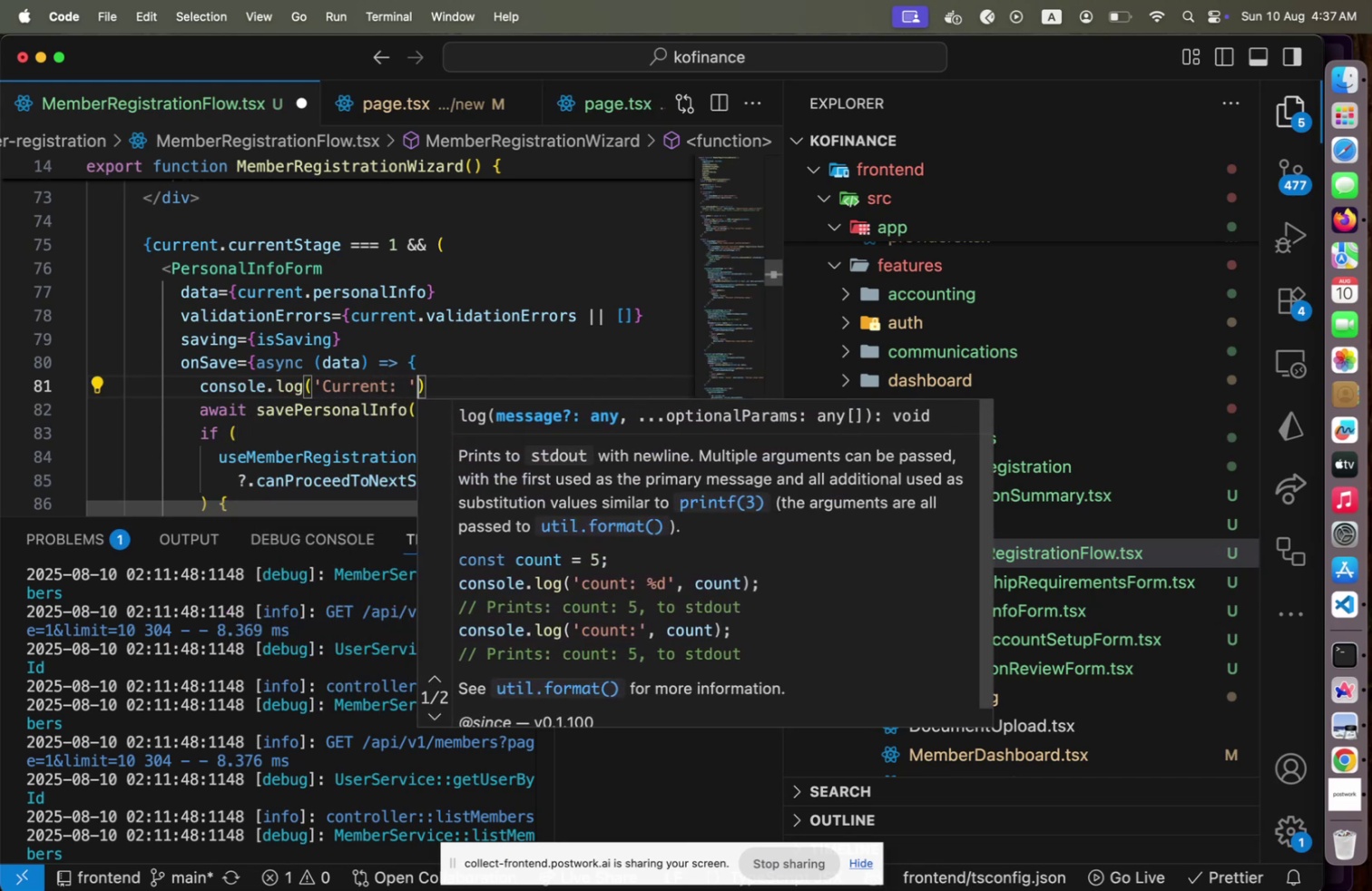 
type(, JSOn)
key(Backspace)
key(Backspace)
key(Backspace)
key(Backspace)
type(cur)
 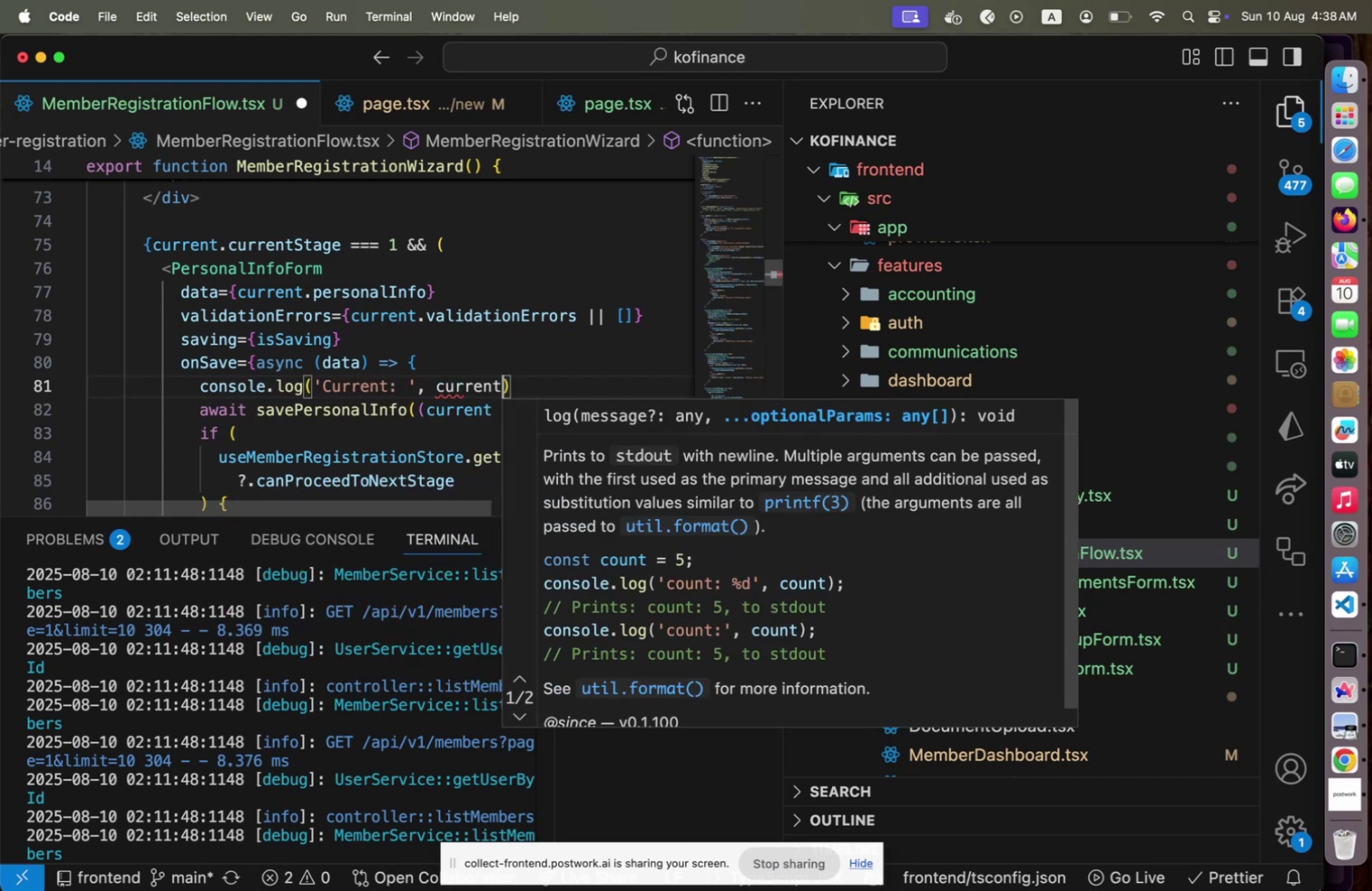 
 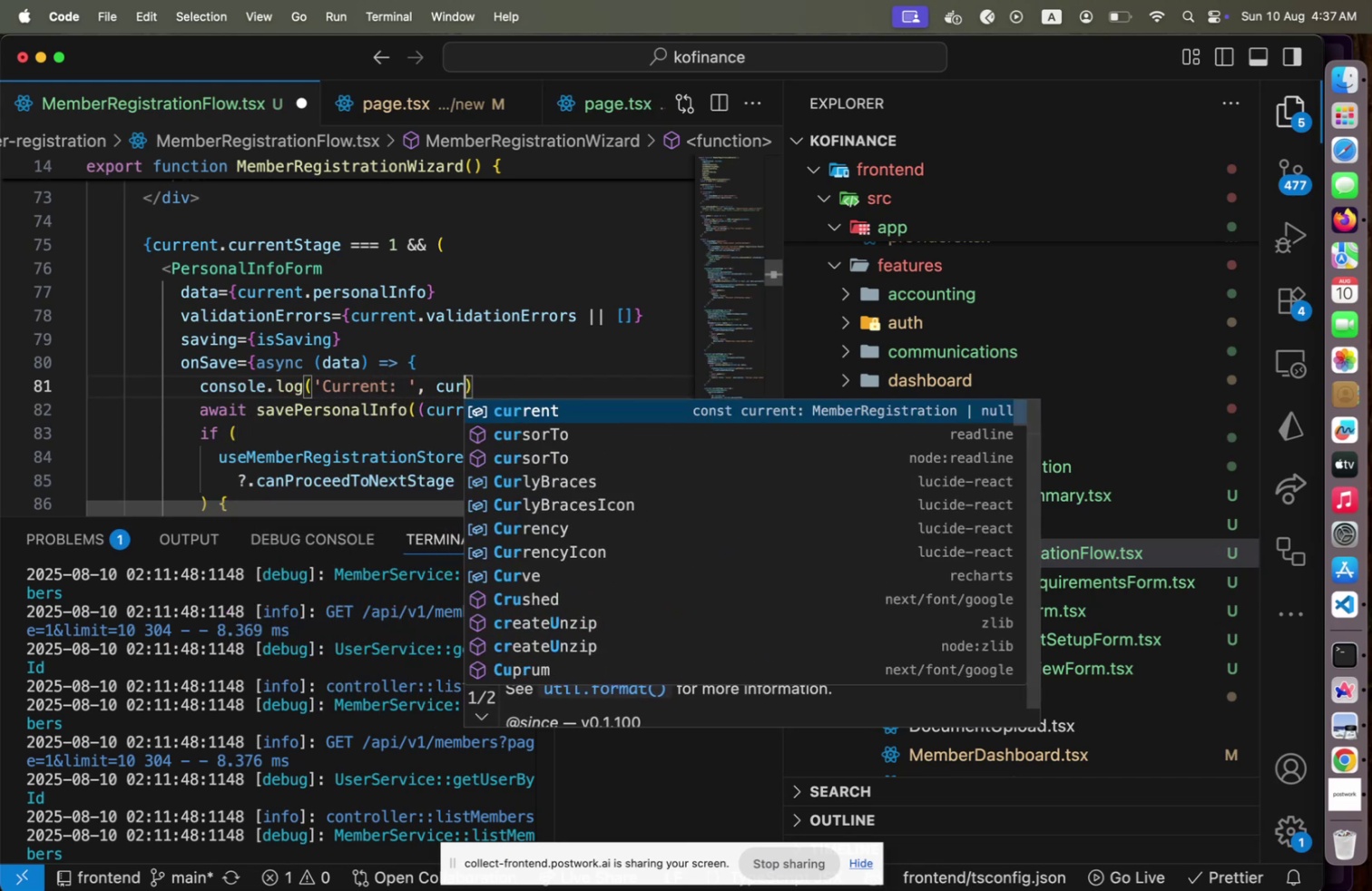 
key(Enter)
 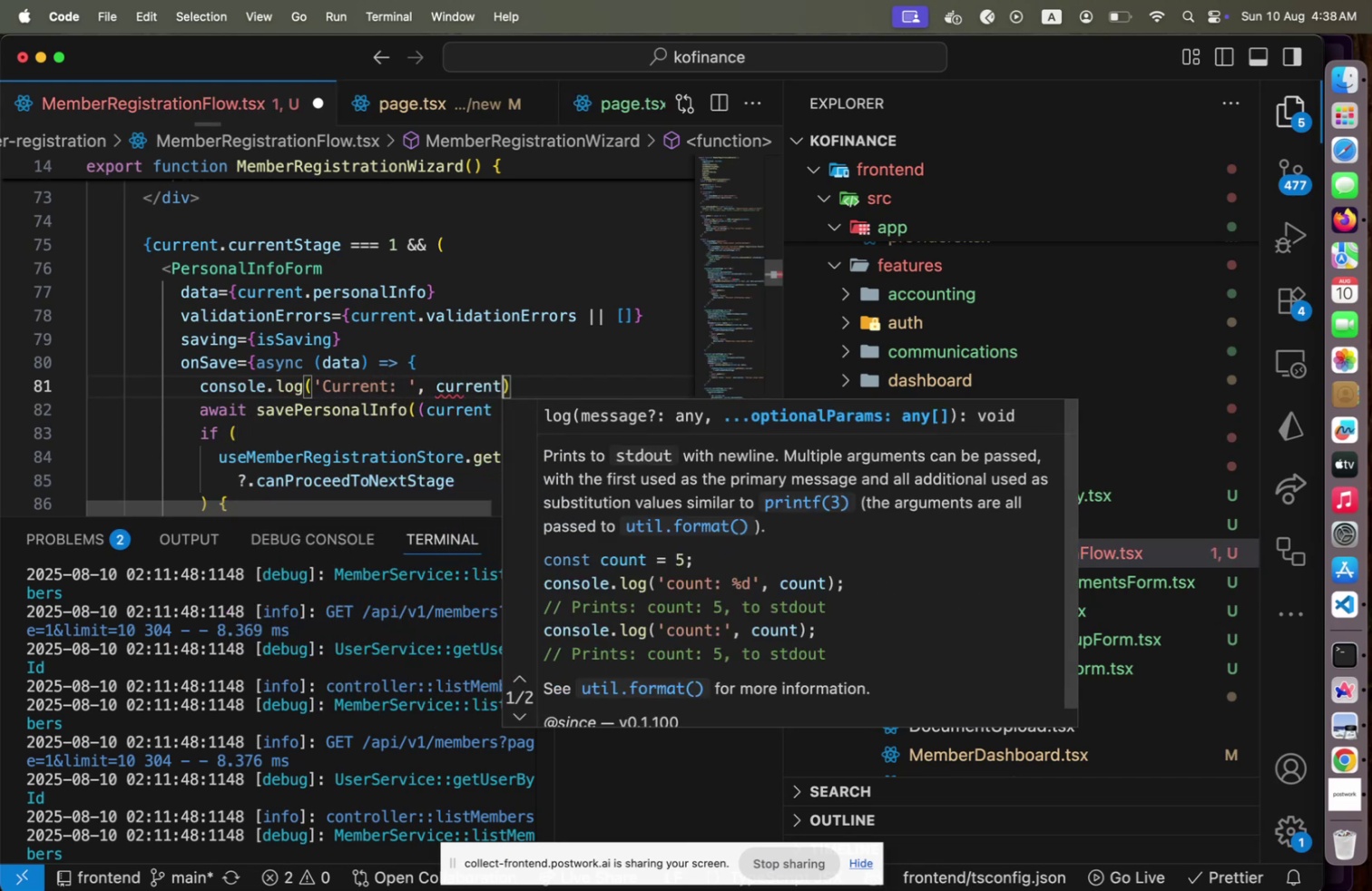 
key(Alt+Shift+OptionLeft)
 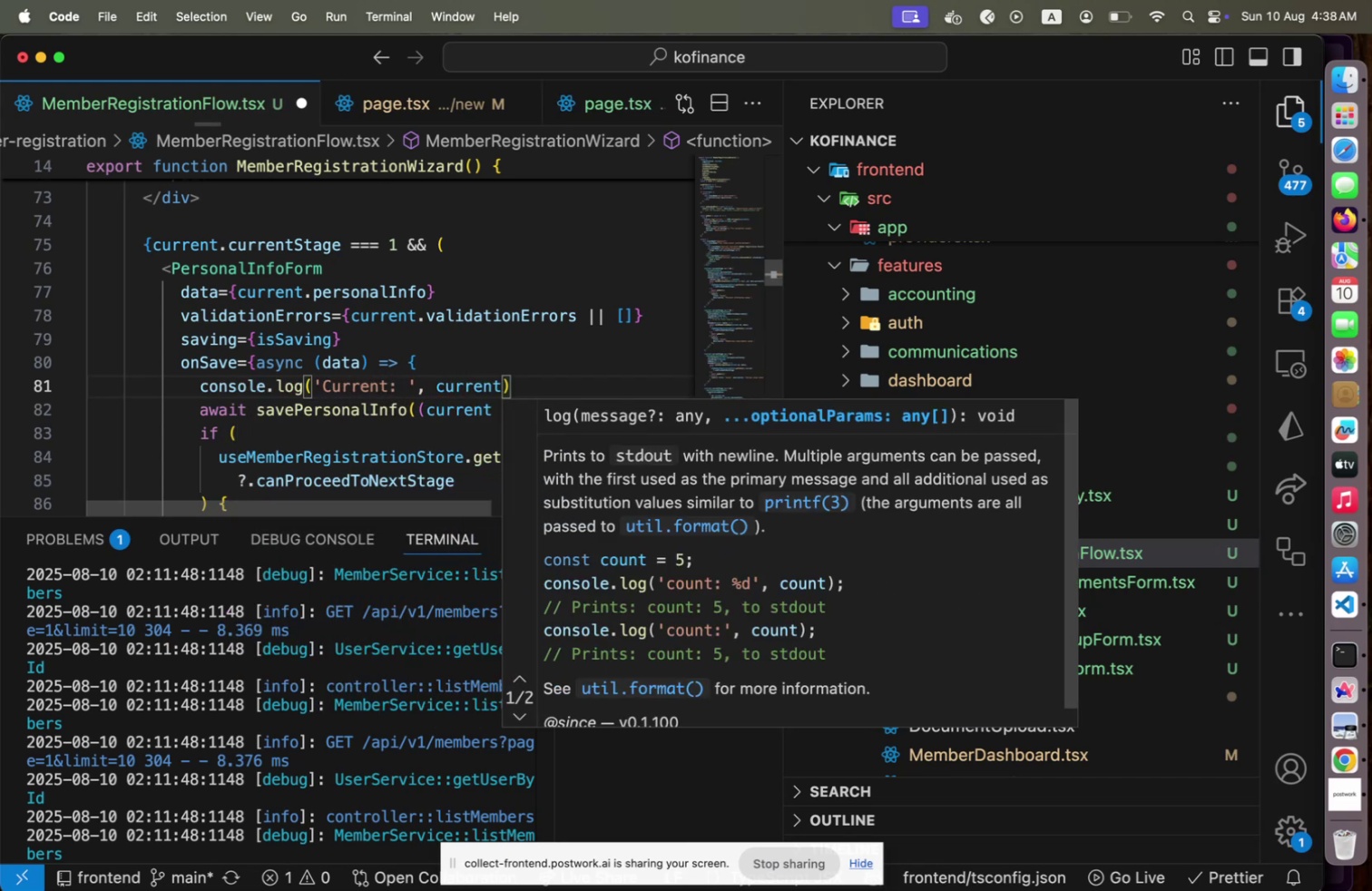 
key(Alt+Shift+F)
 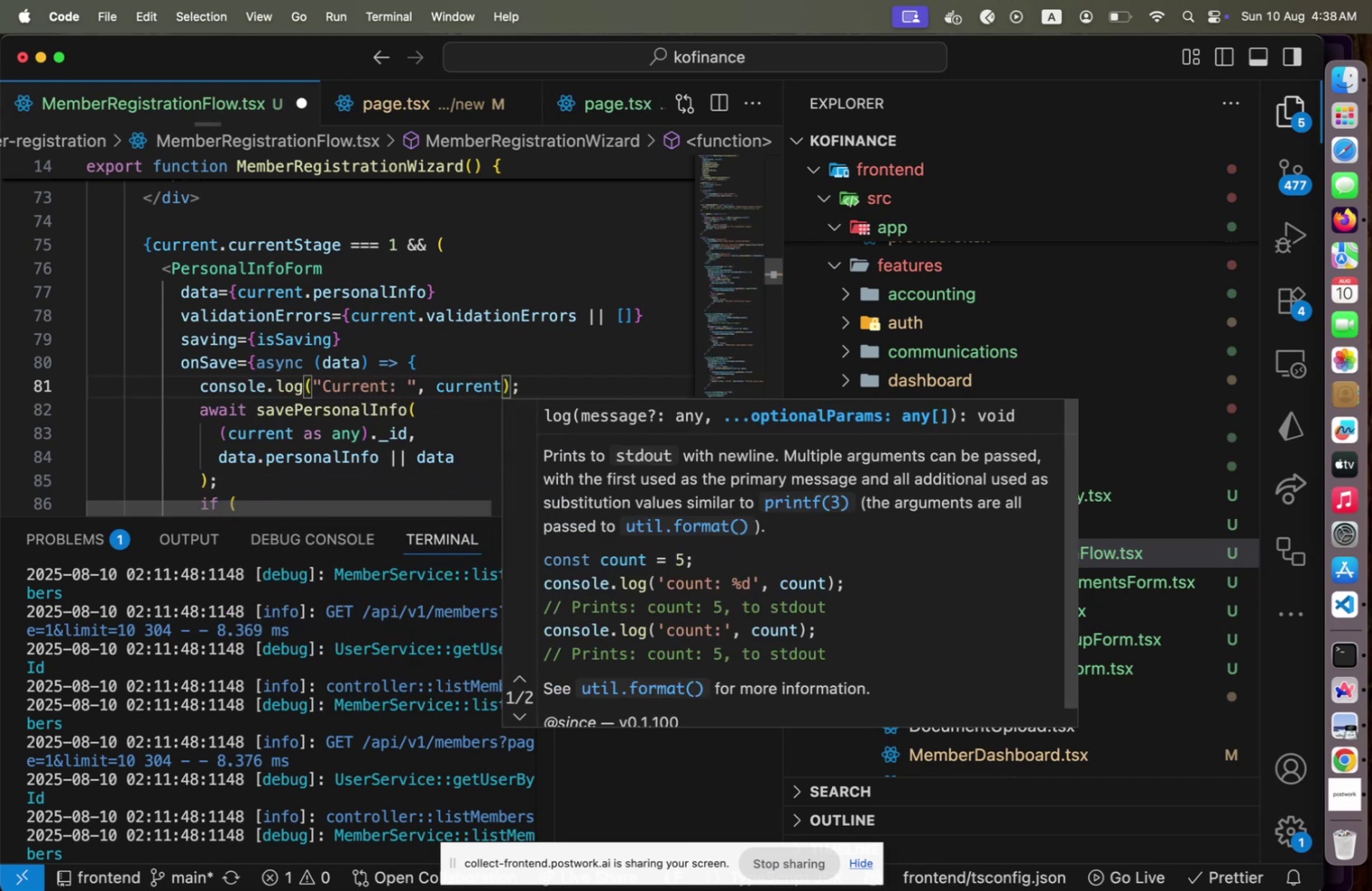 
key(Meta+CommandLeft)
 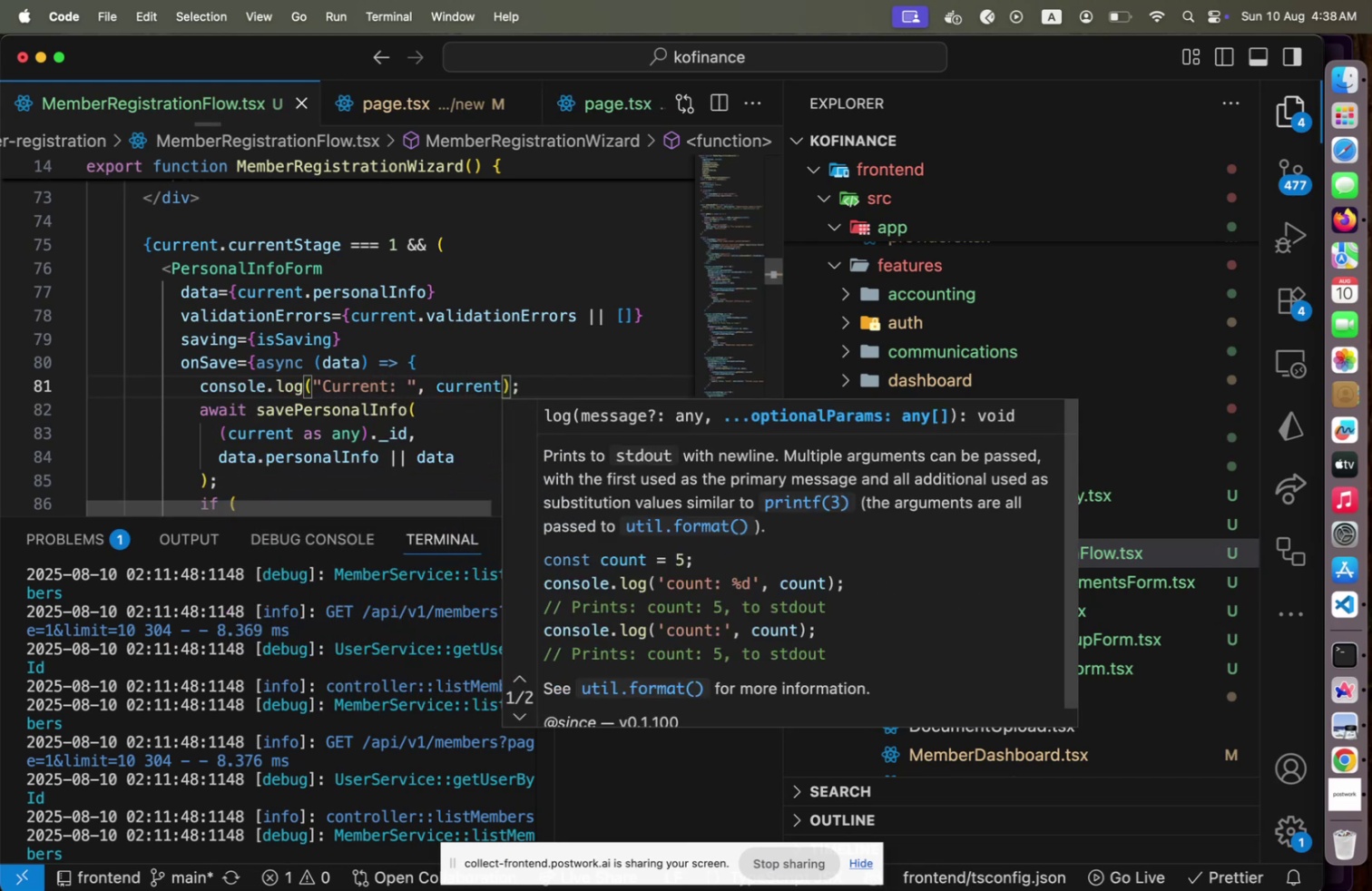 
key(Meta+S)
 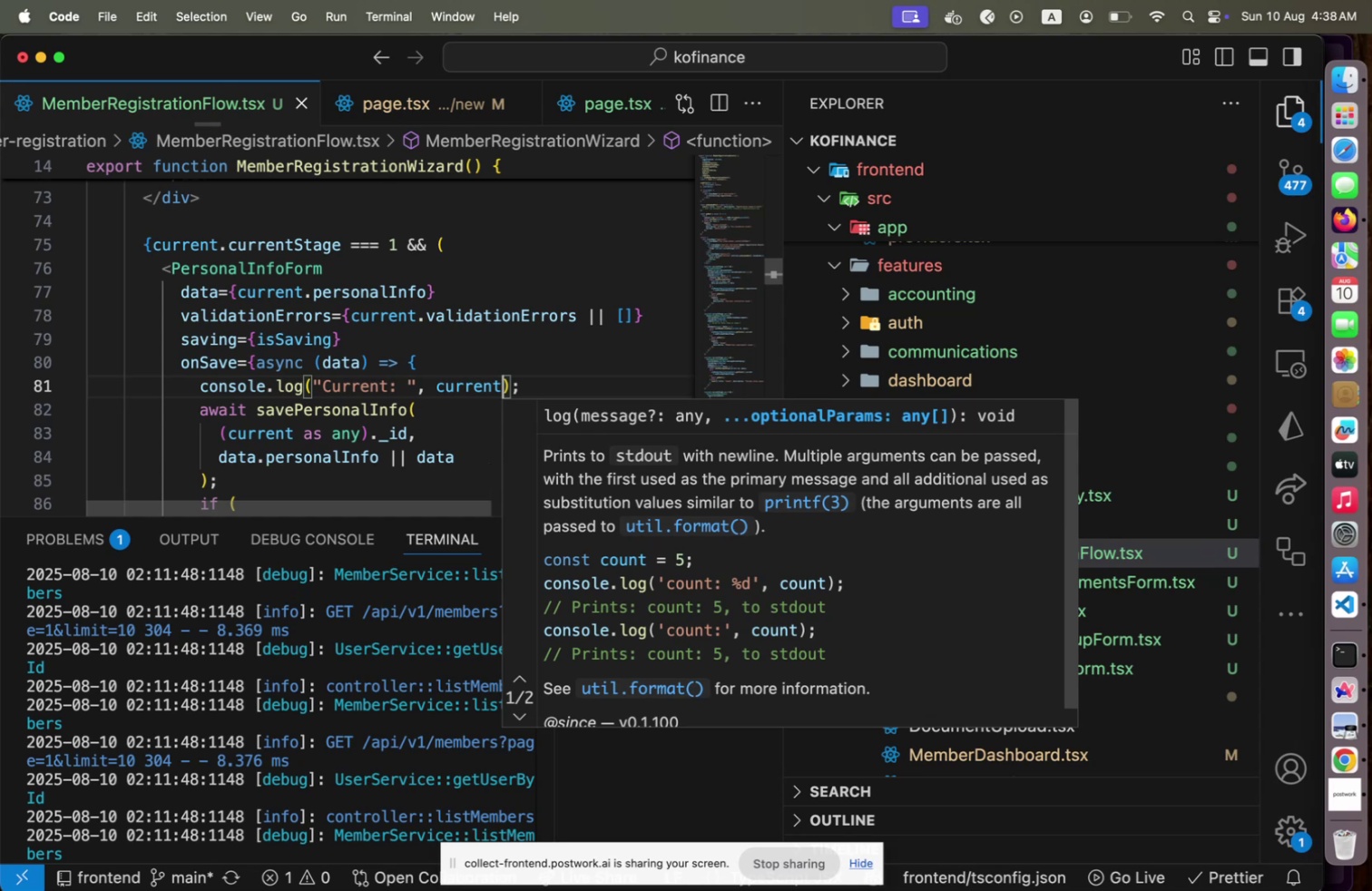 
key(Meta+CommandLeft)
 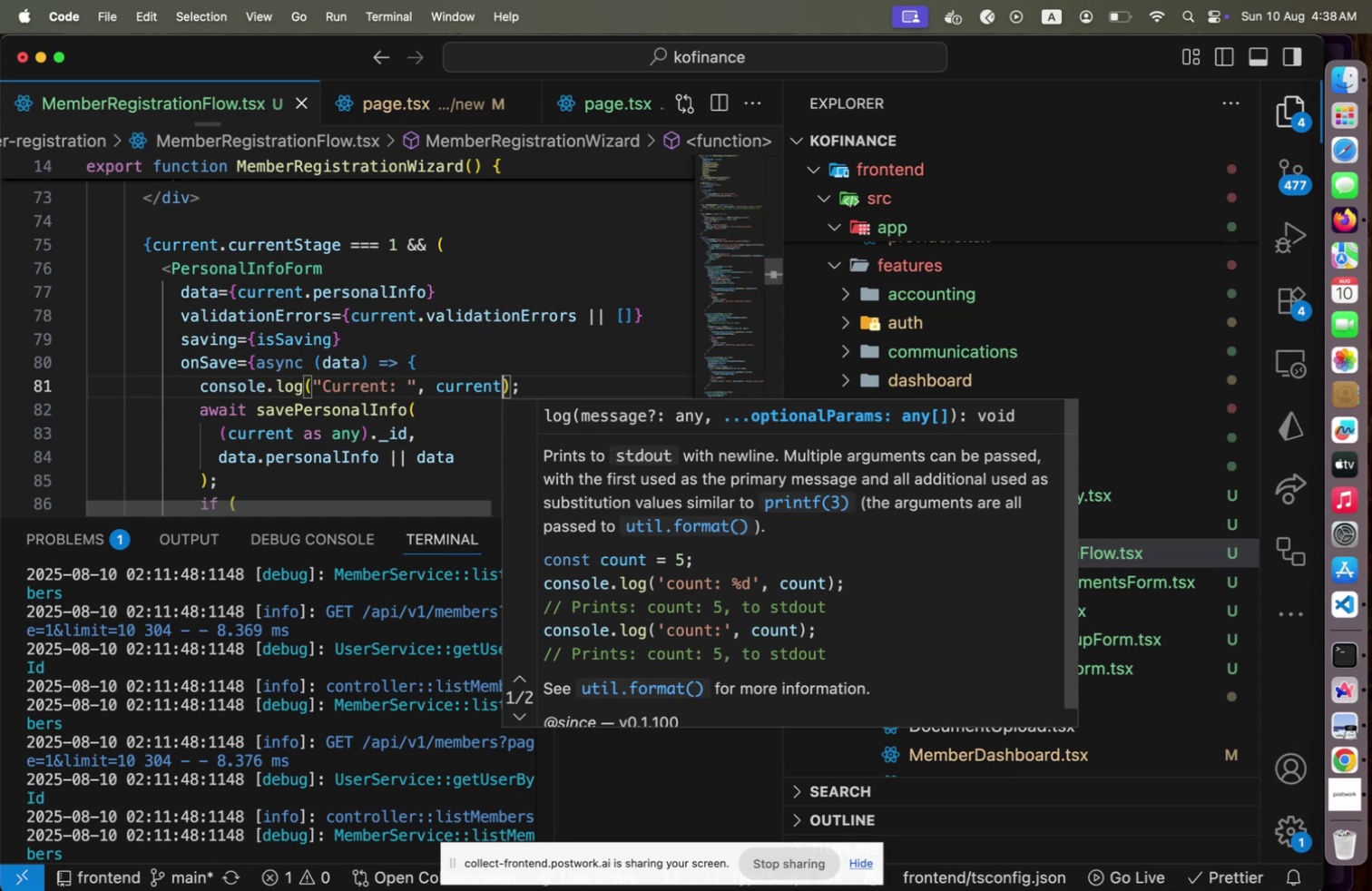 
key(Meta+Tab)
 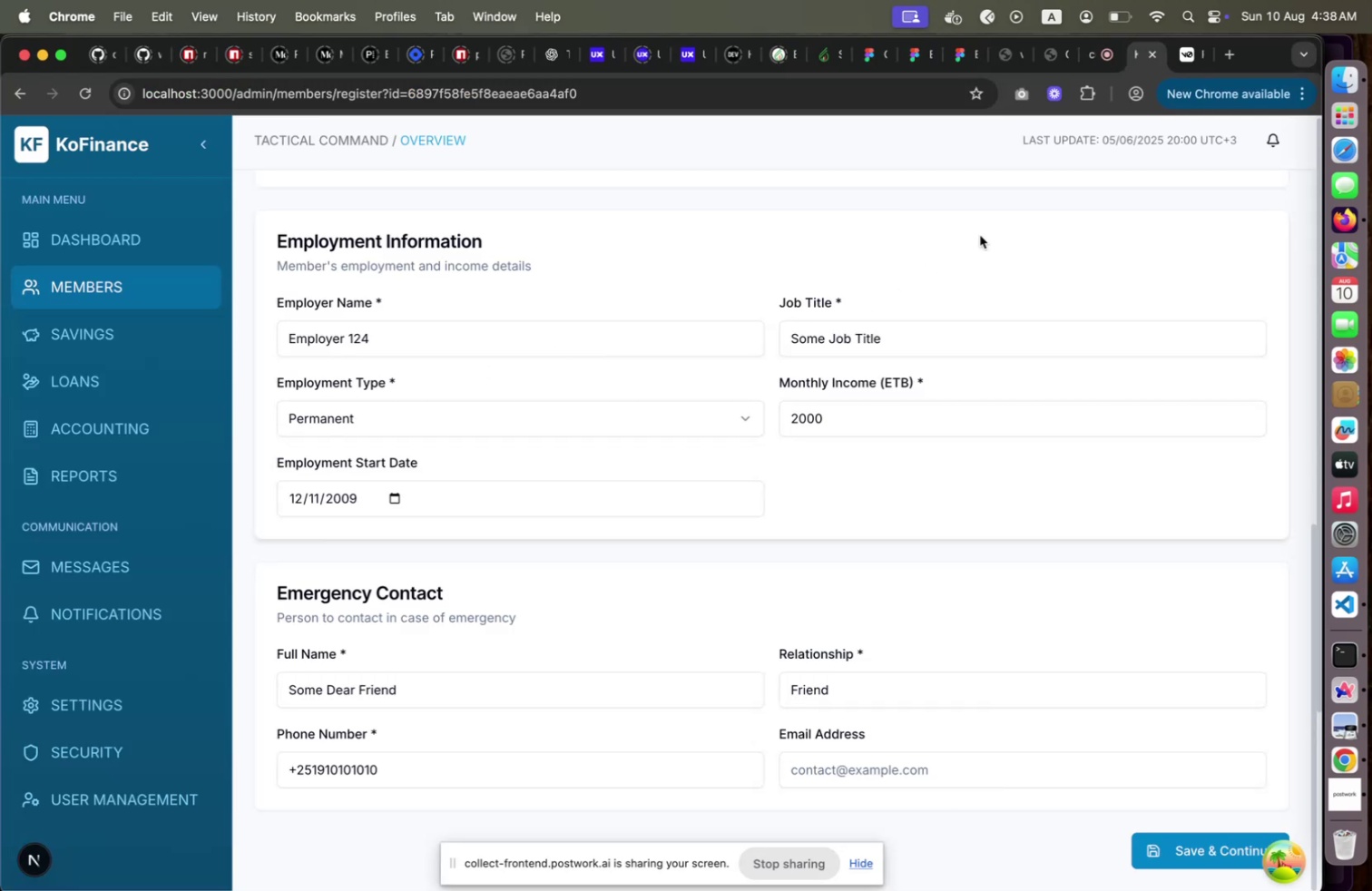 
key(Alt+Meta+I)
 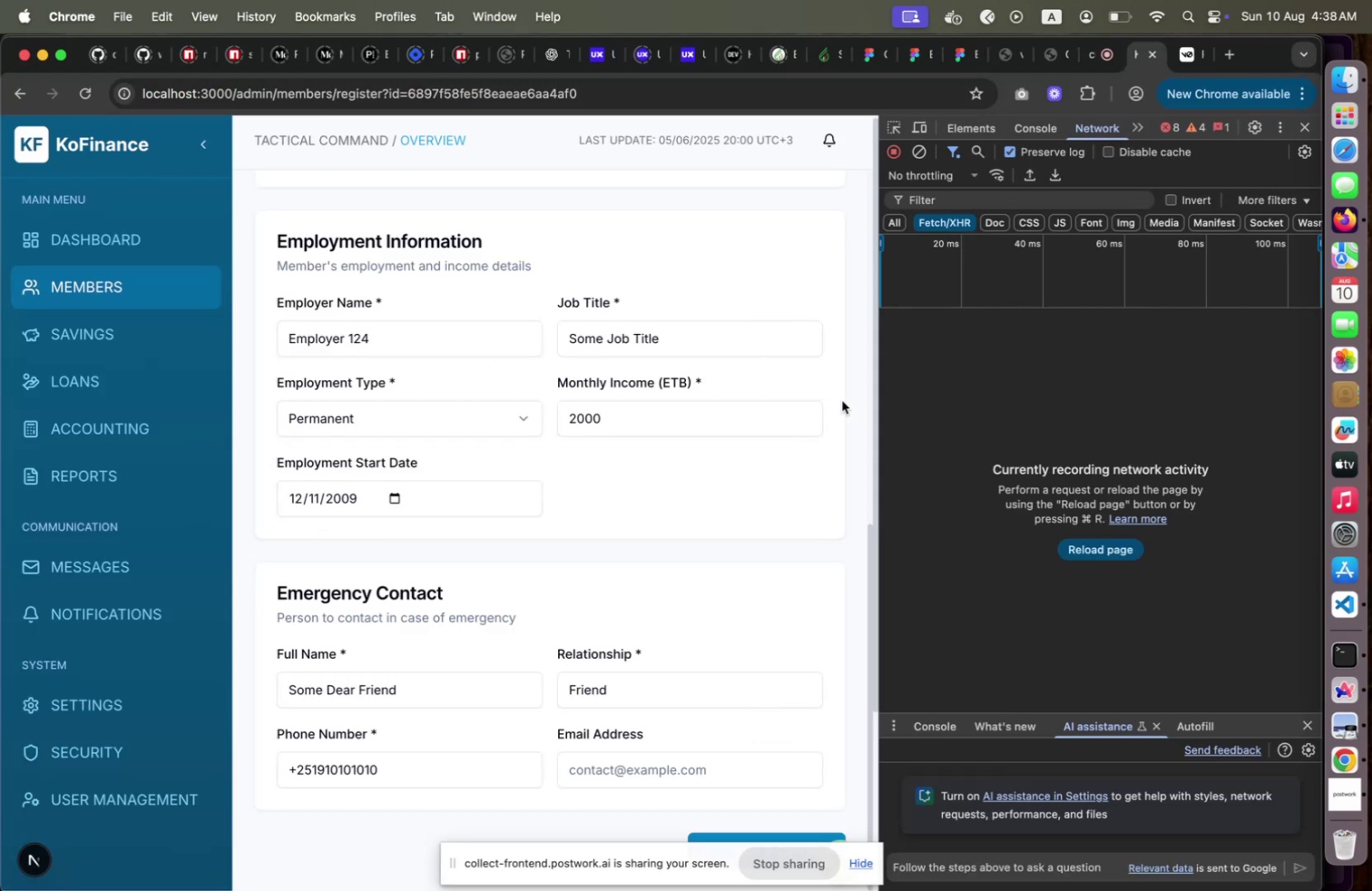 
scroll: coordinate [735, 515], scroll_direction: down, amount: 4.0
 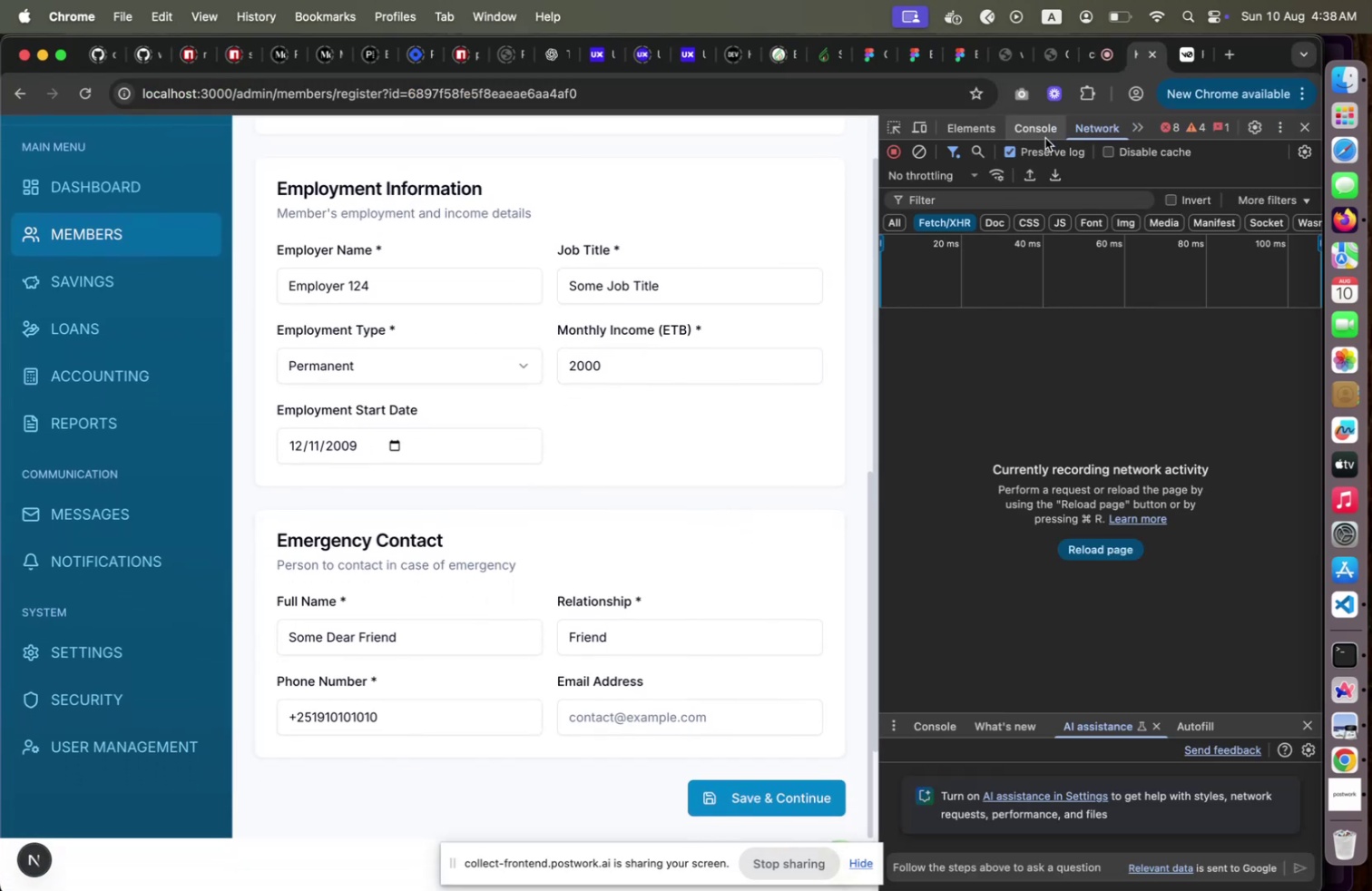 
left_click([1045, 137])
 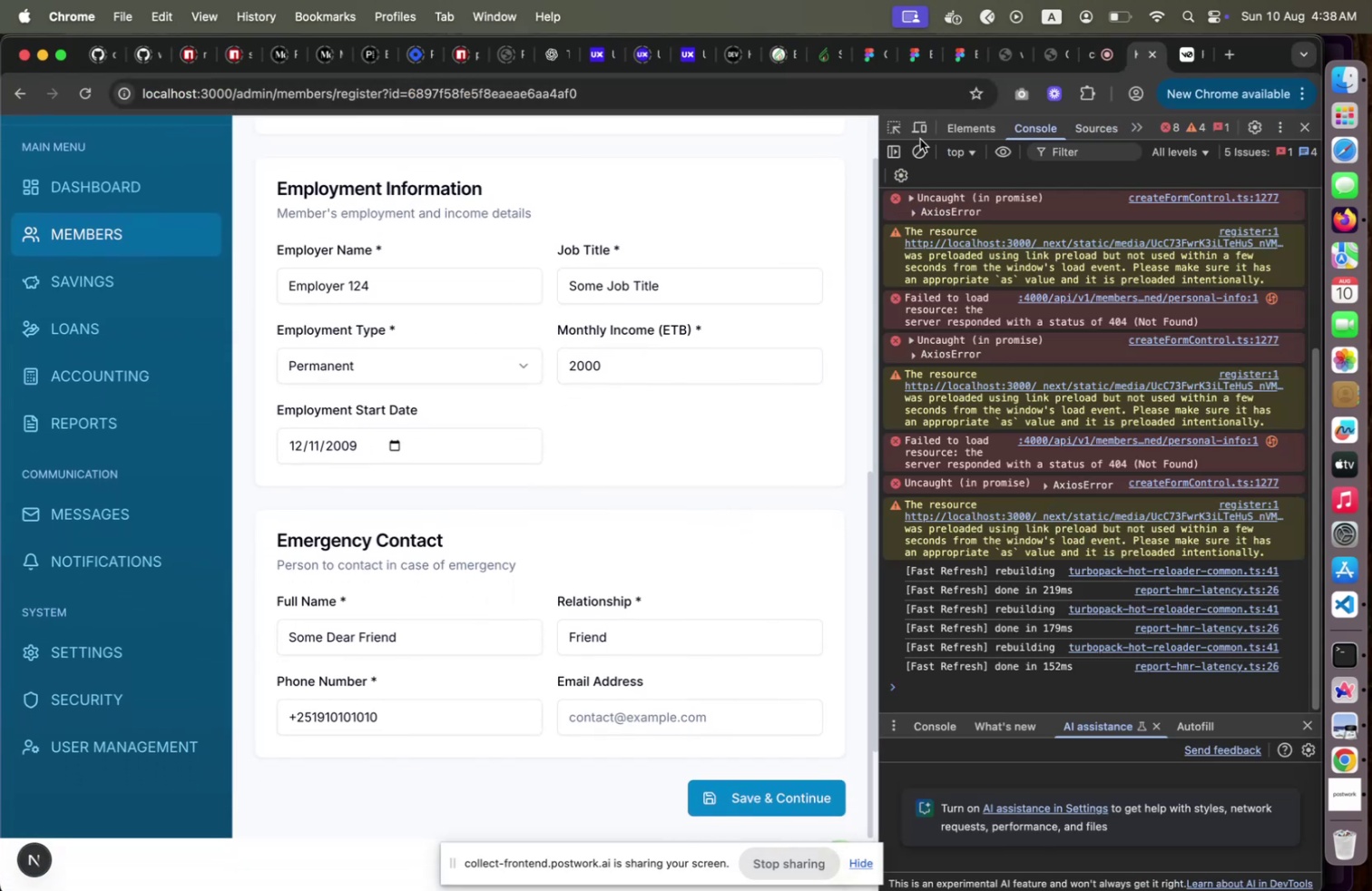 
left_click([922, 143])
 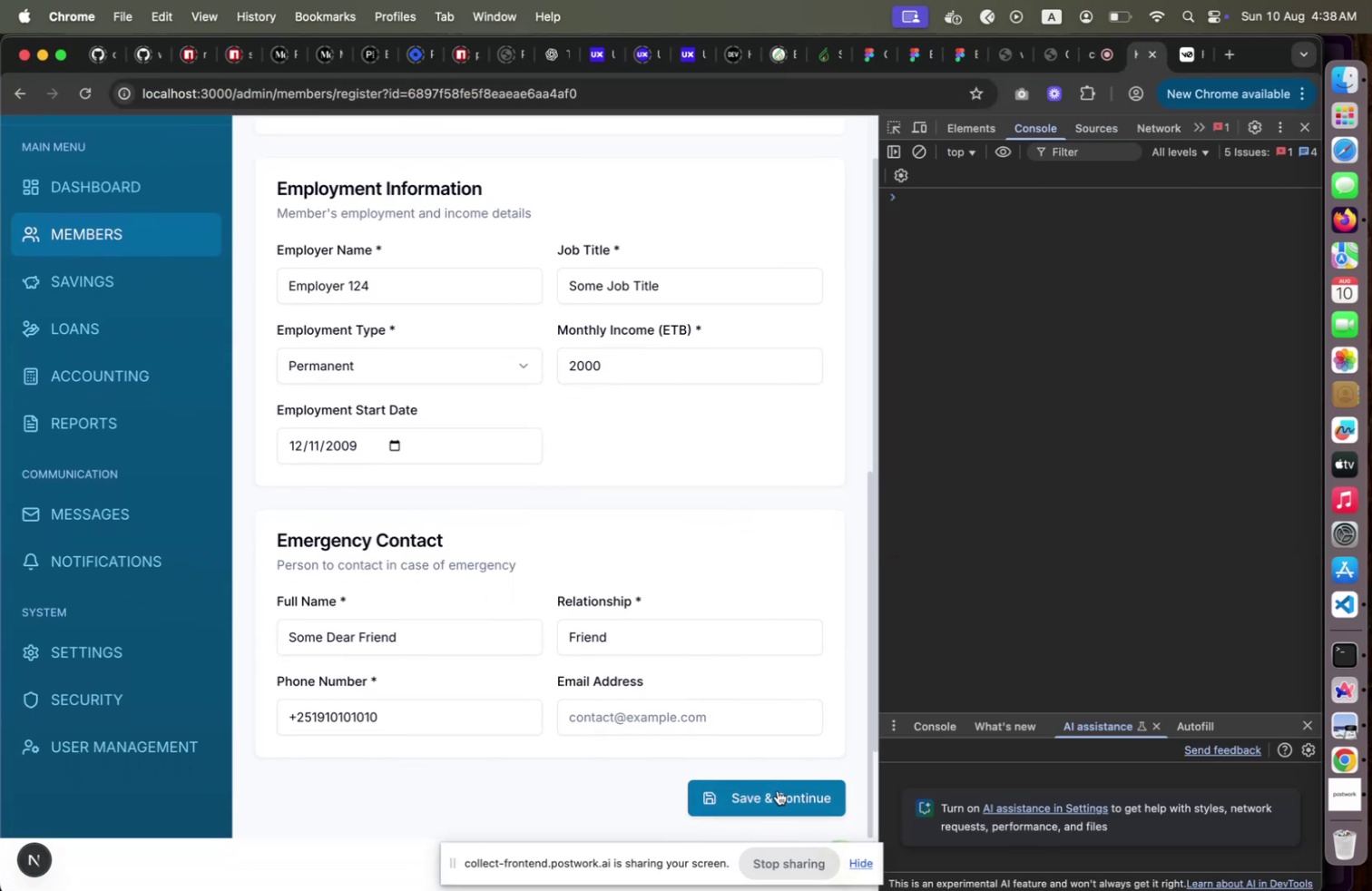 
left_click([778, 789])
 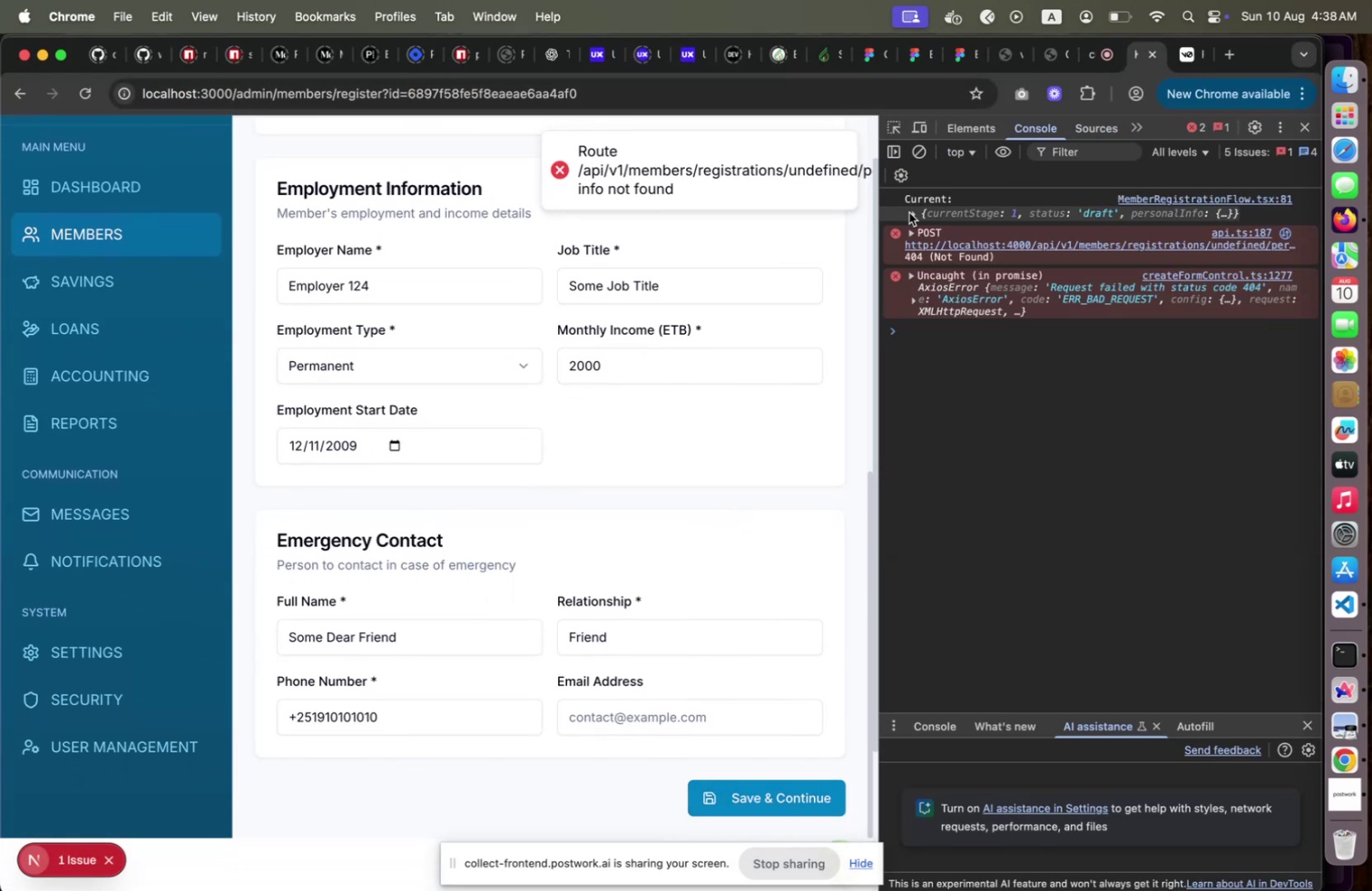 
left_click([912, 217])
 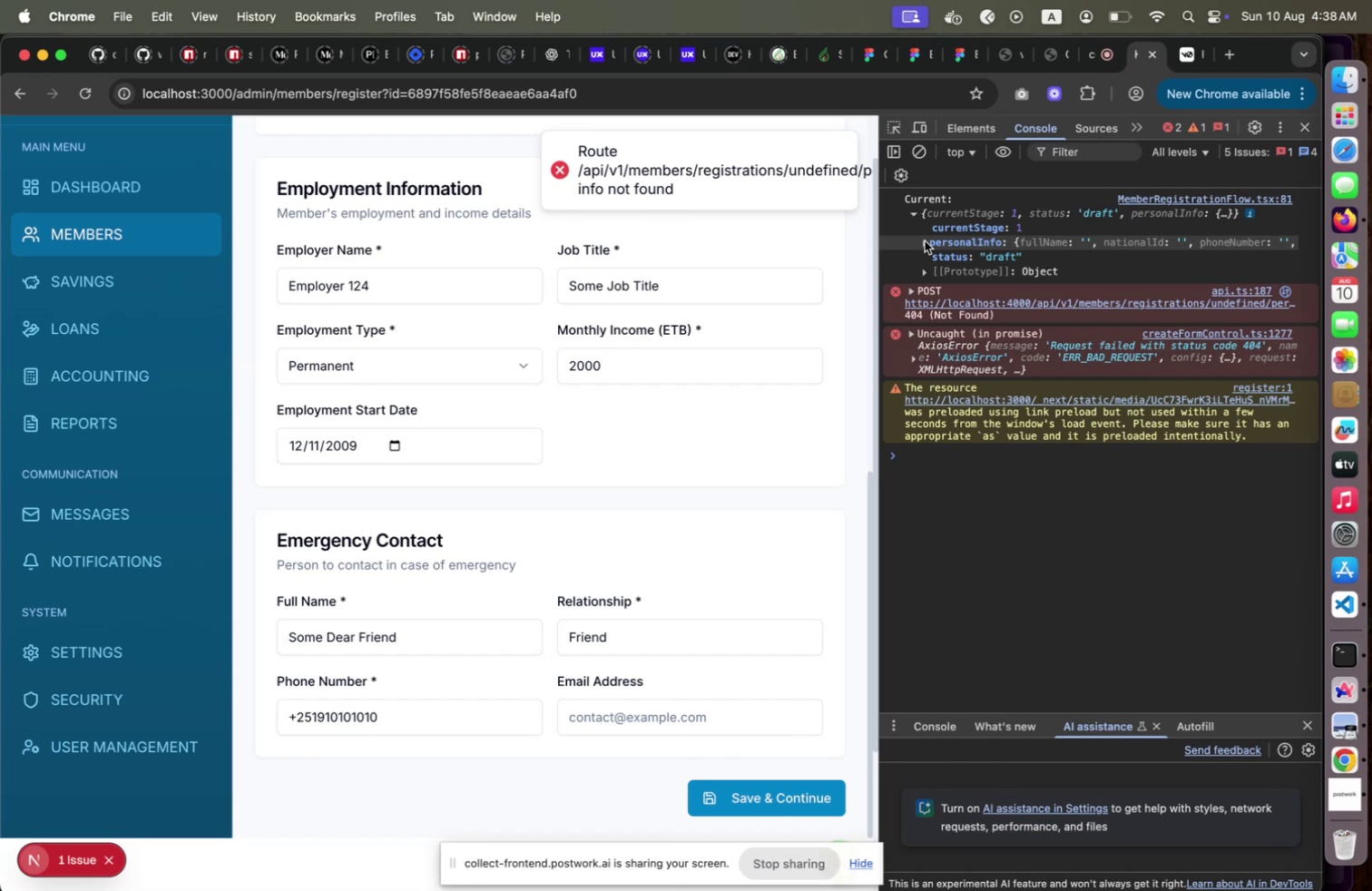 
left_click([924, 240])
 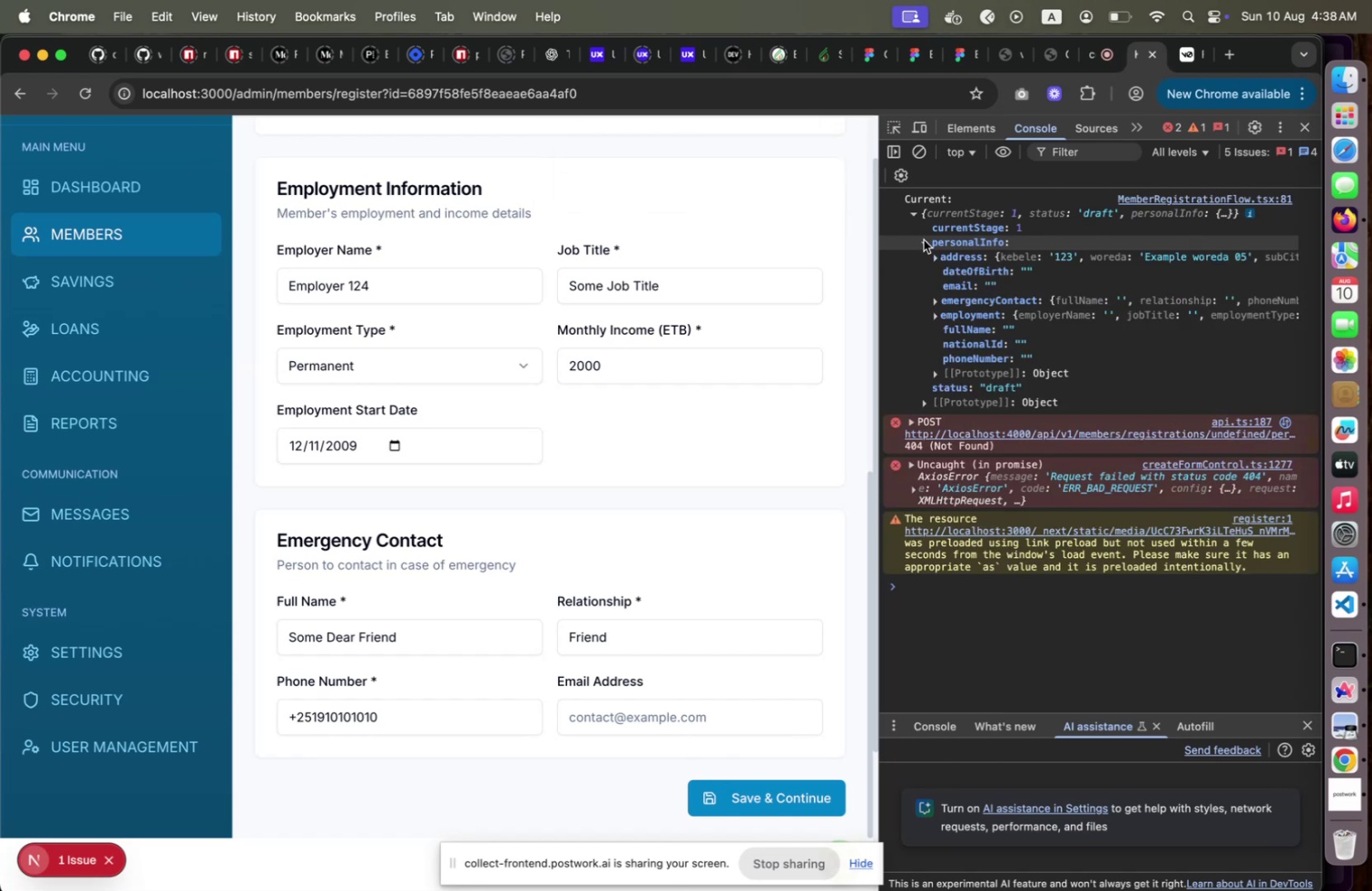 
wait(8.33)
 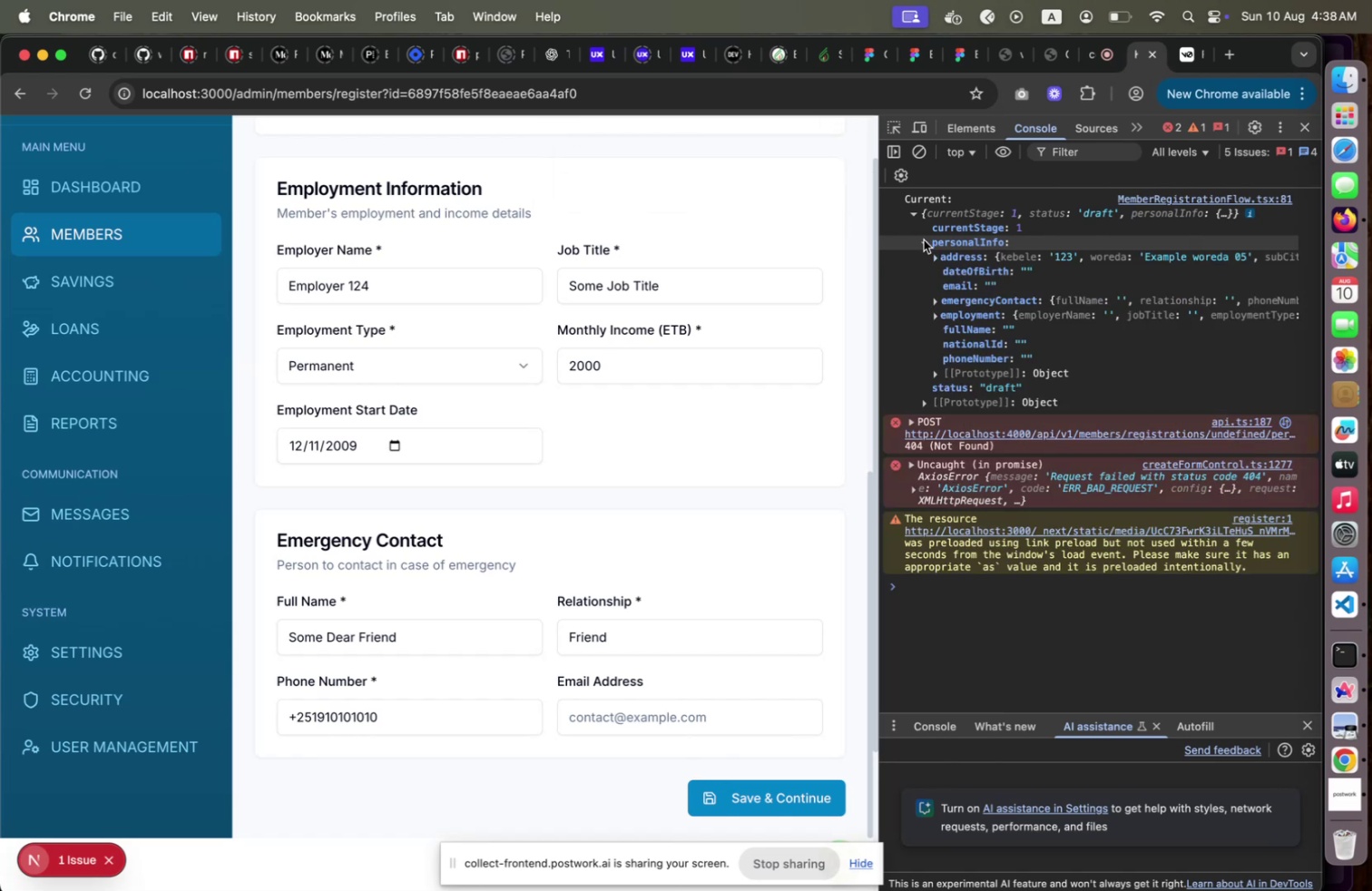 
scroll: coordinate [714, 380], scroll_direction: up, amount: 38.0
 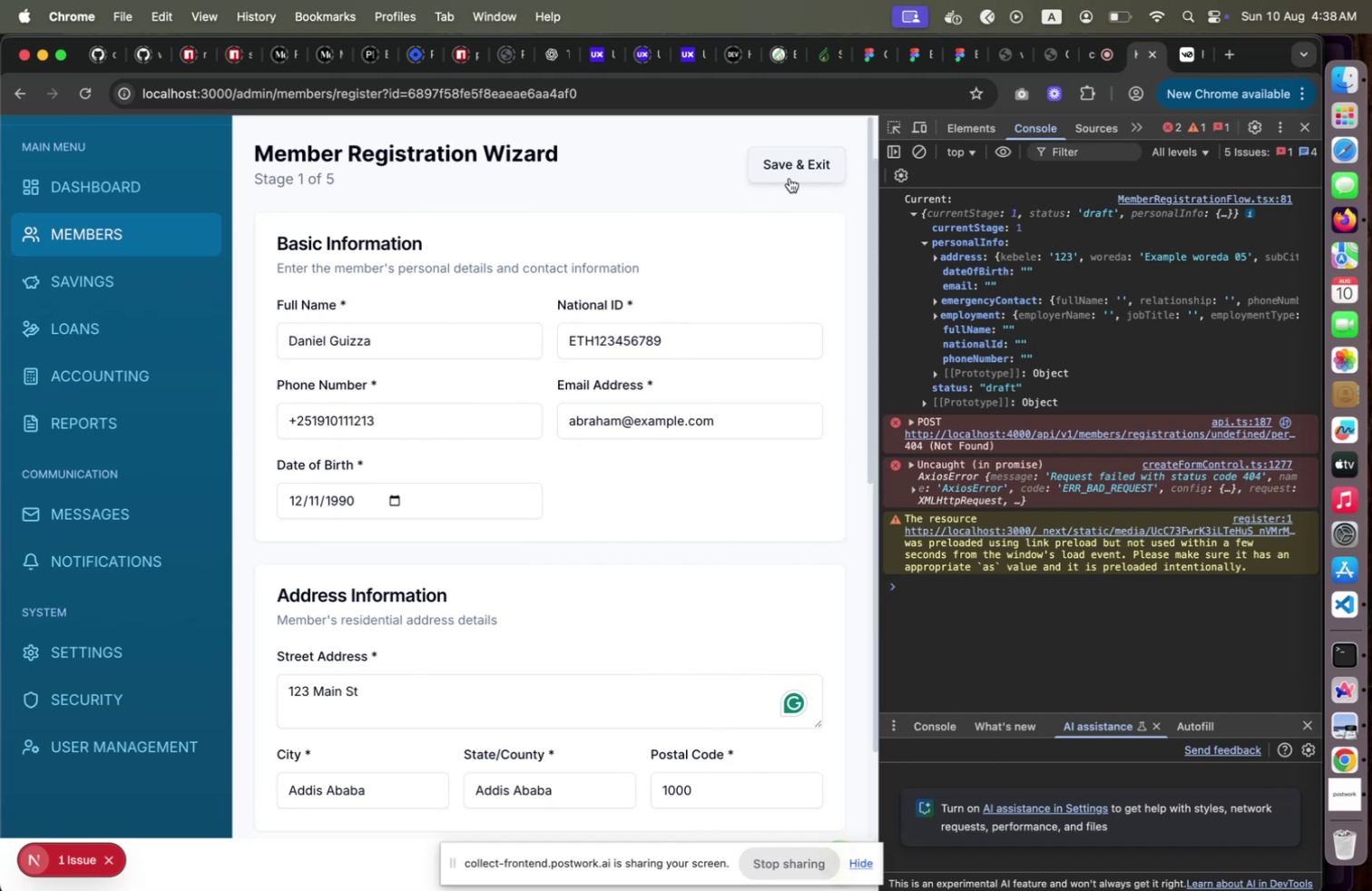 
left_click([789, 178])
 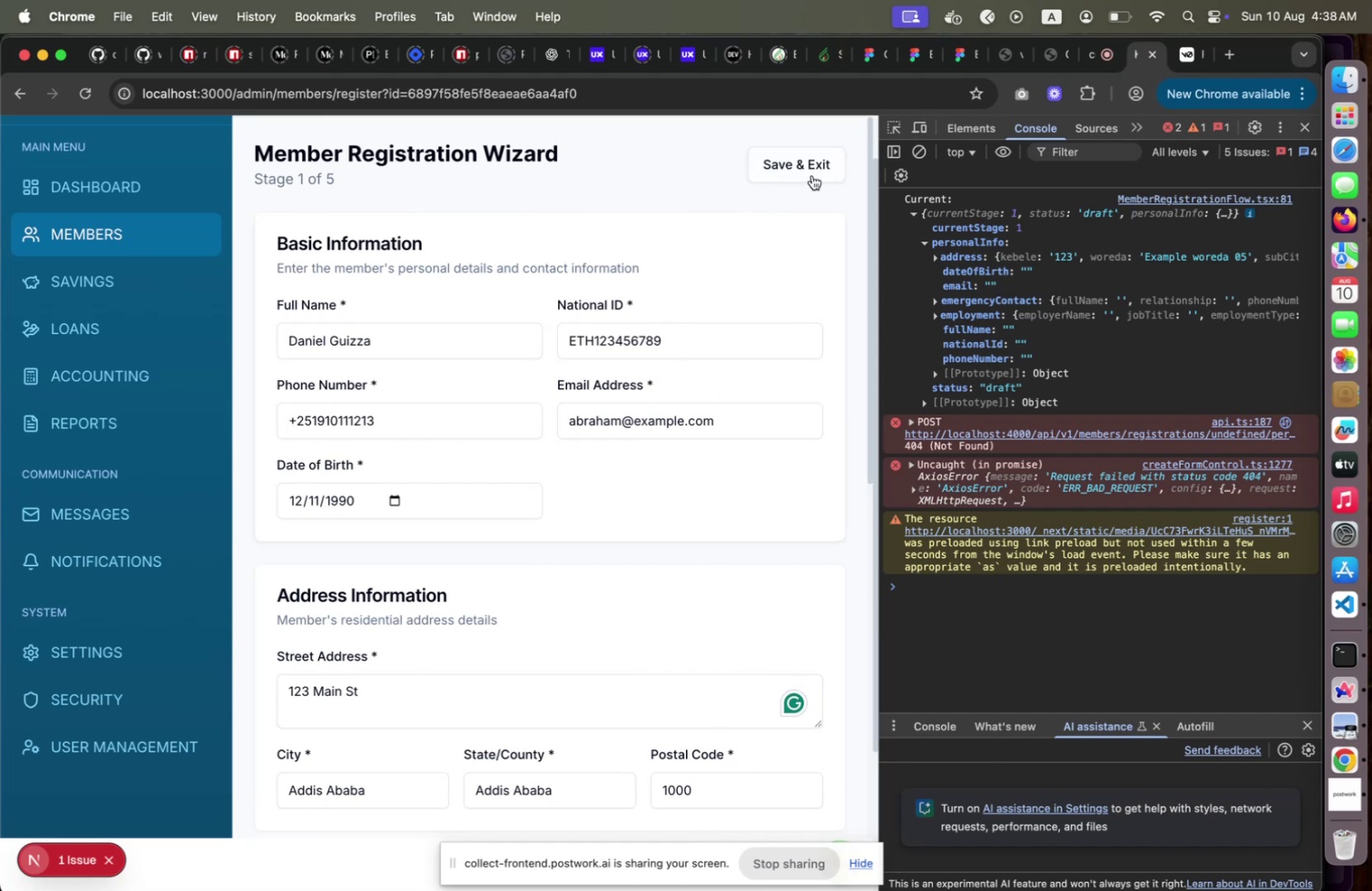 
left_click([813, 171])
 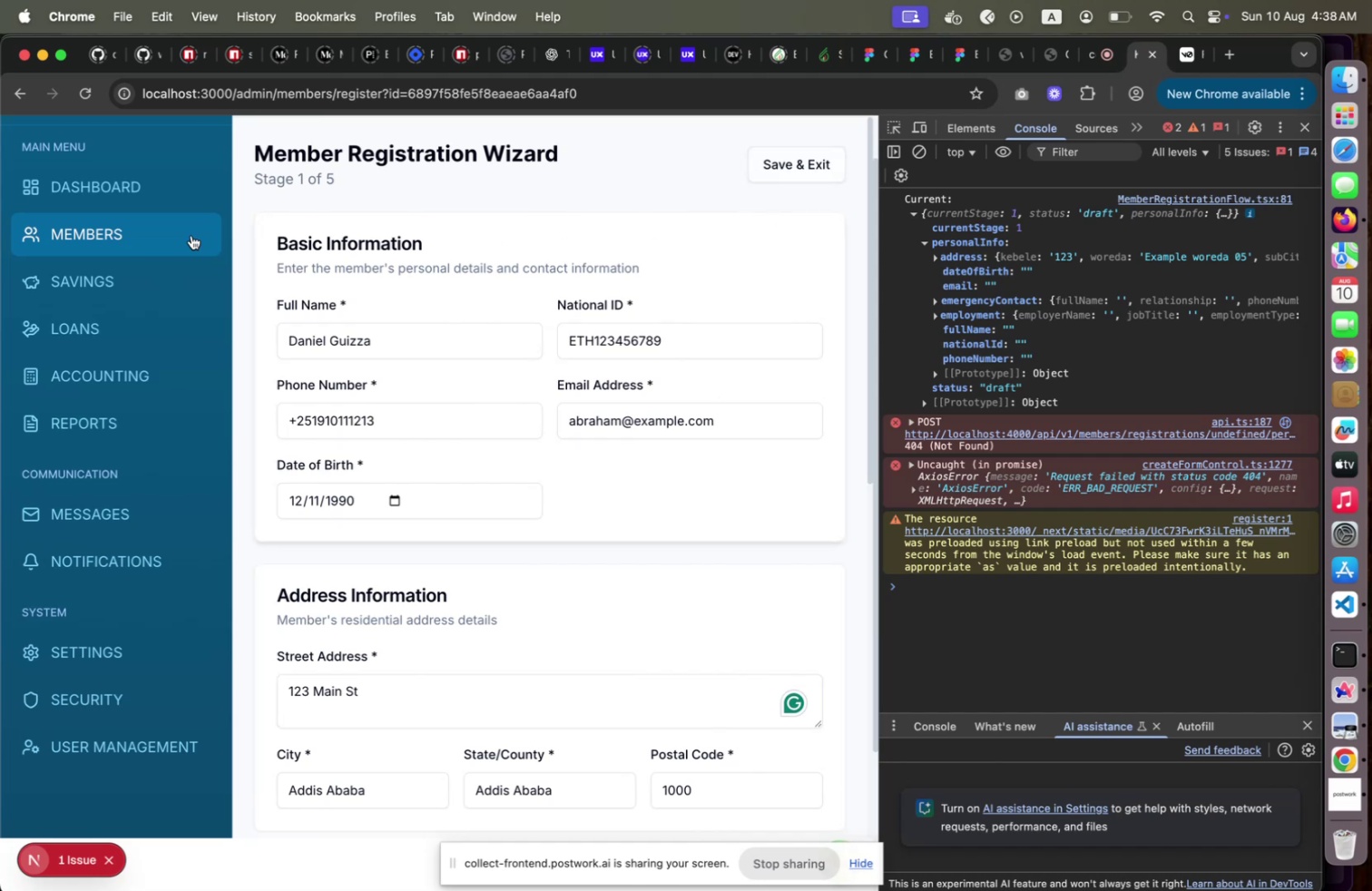 
left_click([114, 236])
 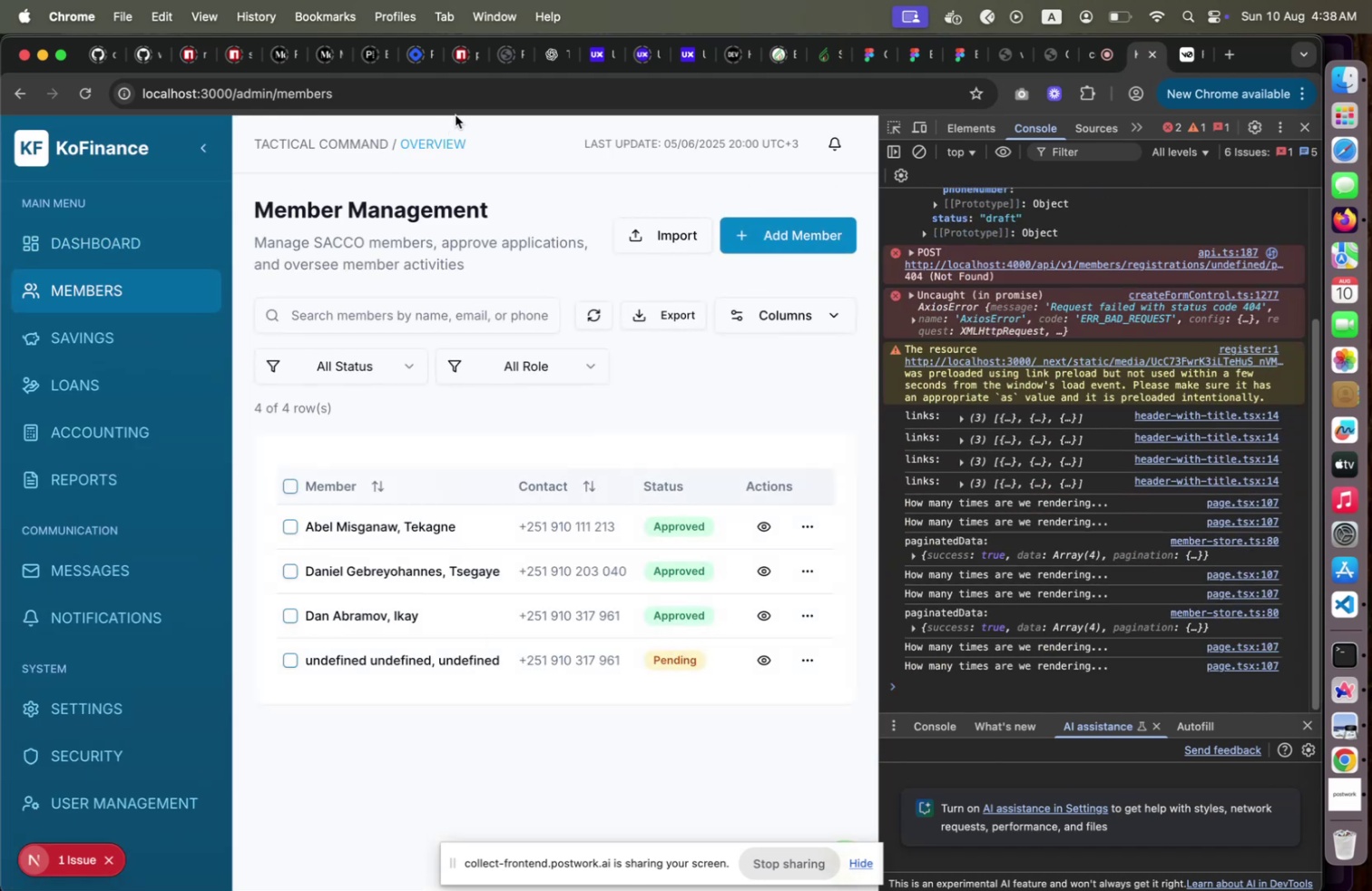 
left_click([462, 103])
 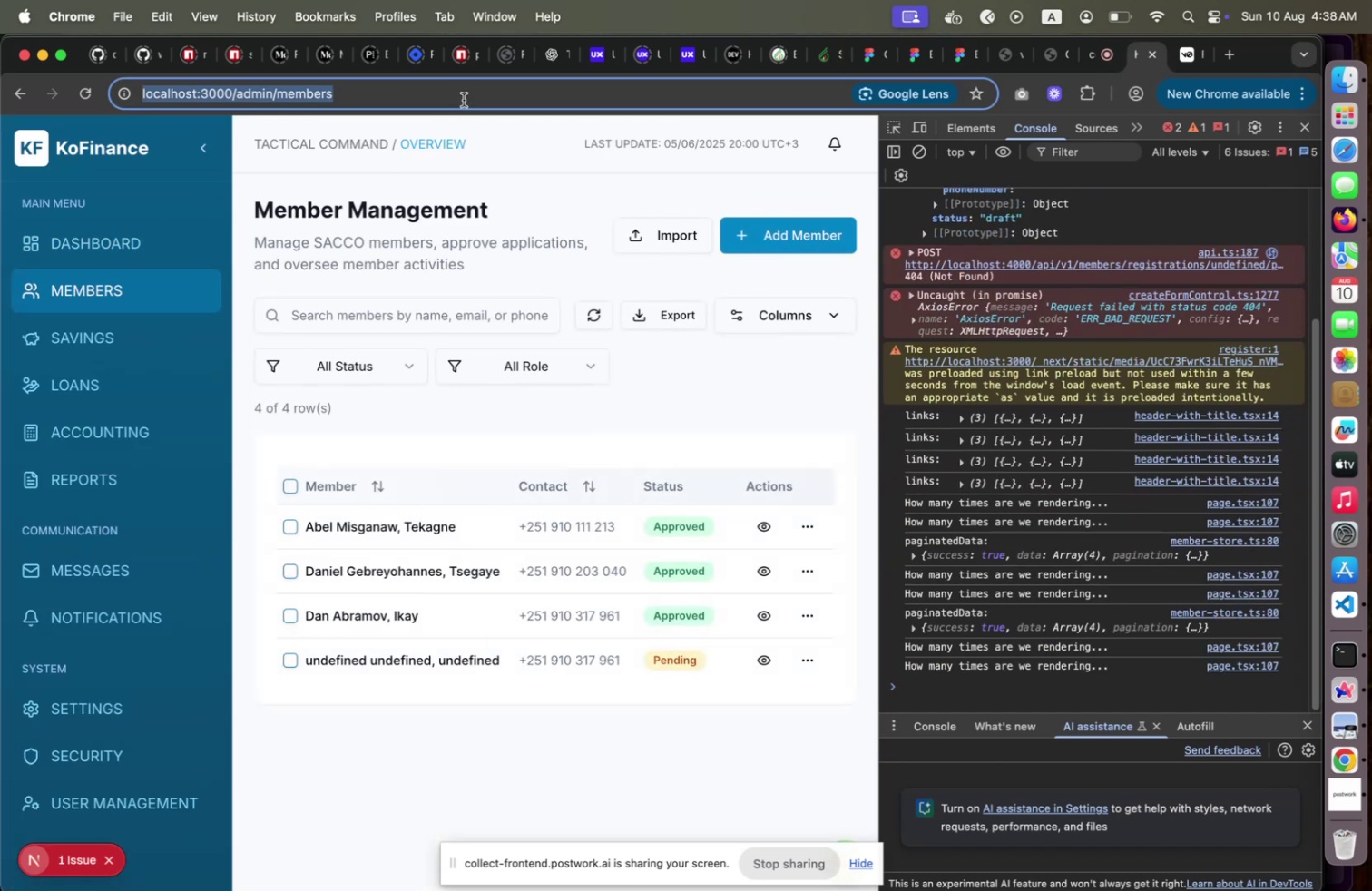 
key(ArrowRight)
 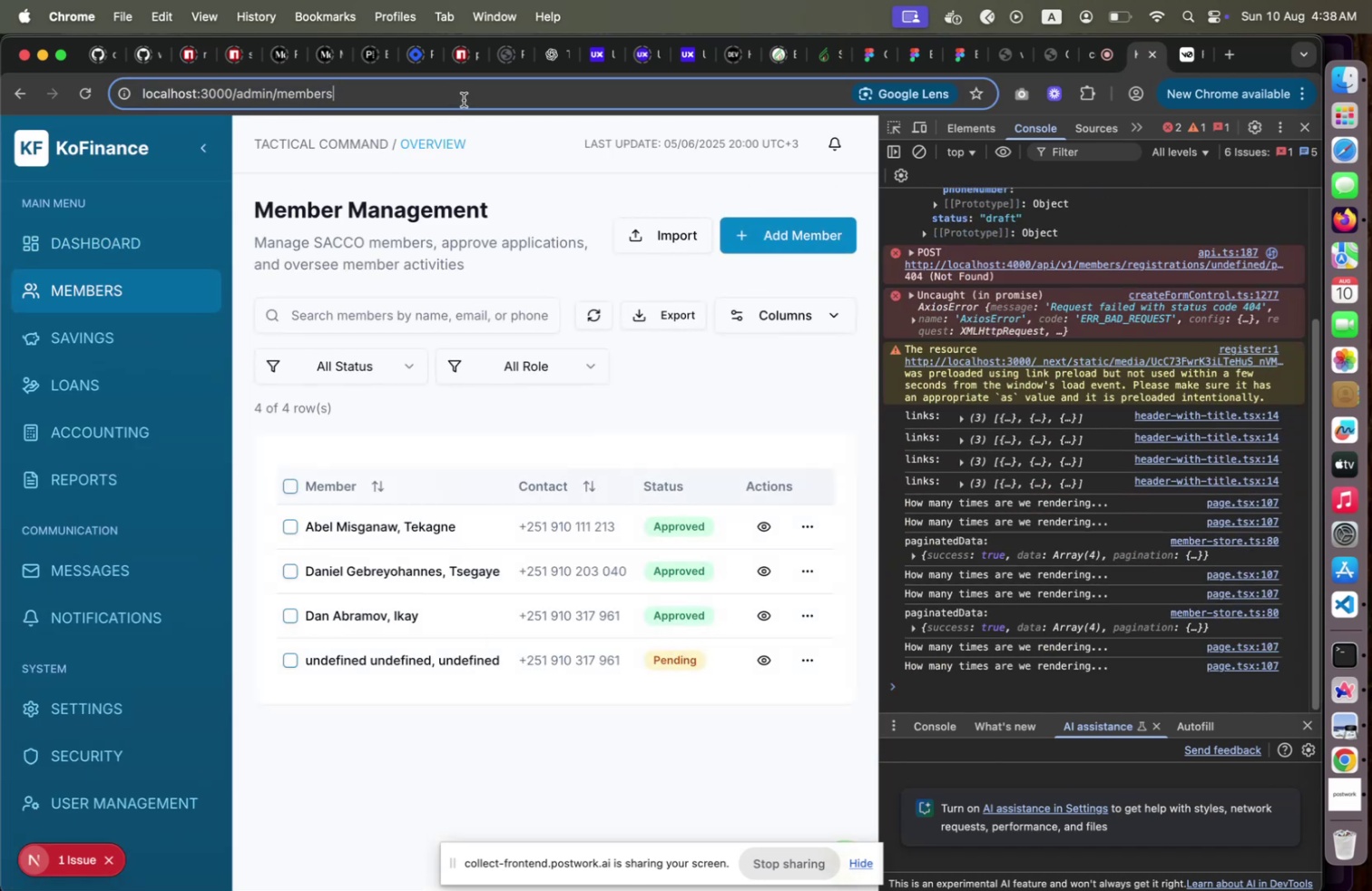 
type(/reg)
 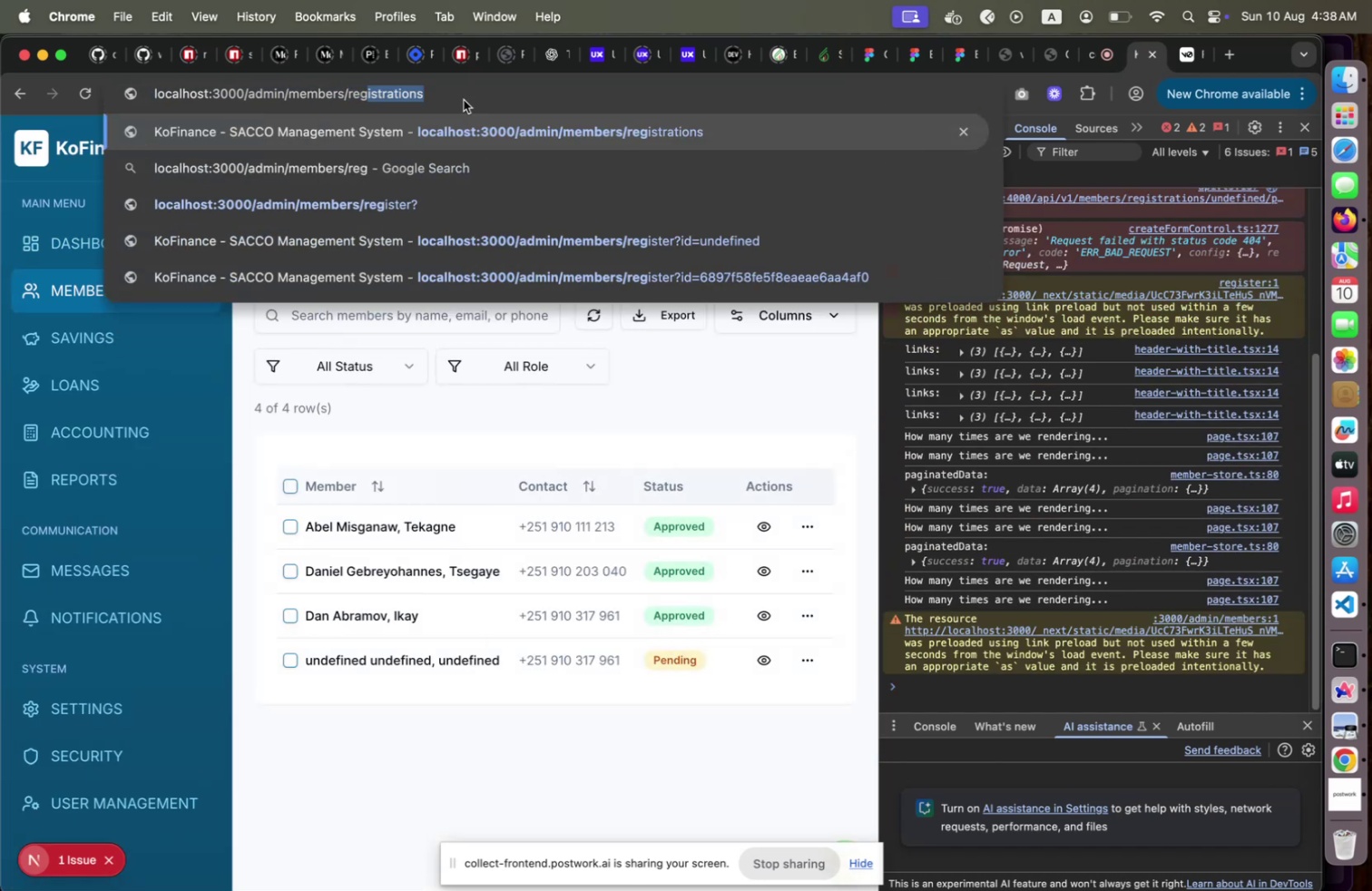 
key(Enter)
 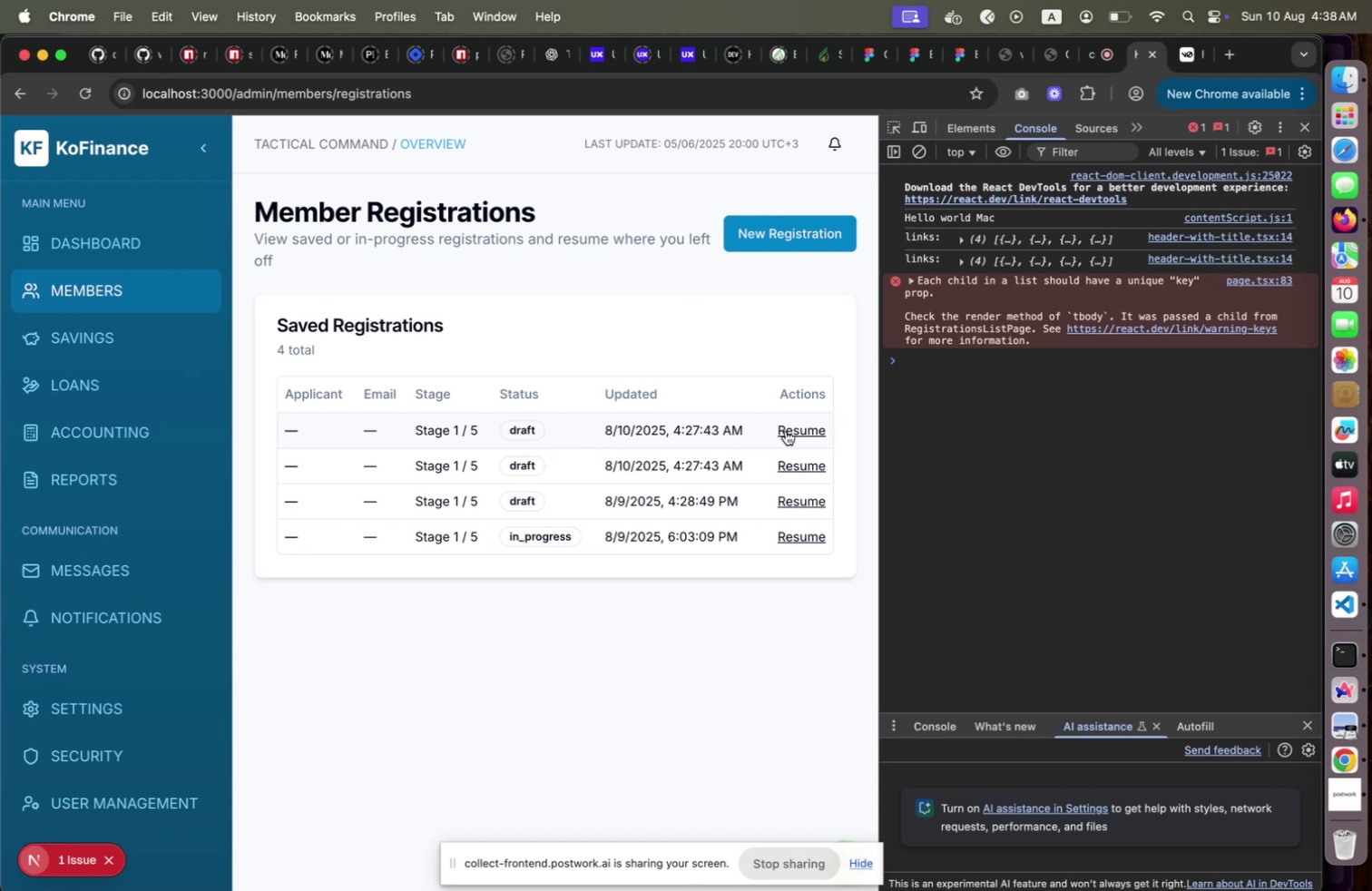 
left_click([802, 427])
 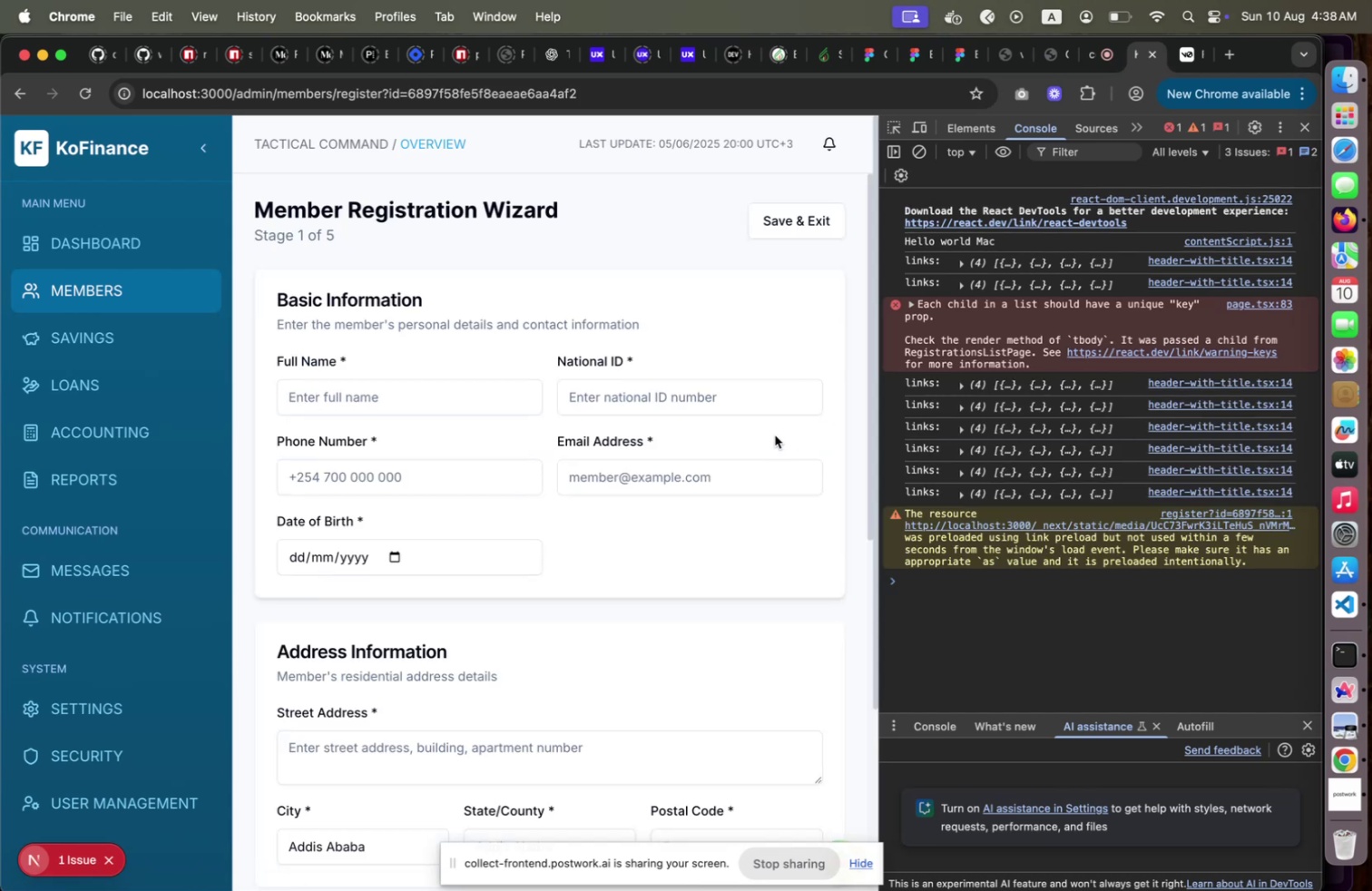 
wait(6.41)
 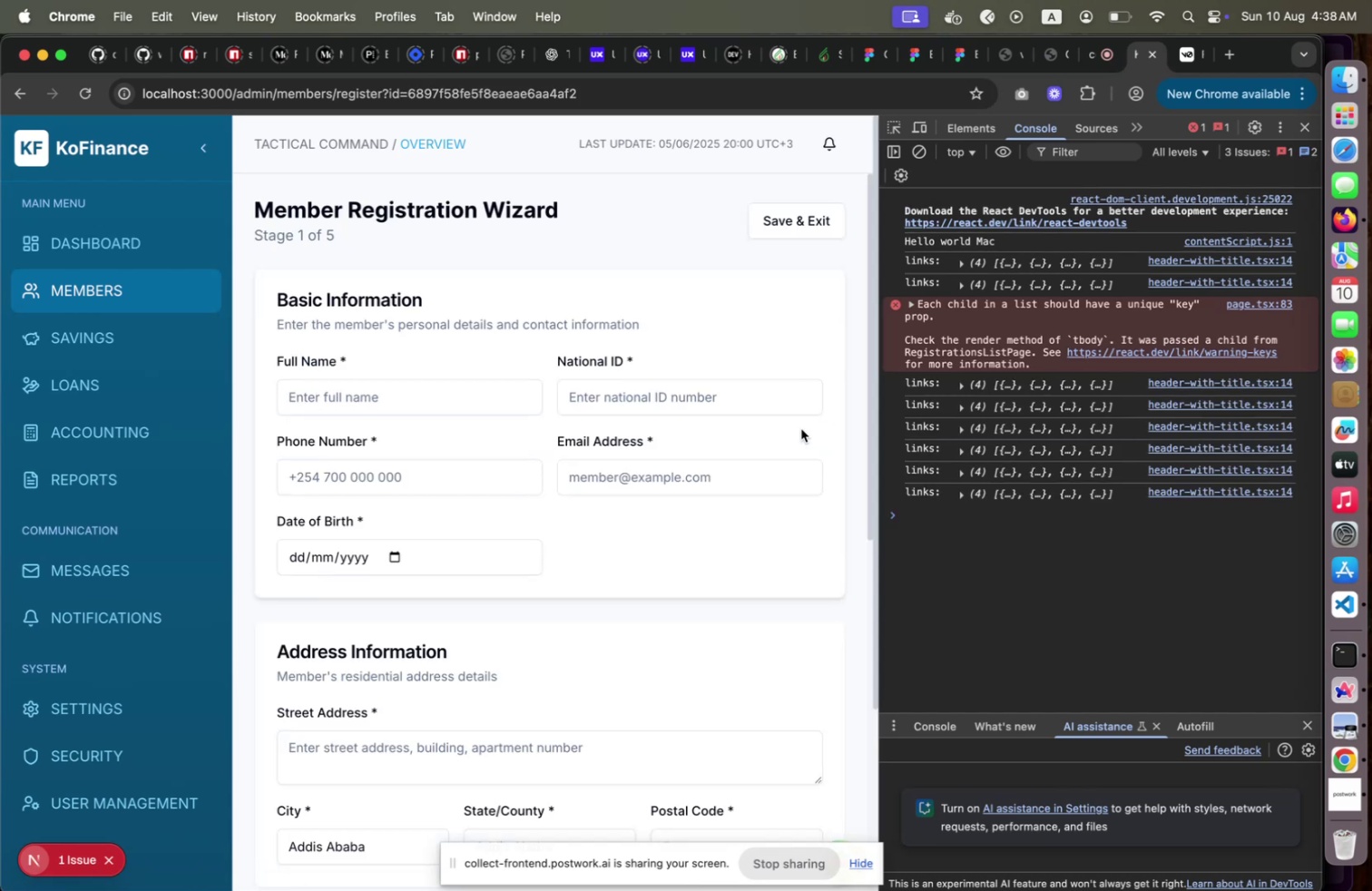 
type(Abraham)
 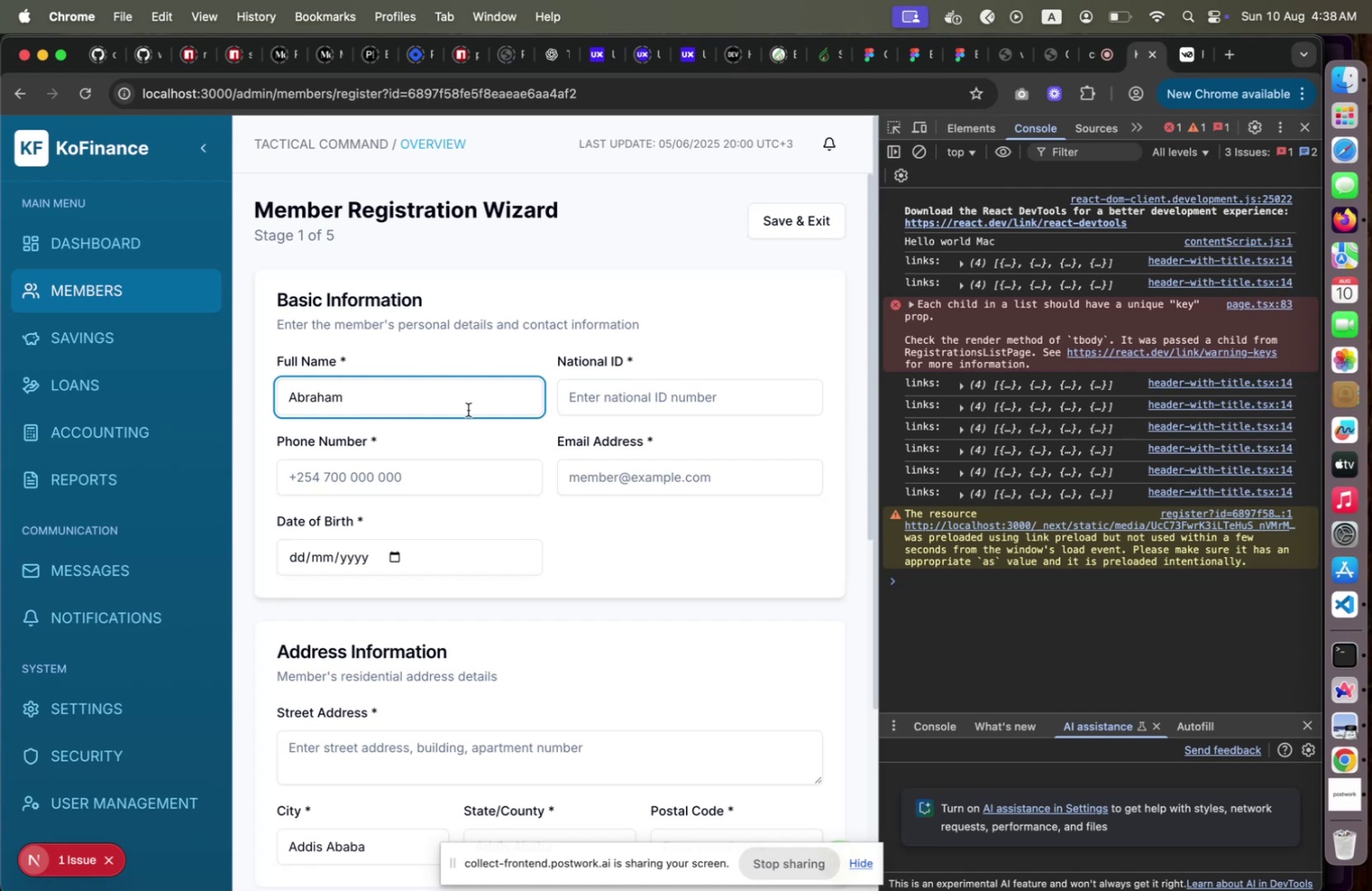 
scroll: coordinate [582, 536], scroll_direction: down, amount: 34.0
 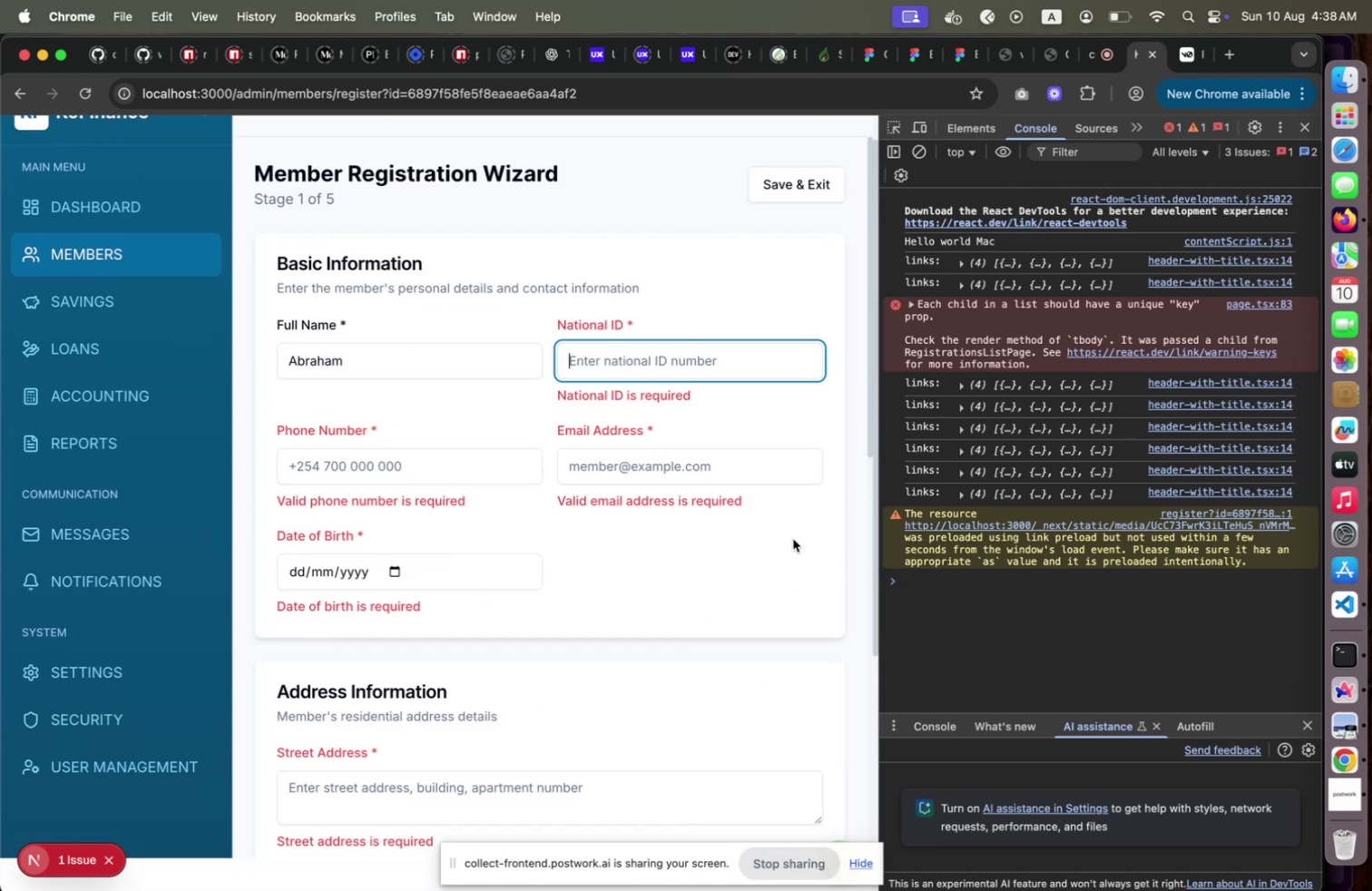 
wait(5.17)
 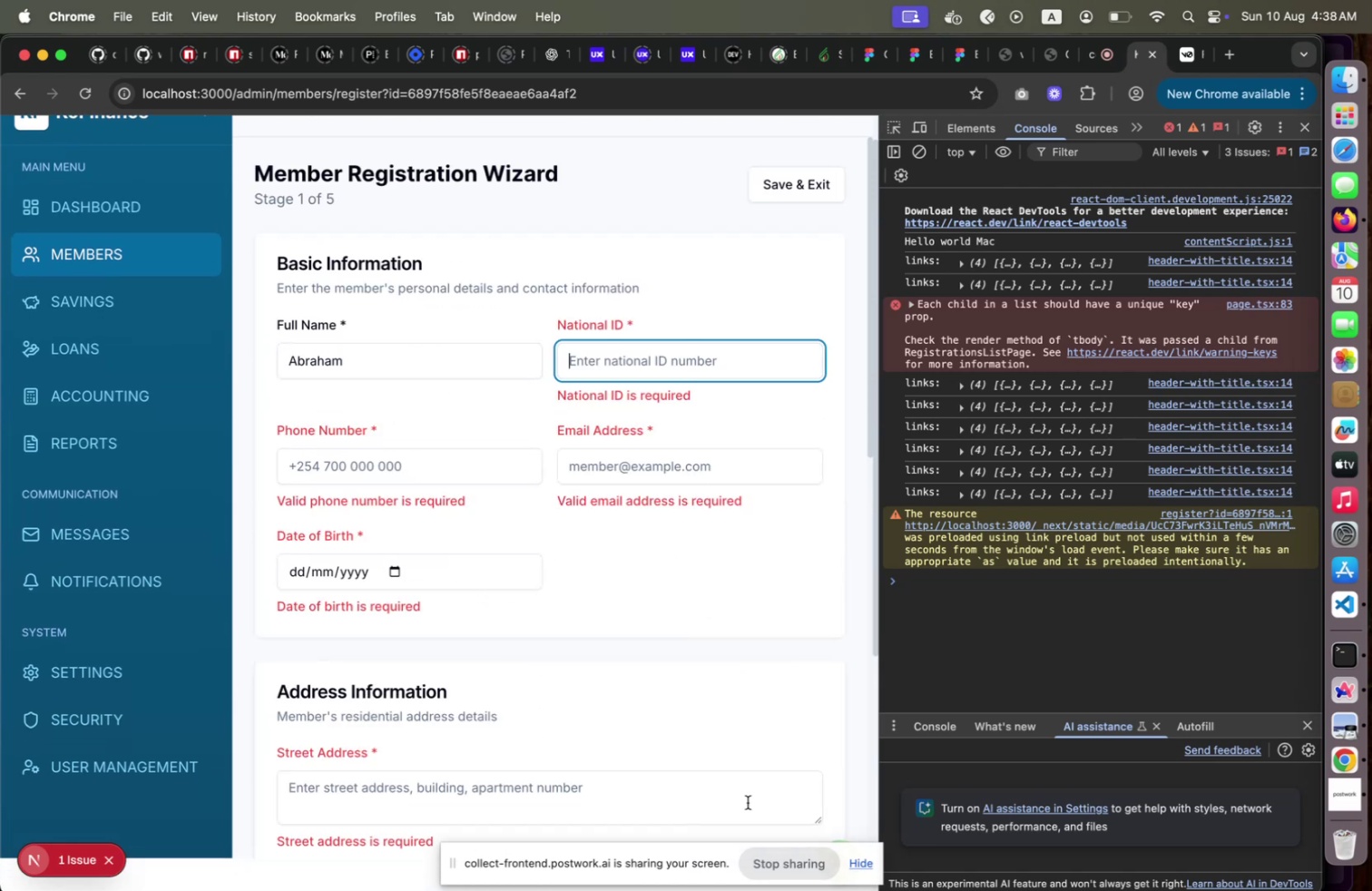 
type(Nato)
key(Backspace)
type(ional [Home]Eth)
key(Backspace)
key(Backspace)
 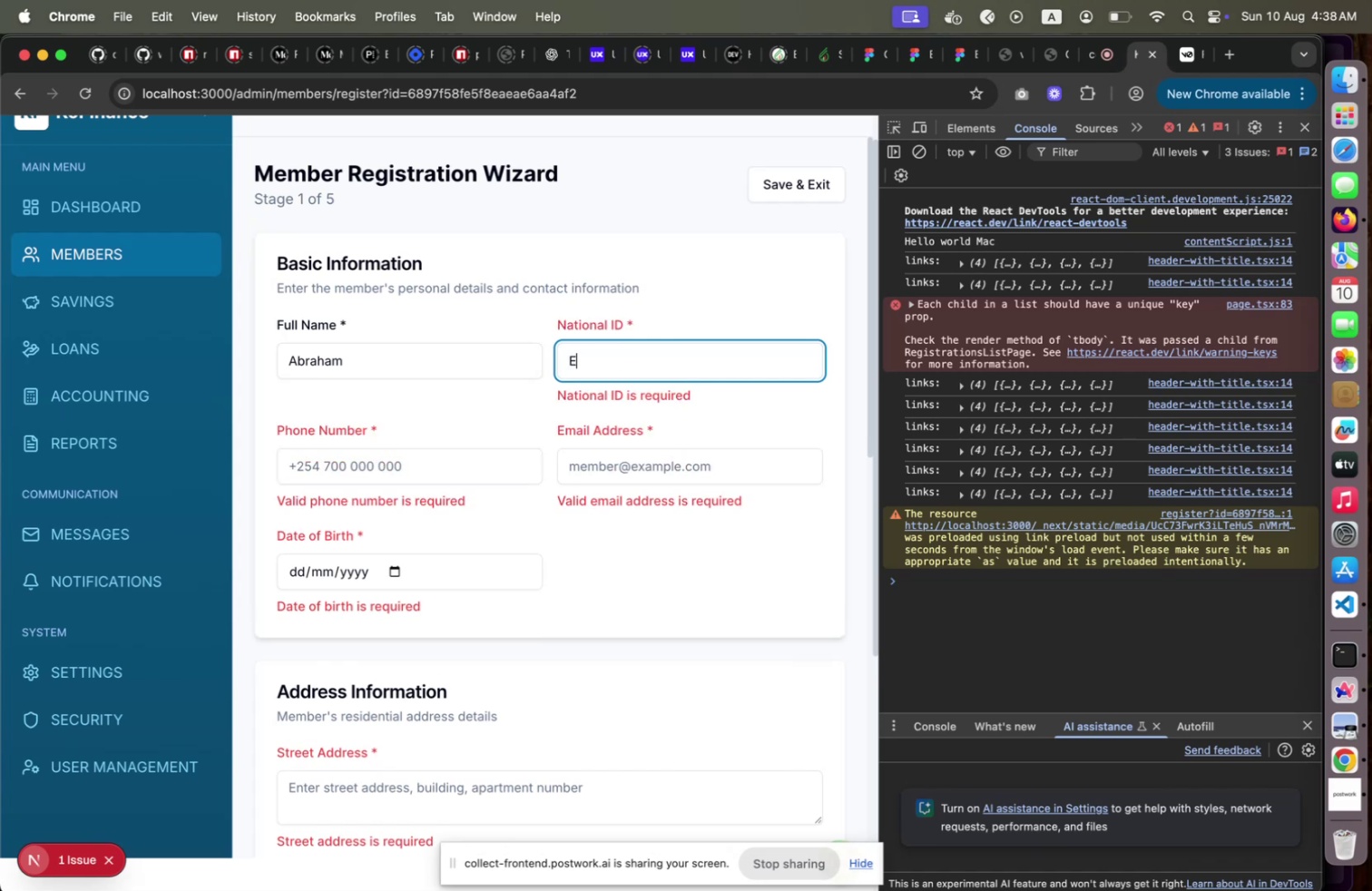 
wait(5.28)
 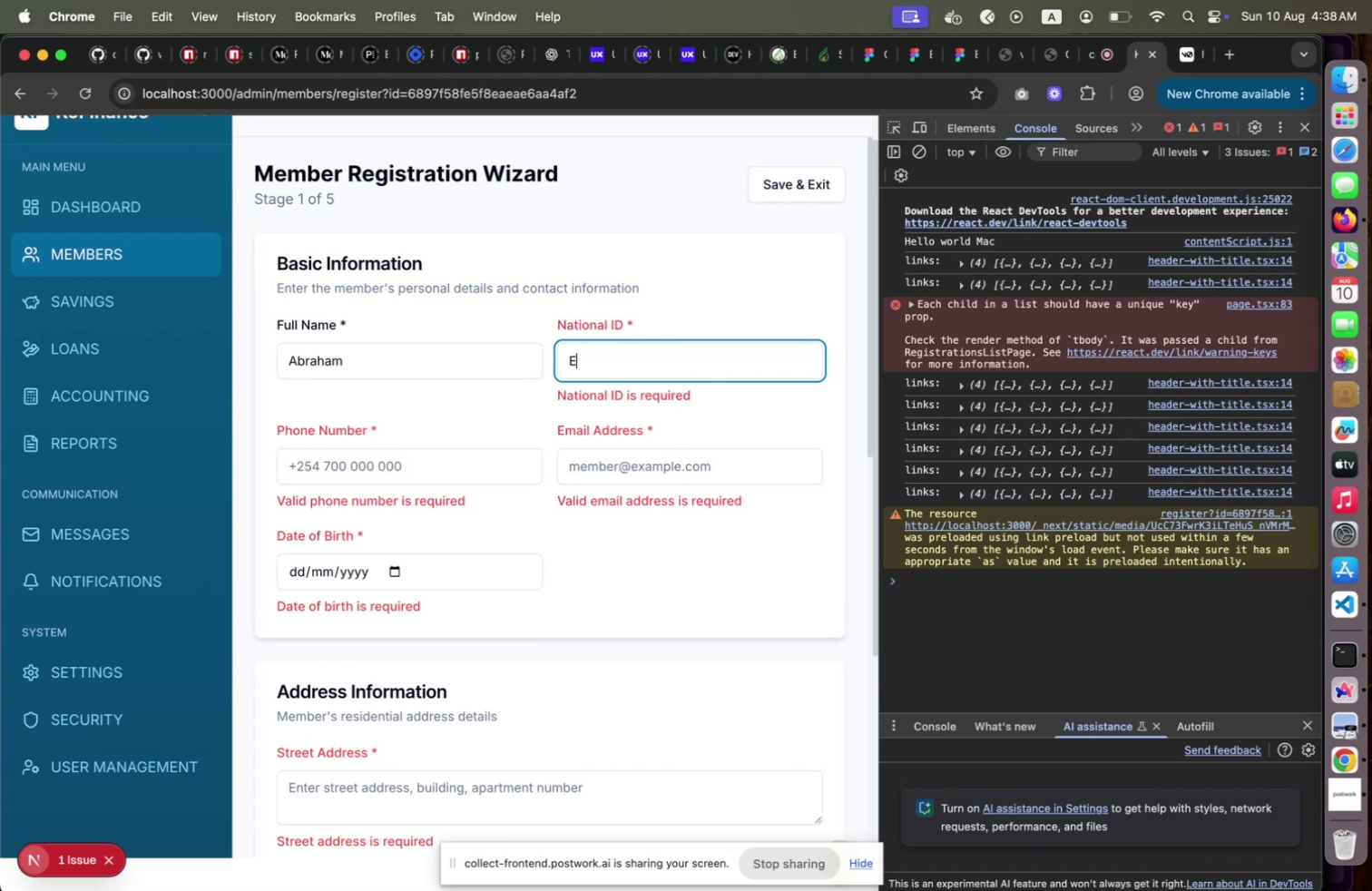 
left_click([1145, 71])
 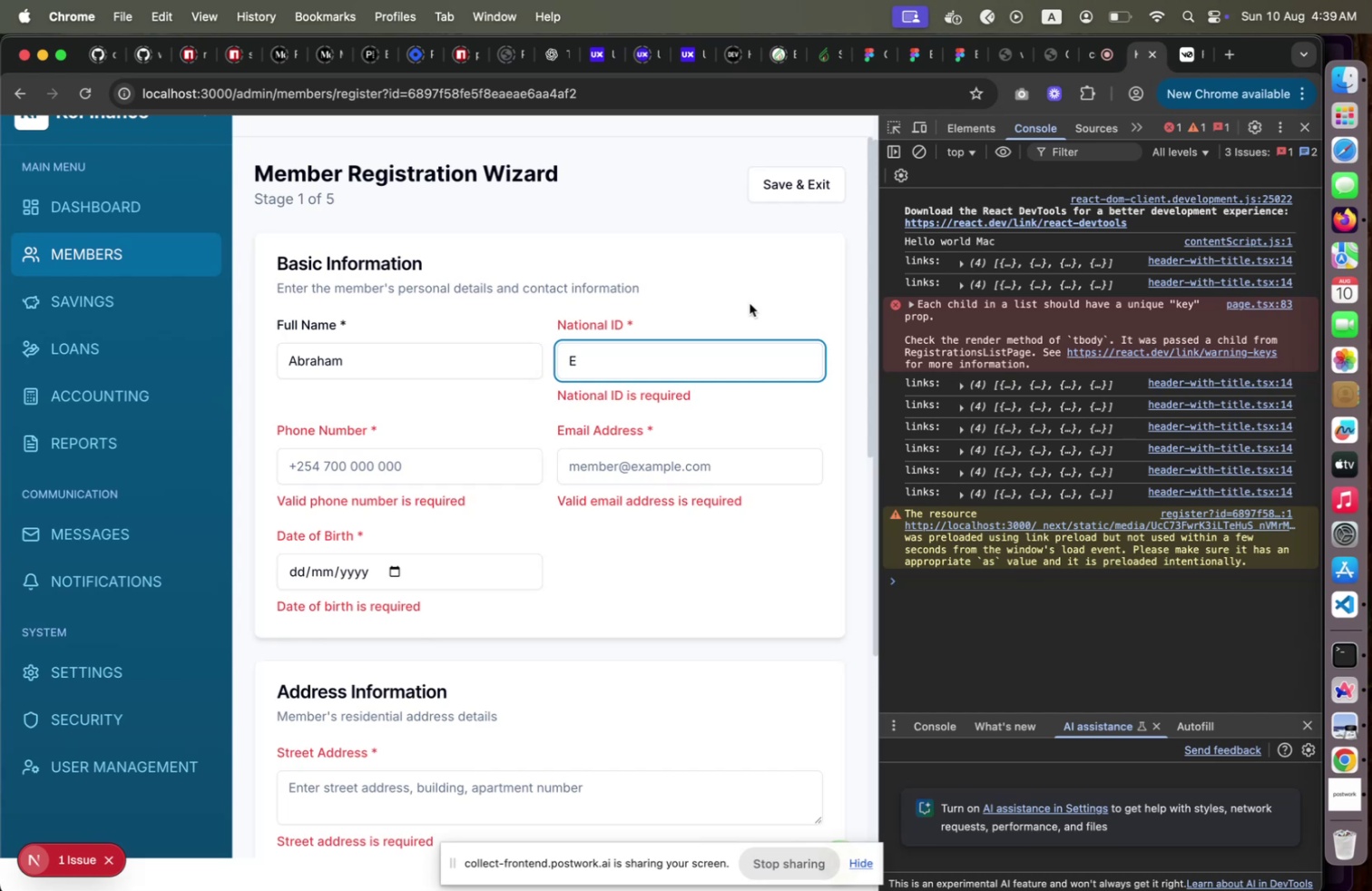 
wait(27.64)
 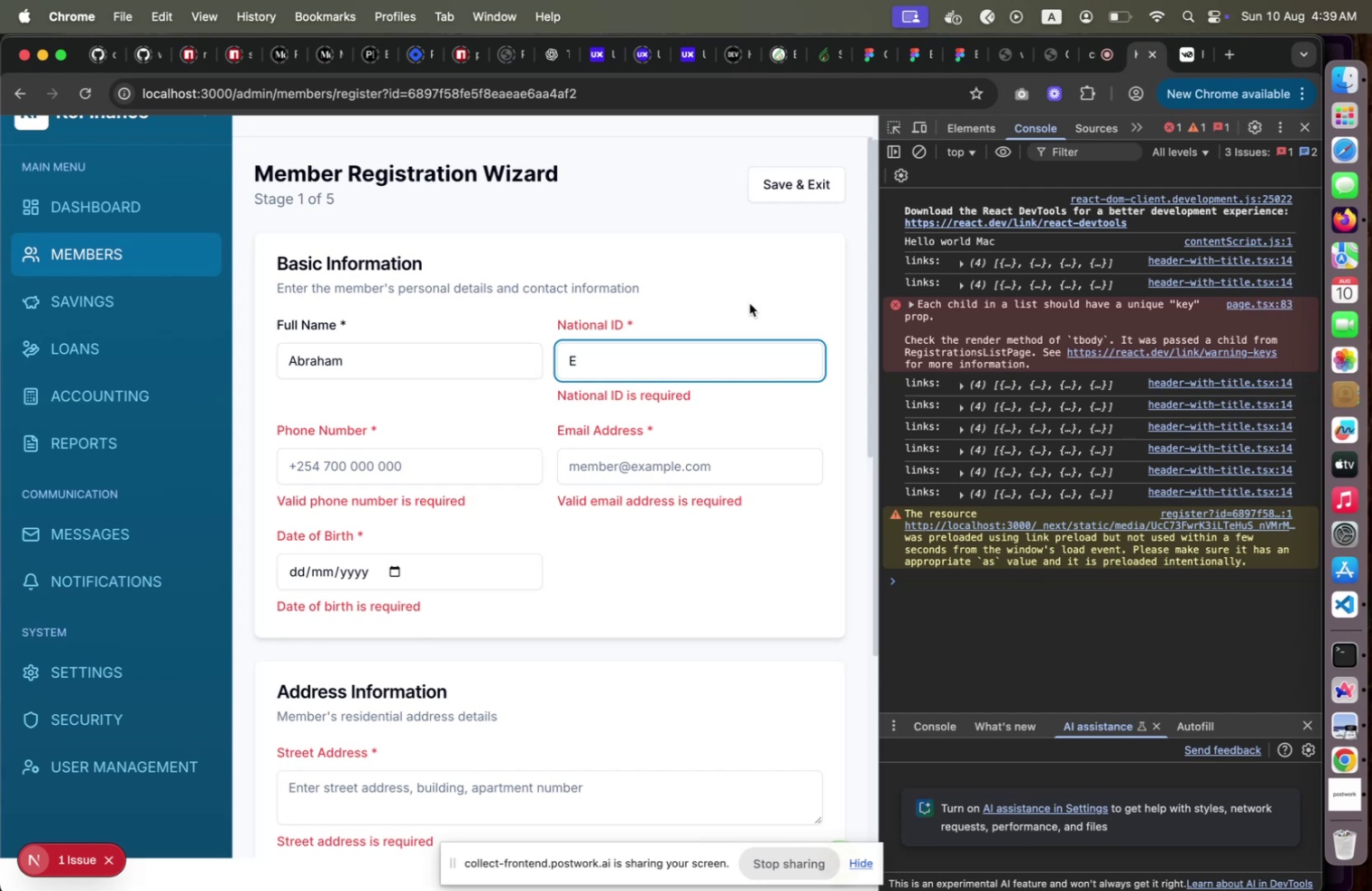 
left_click([1353, 609])
 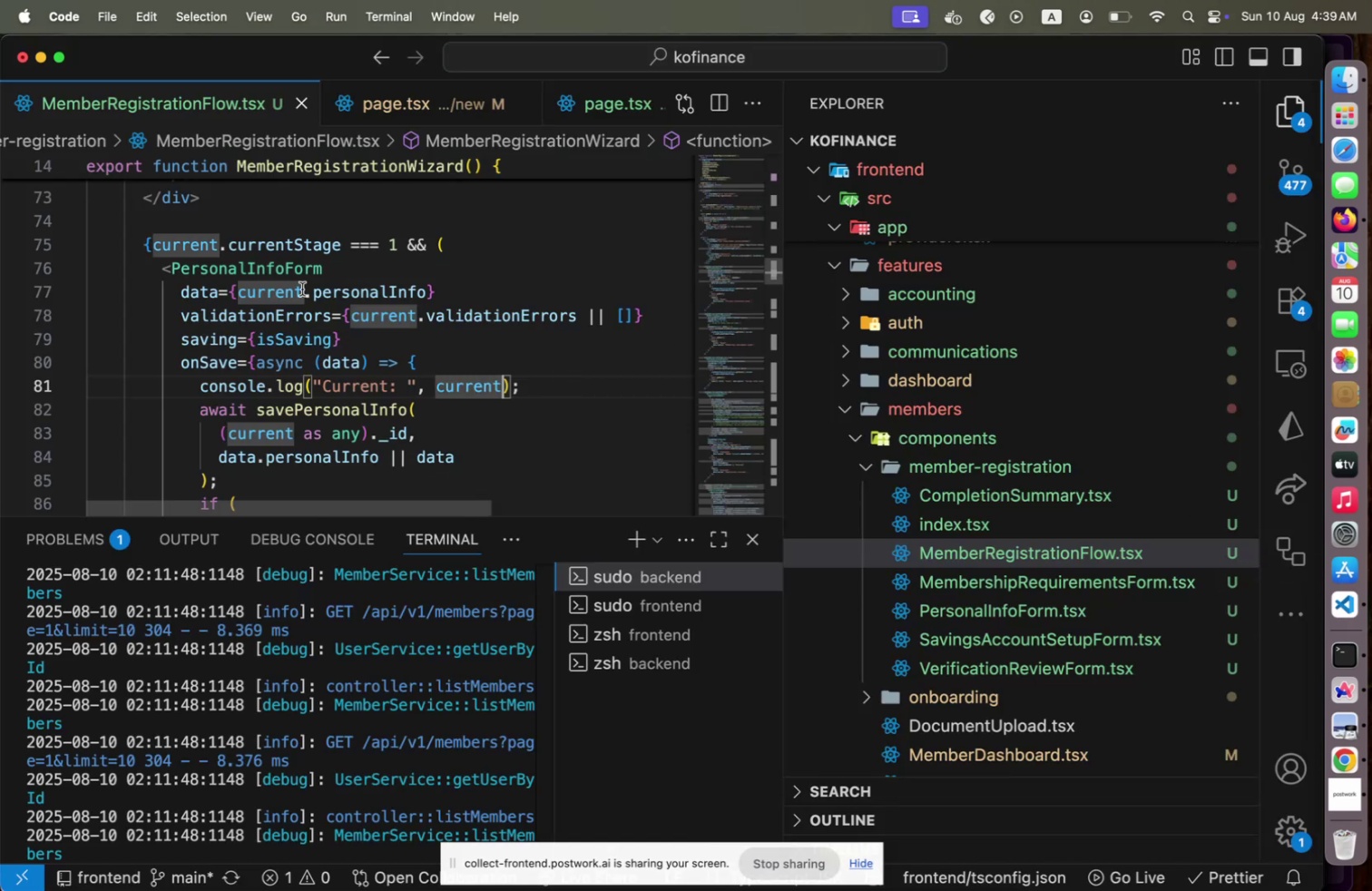 
left_click([289, 278])
 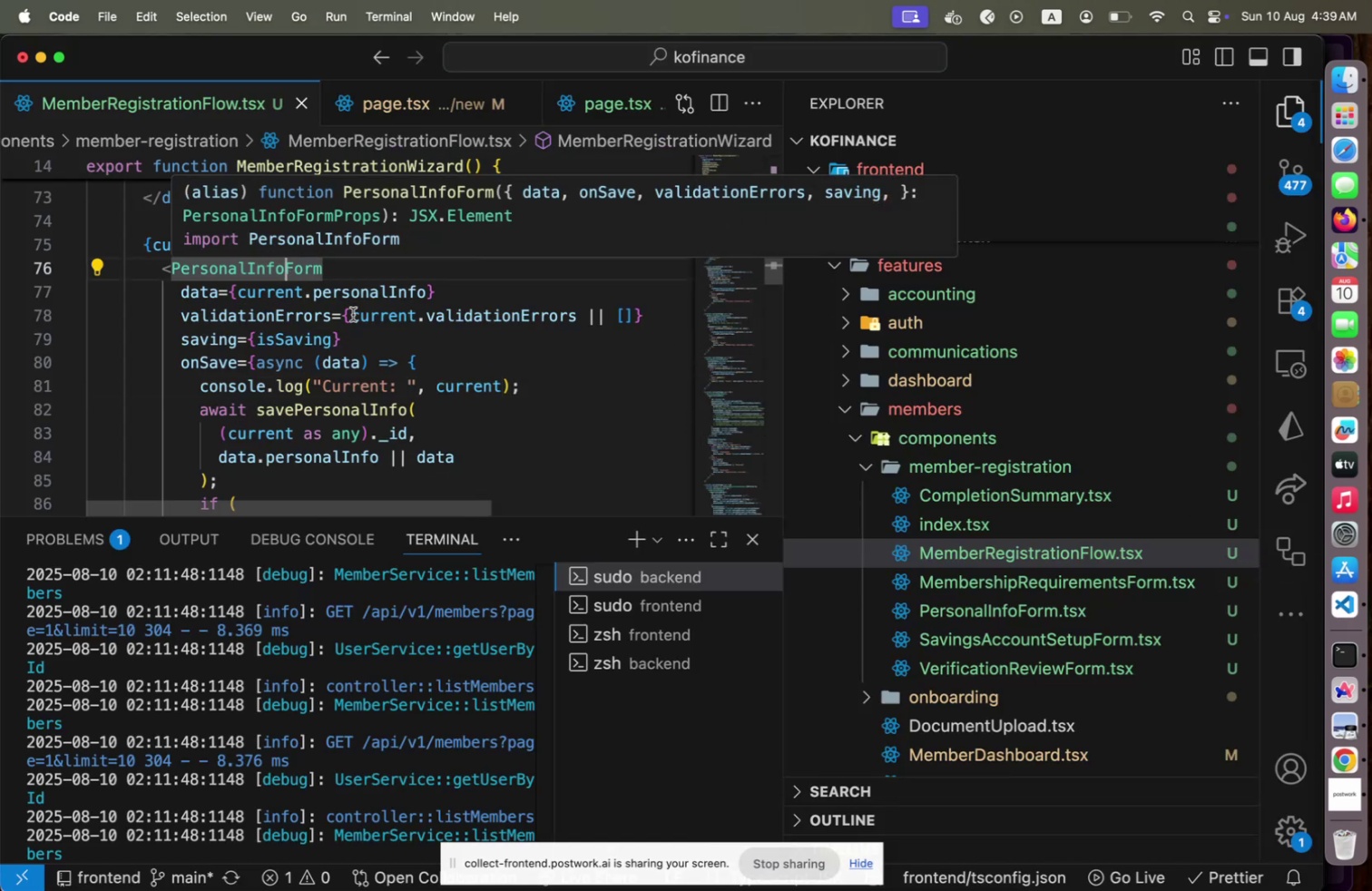 
left_click([353, 314])
 